 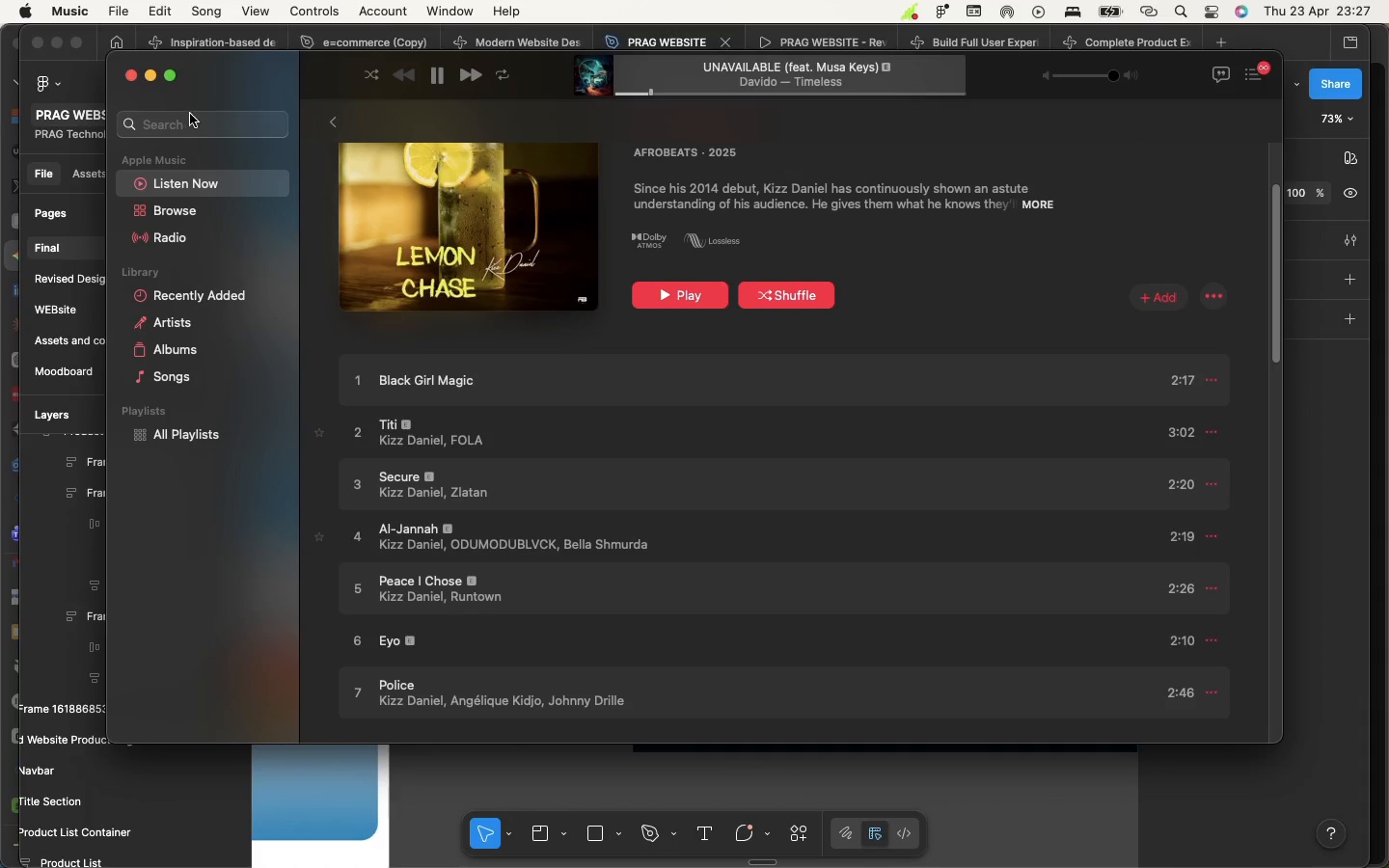 
left_click([189, 124])
 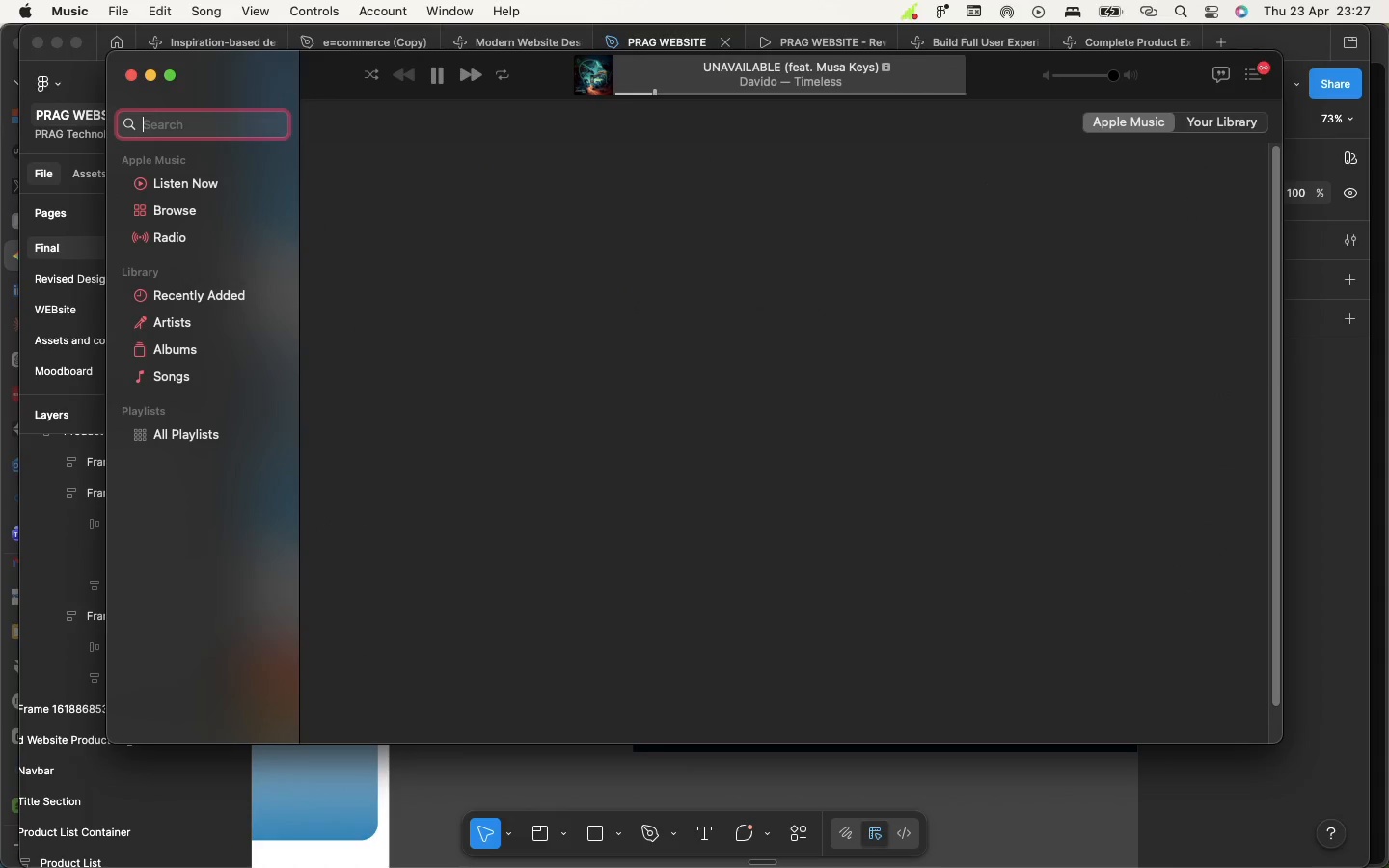 
type(maver)
key(Backspace)
key(Backspace)
key(Backspace)
key(Backspace)
key(Backspace)
key(Backspace)
type(a beg)
key(Backspace)
type(frames)
 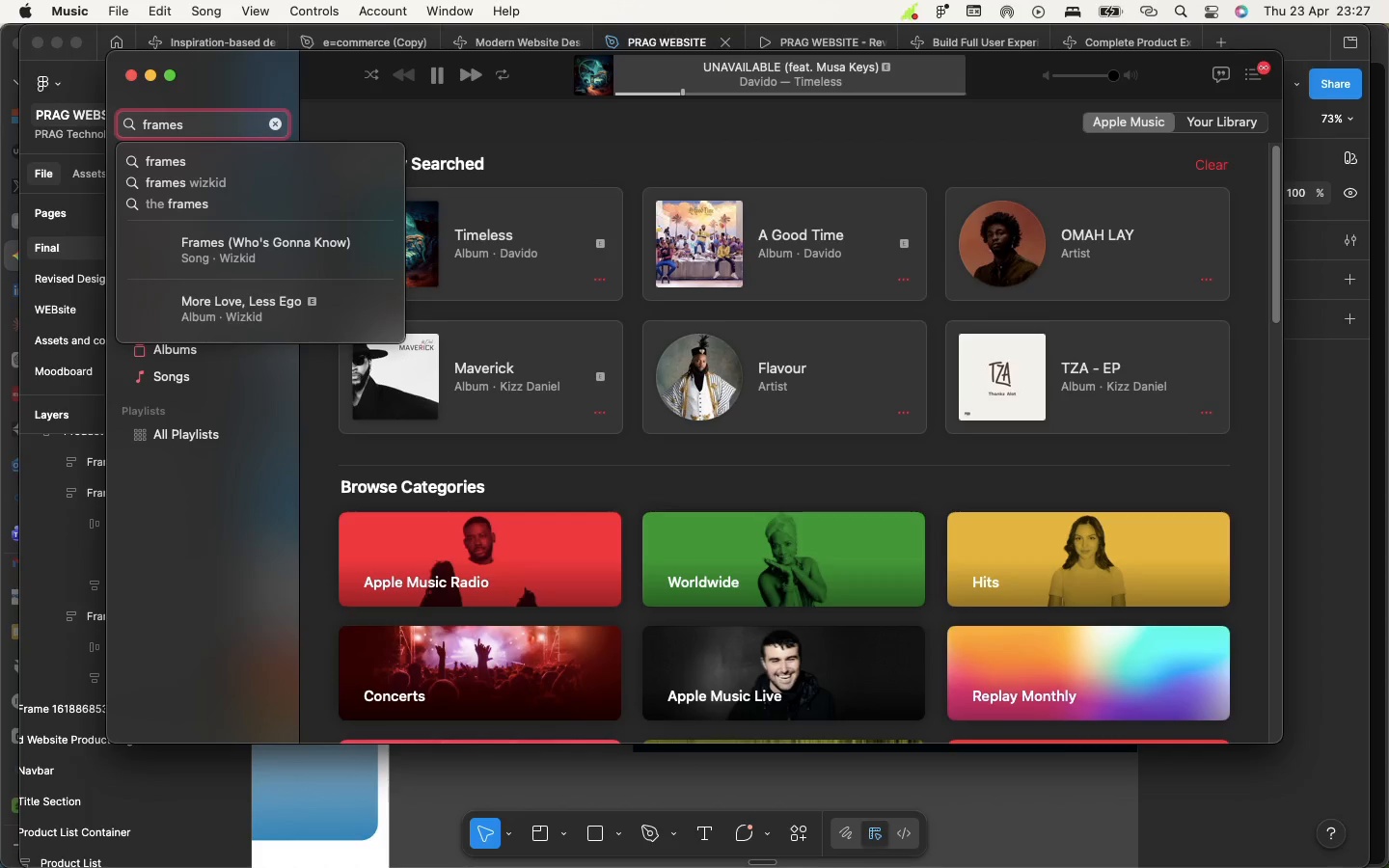 
left_click([186, 264])
 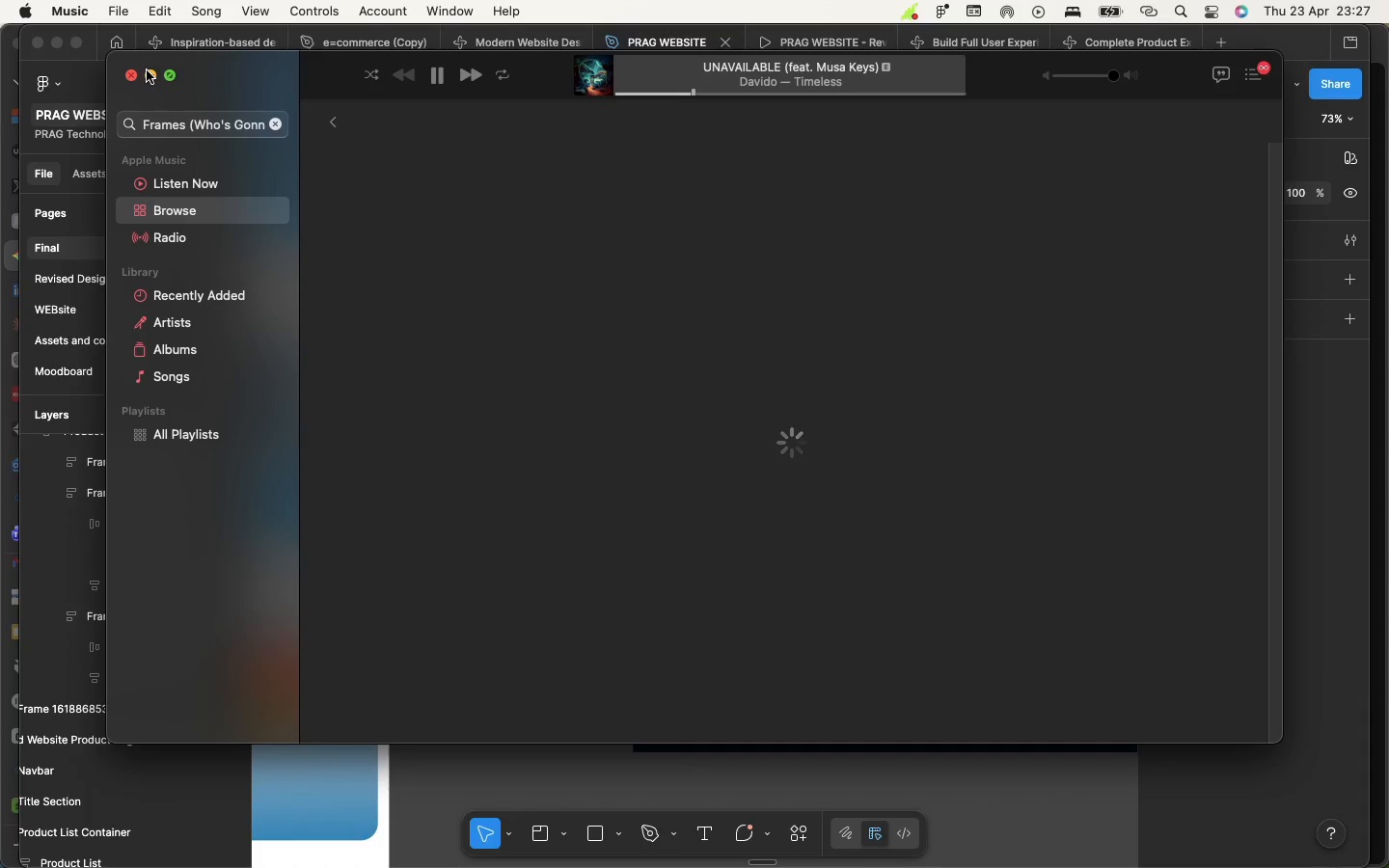 
wait(8.46)
 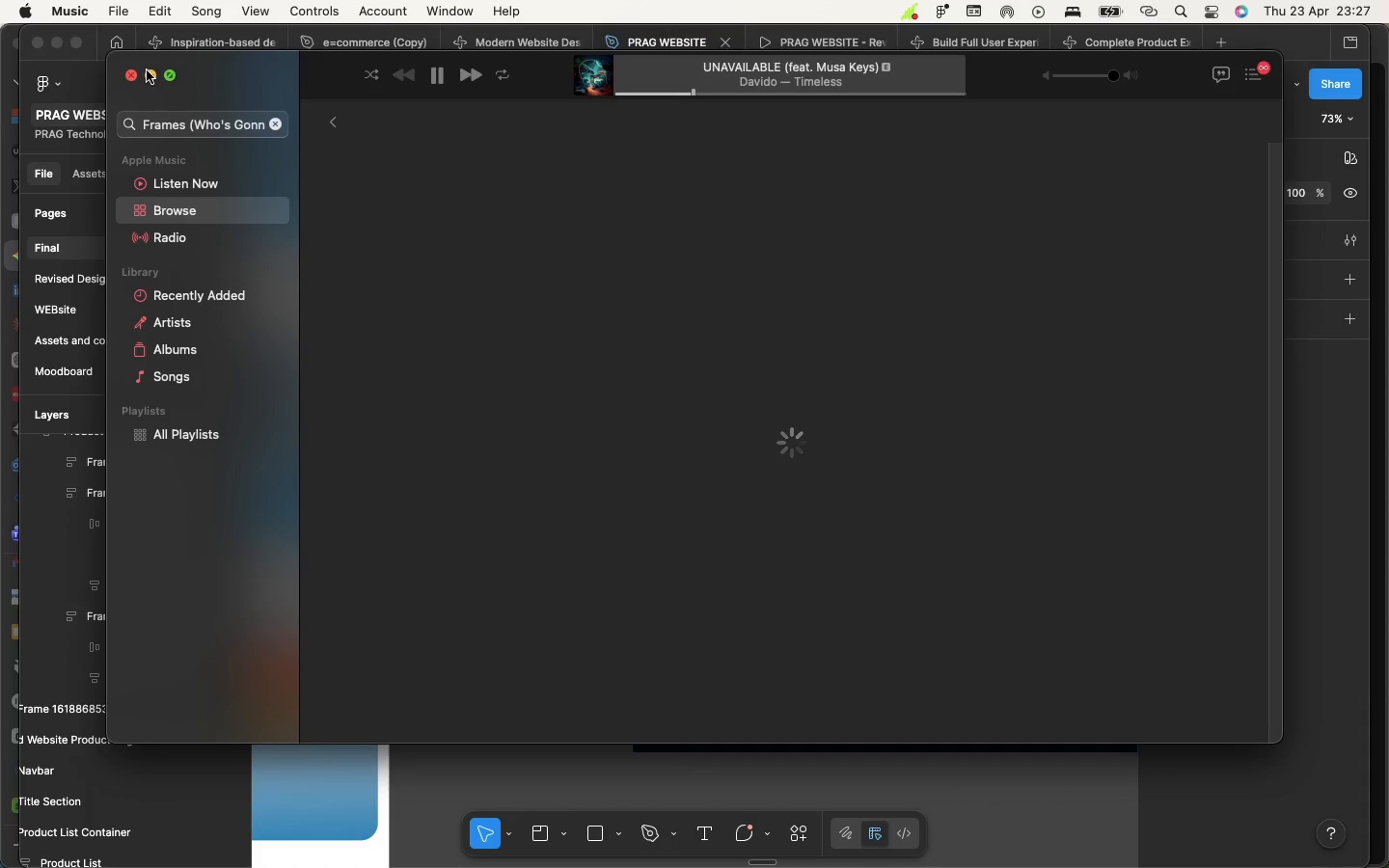 
scroll: coordinate [559, 261], scroll_direction: up, amount: 150.0
 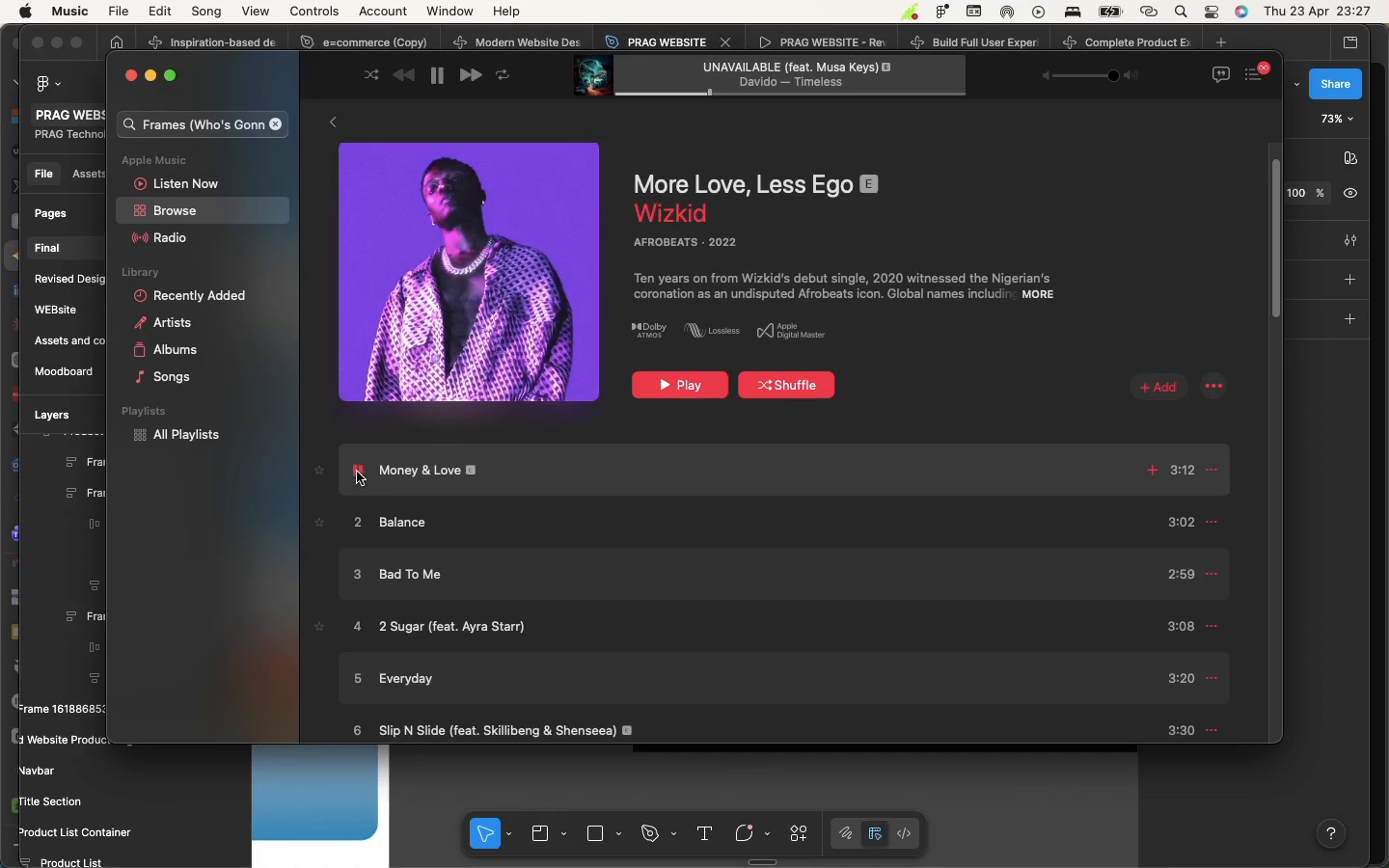 
left_click([357, 472])
 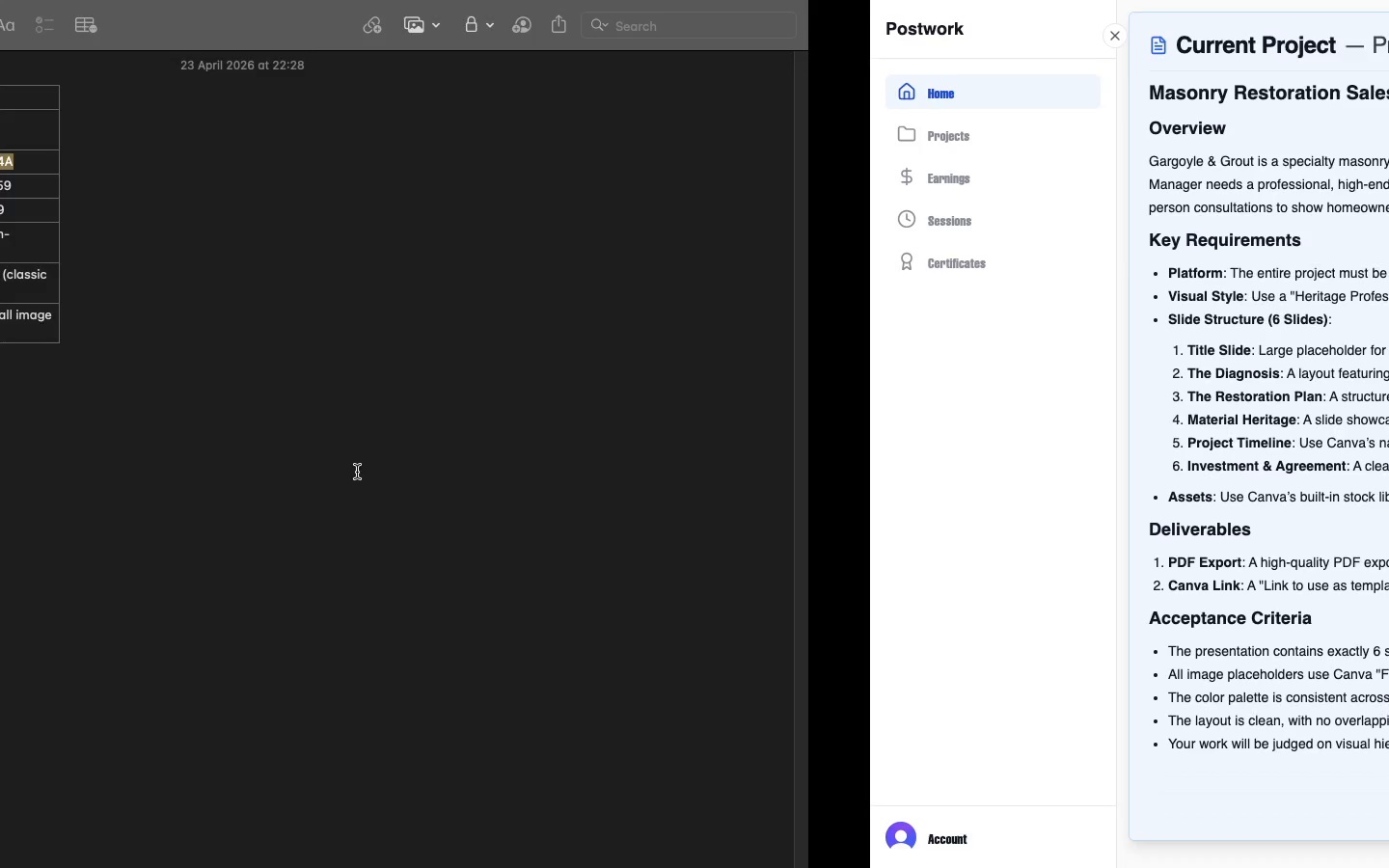 
wait(37.97)
 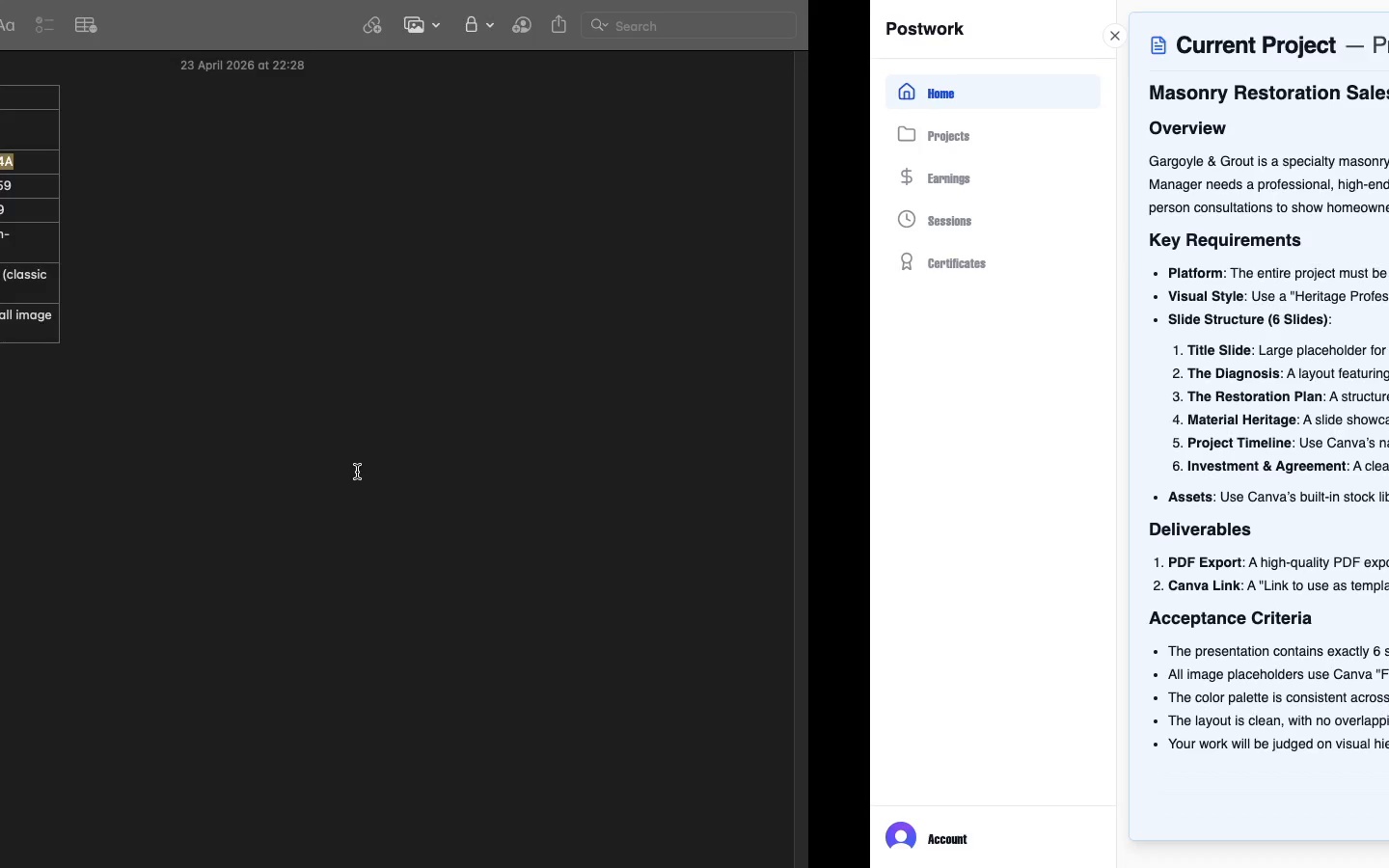 
left_click([148, 72])
 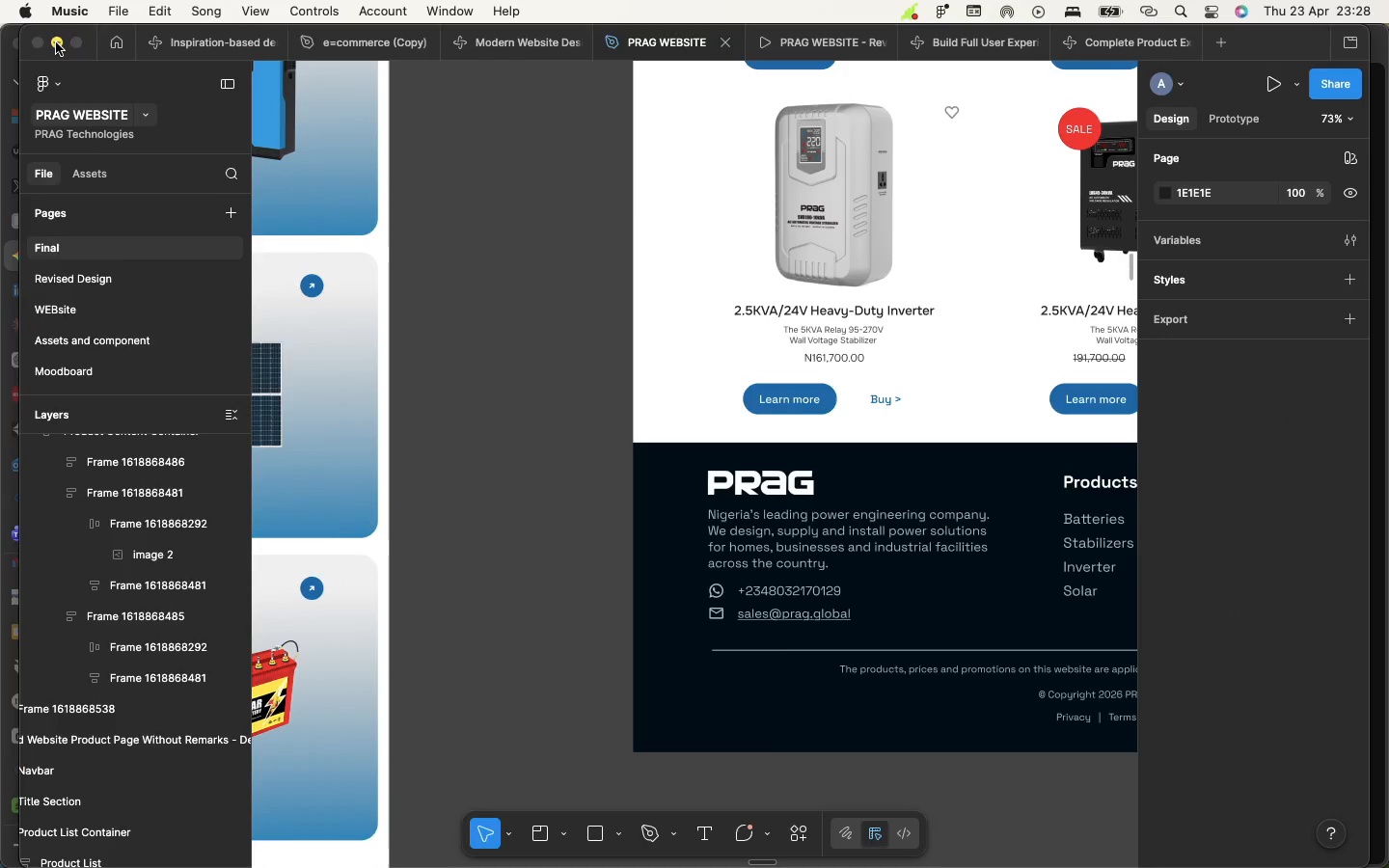 
left_click([56, 42])
 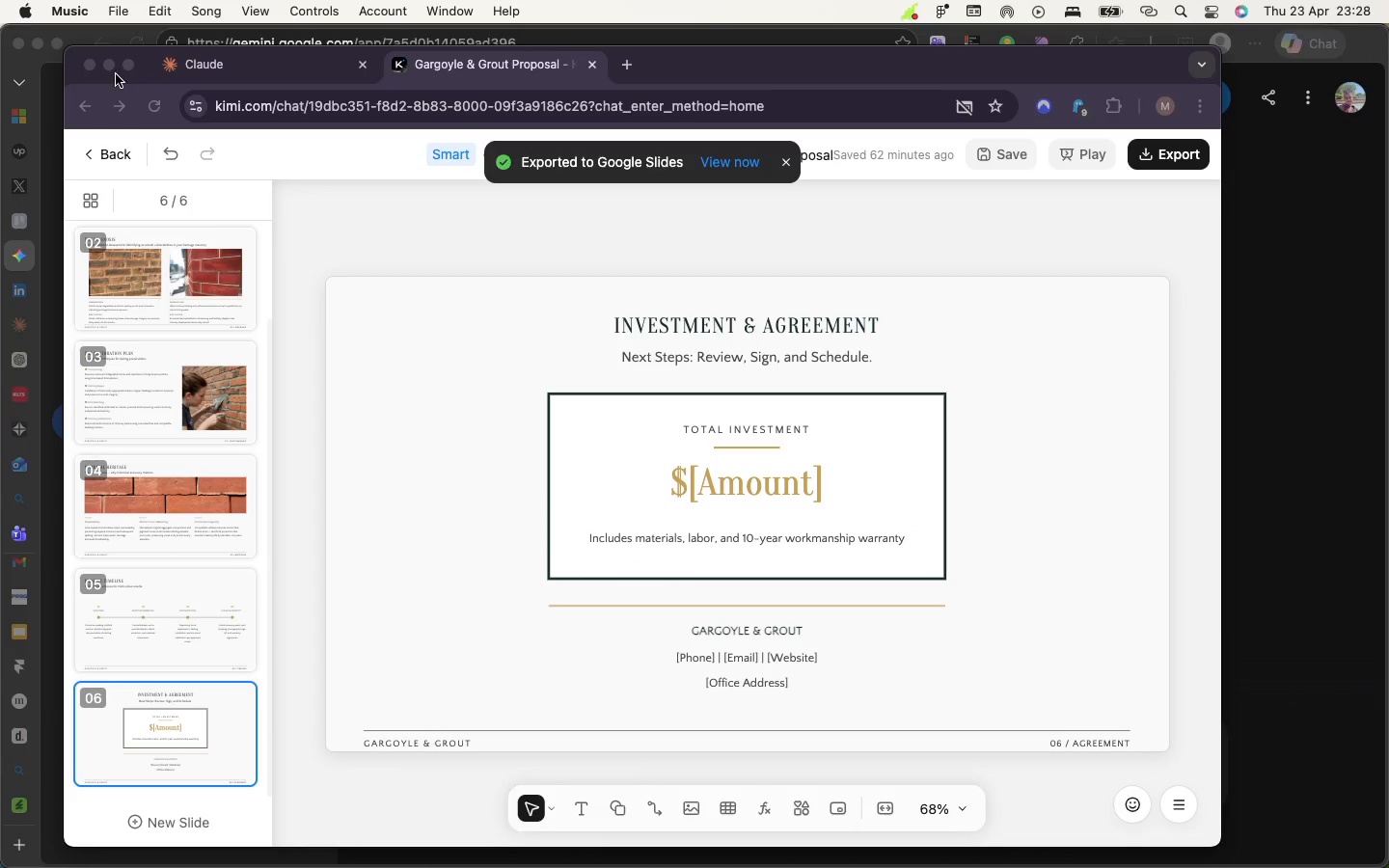 
left_click([108, 66])
 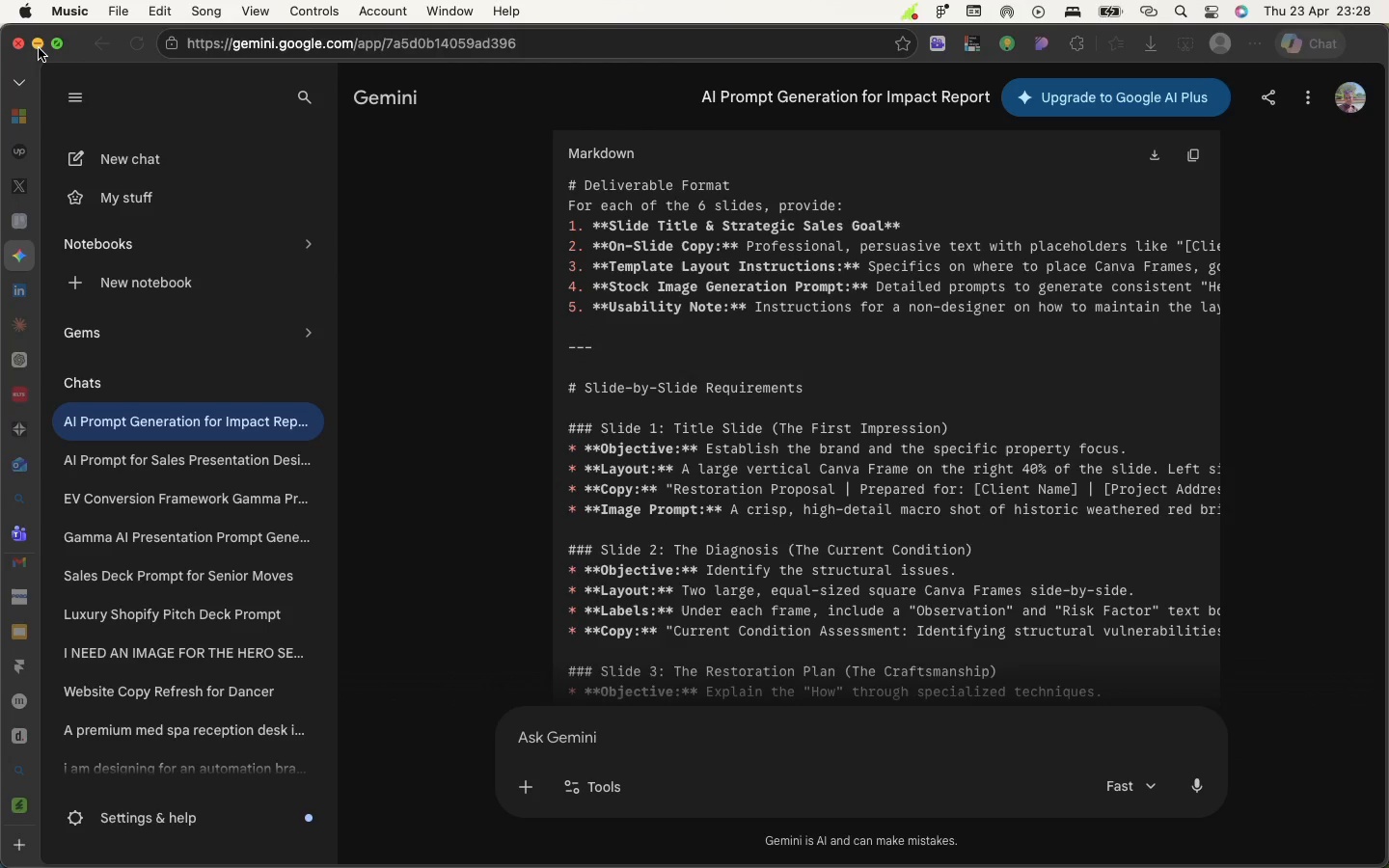 
left_click([39, 48])
 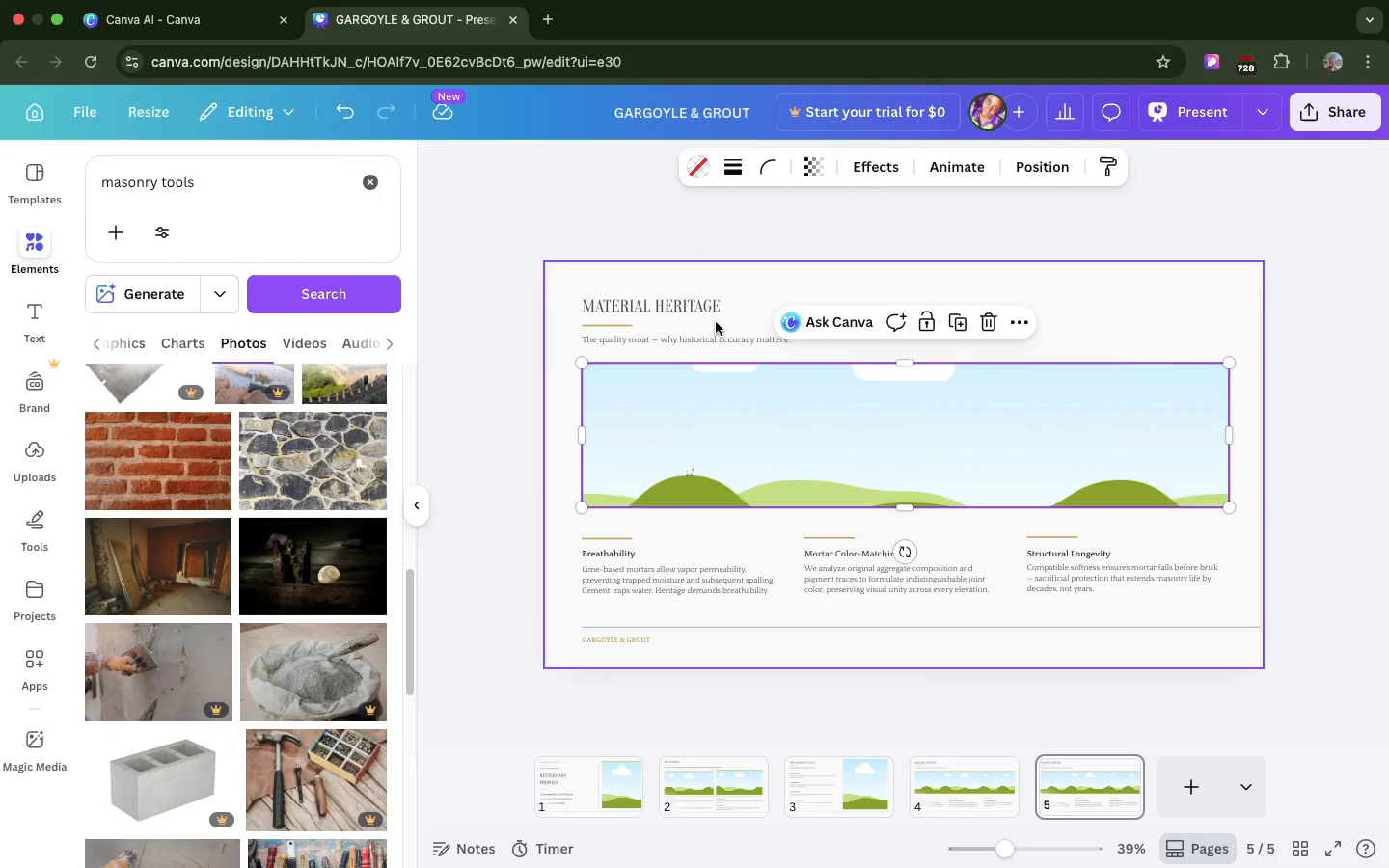 
wait(6.6)
 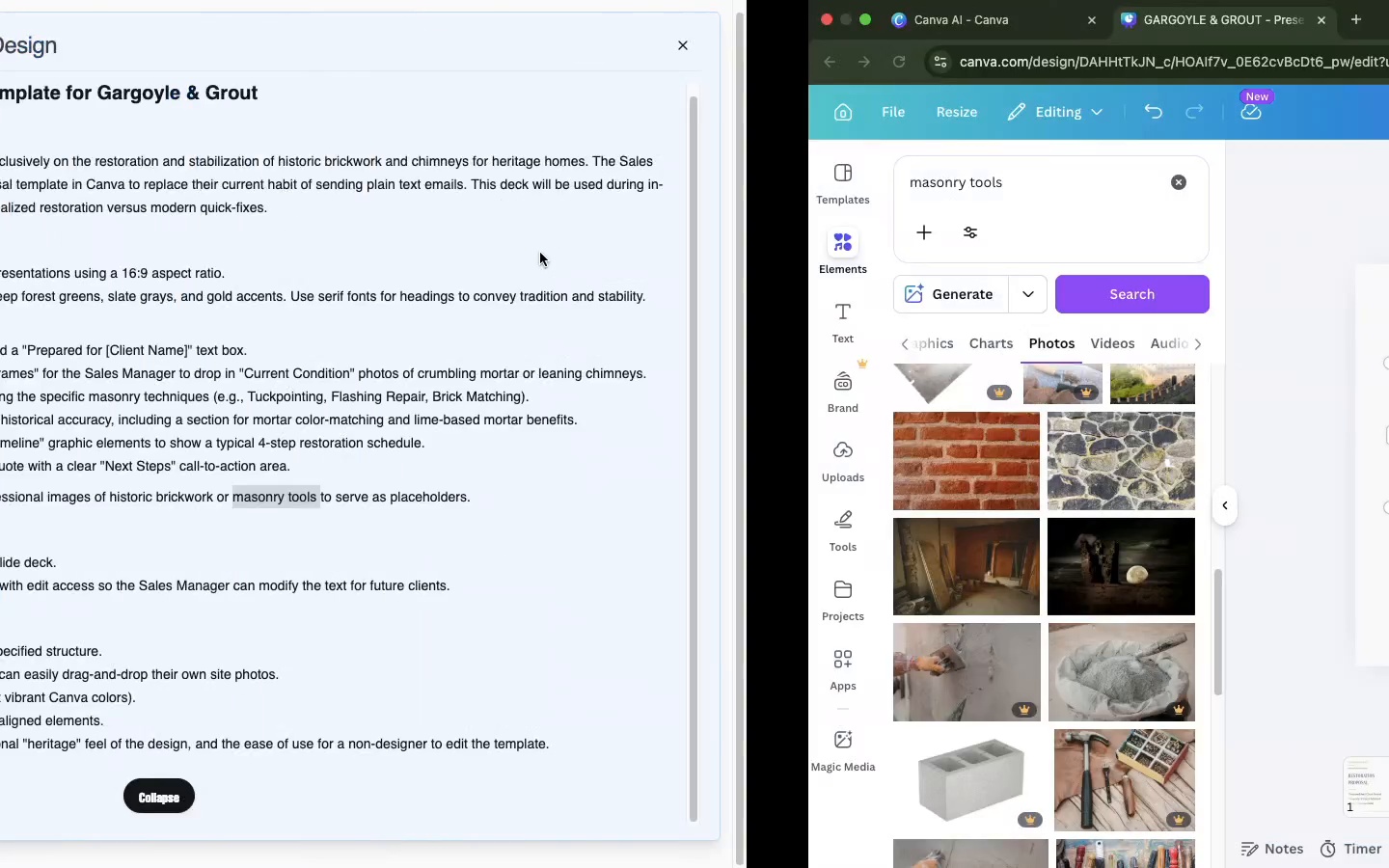 
left_click([698, 312])
 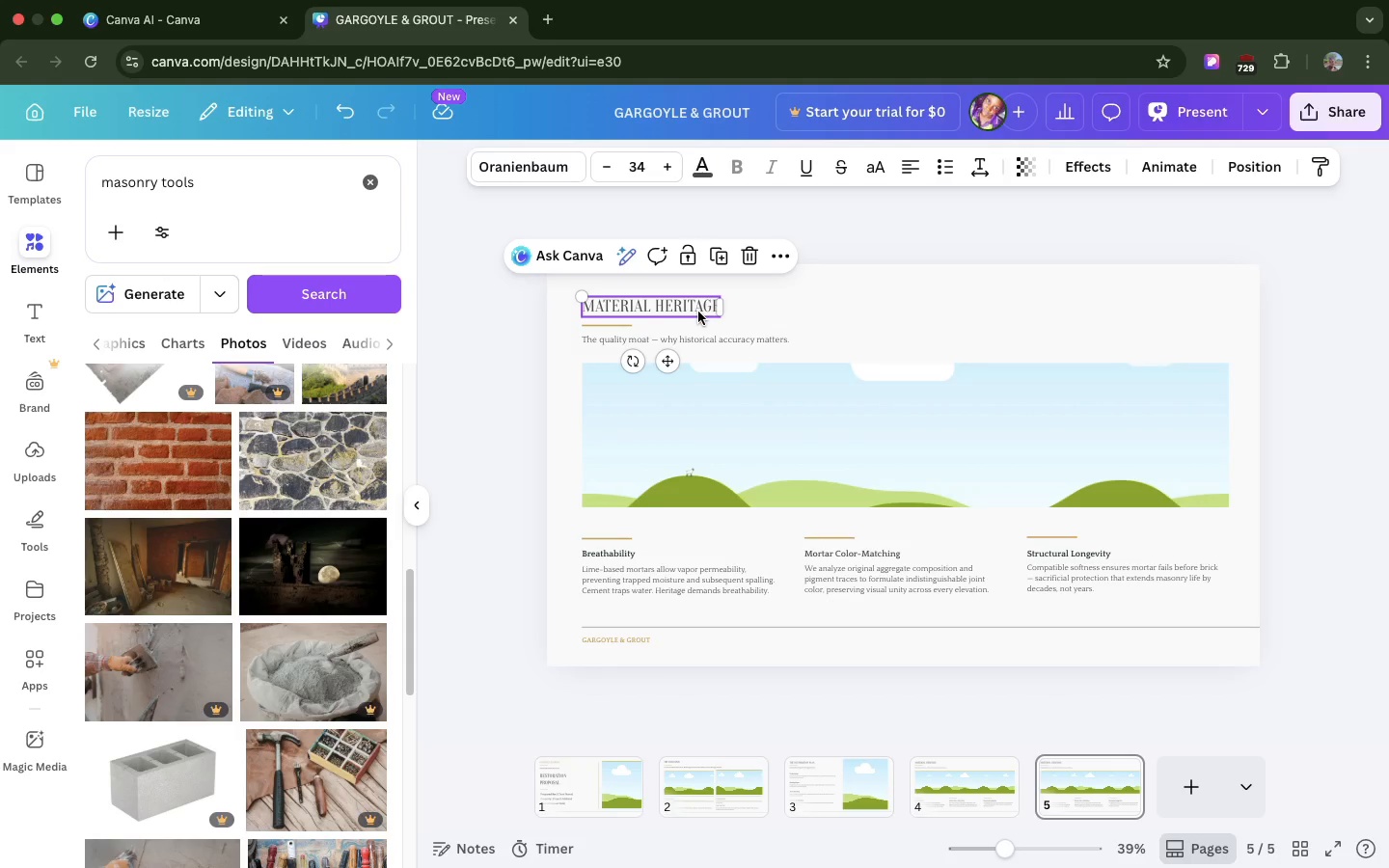 
double_click([698, 312])
 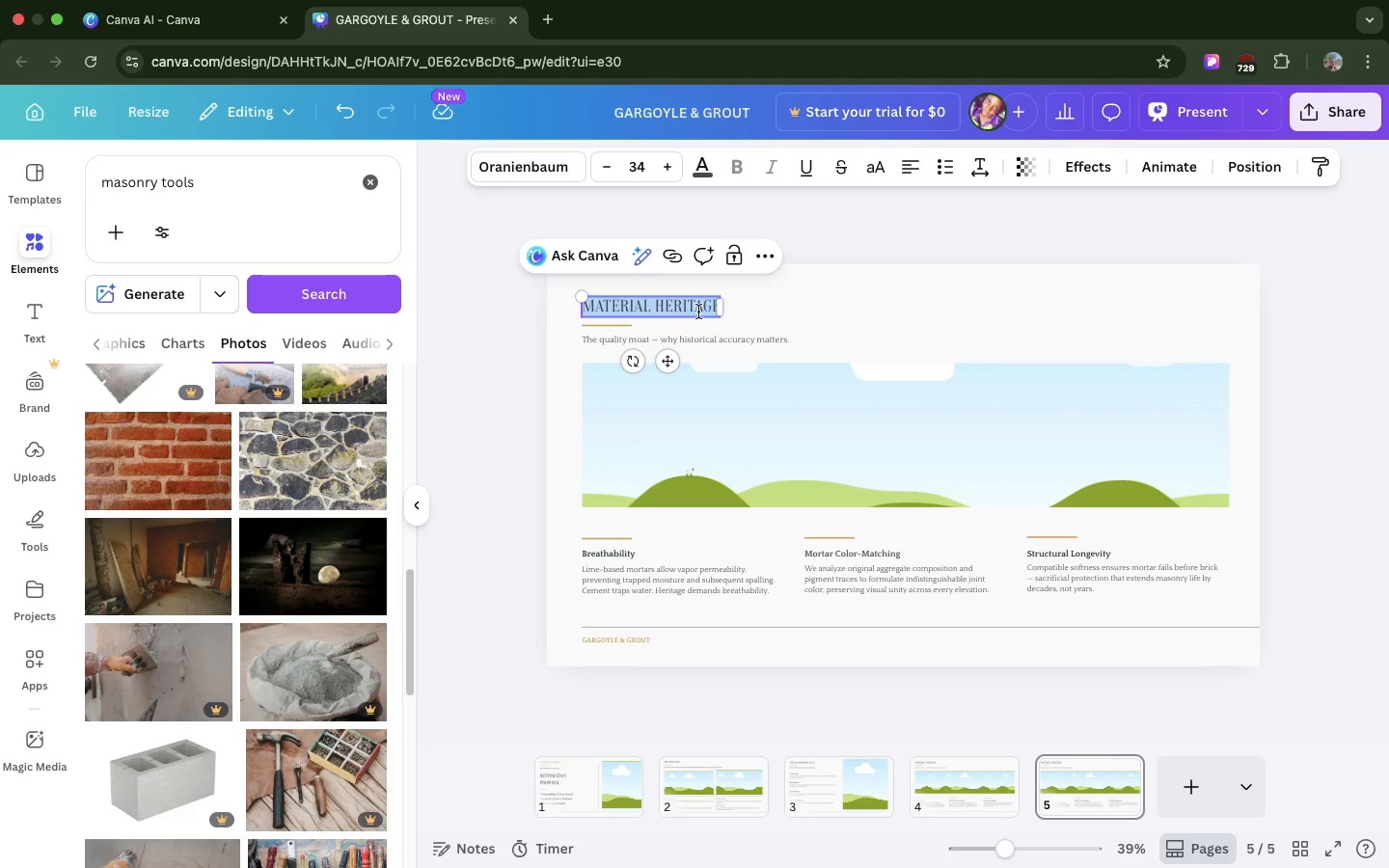 
key(Meta+V)
 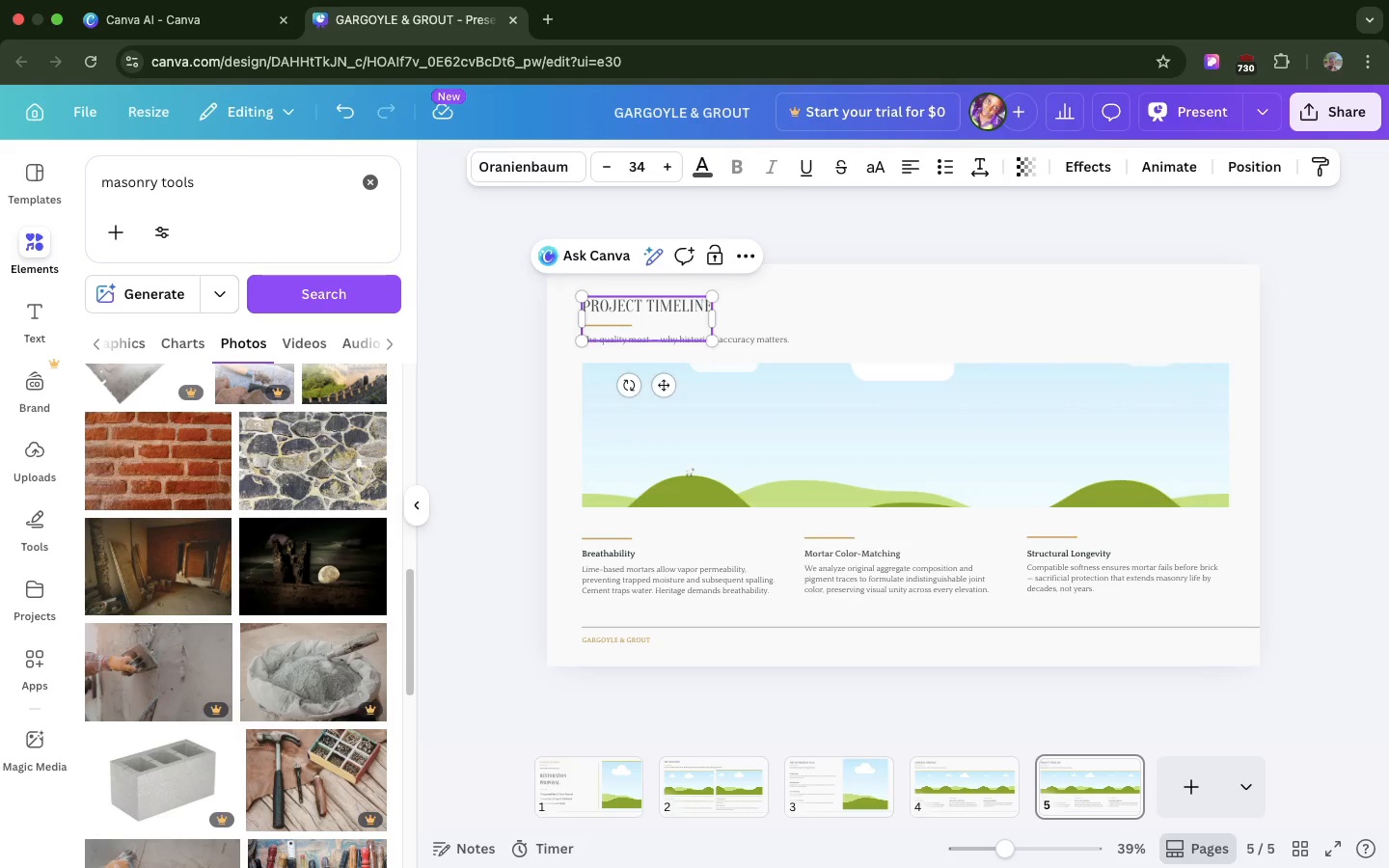 
key(Backspace)
 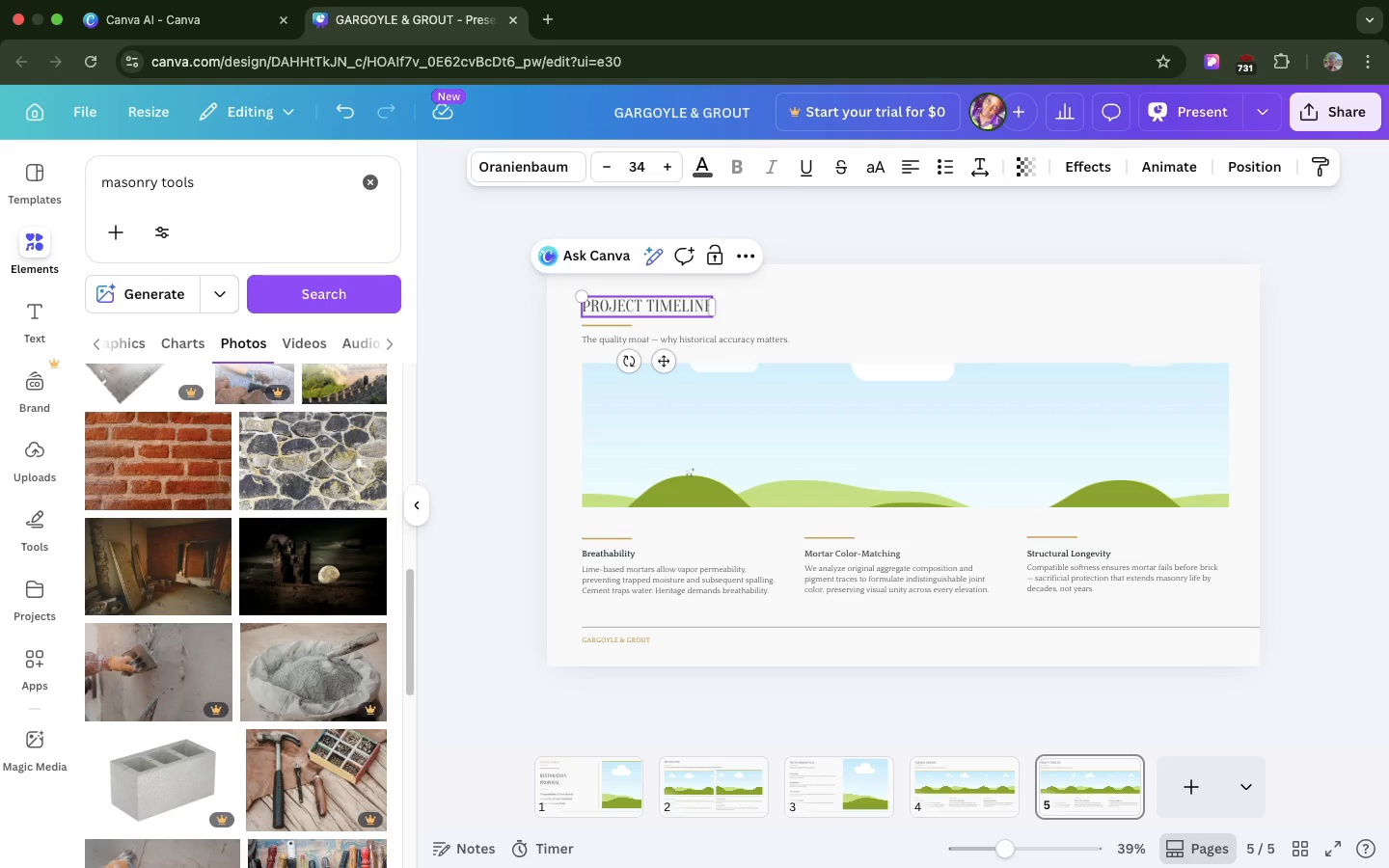 
wait(5.77)
 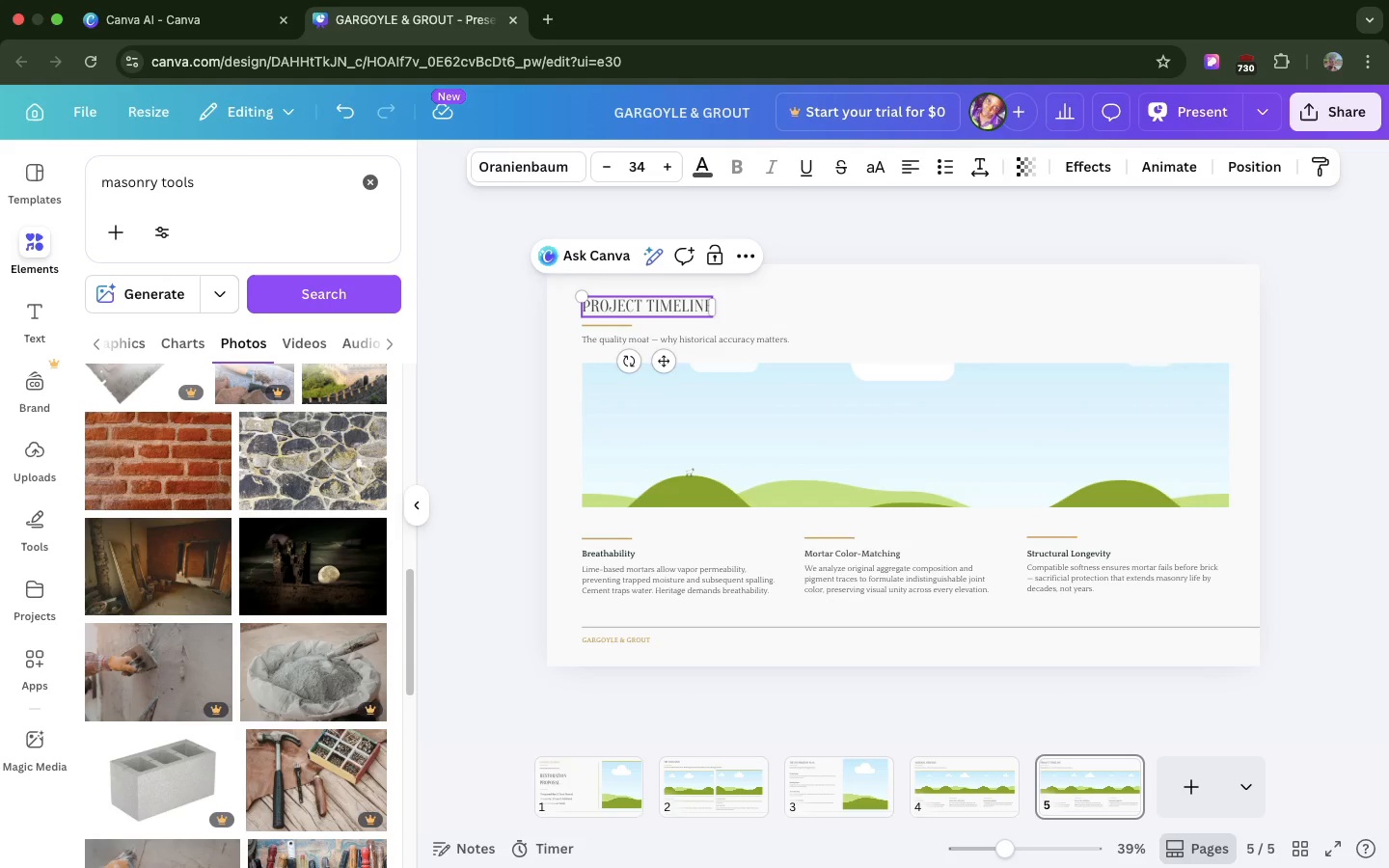 
left_click([663, 342])
 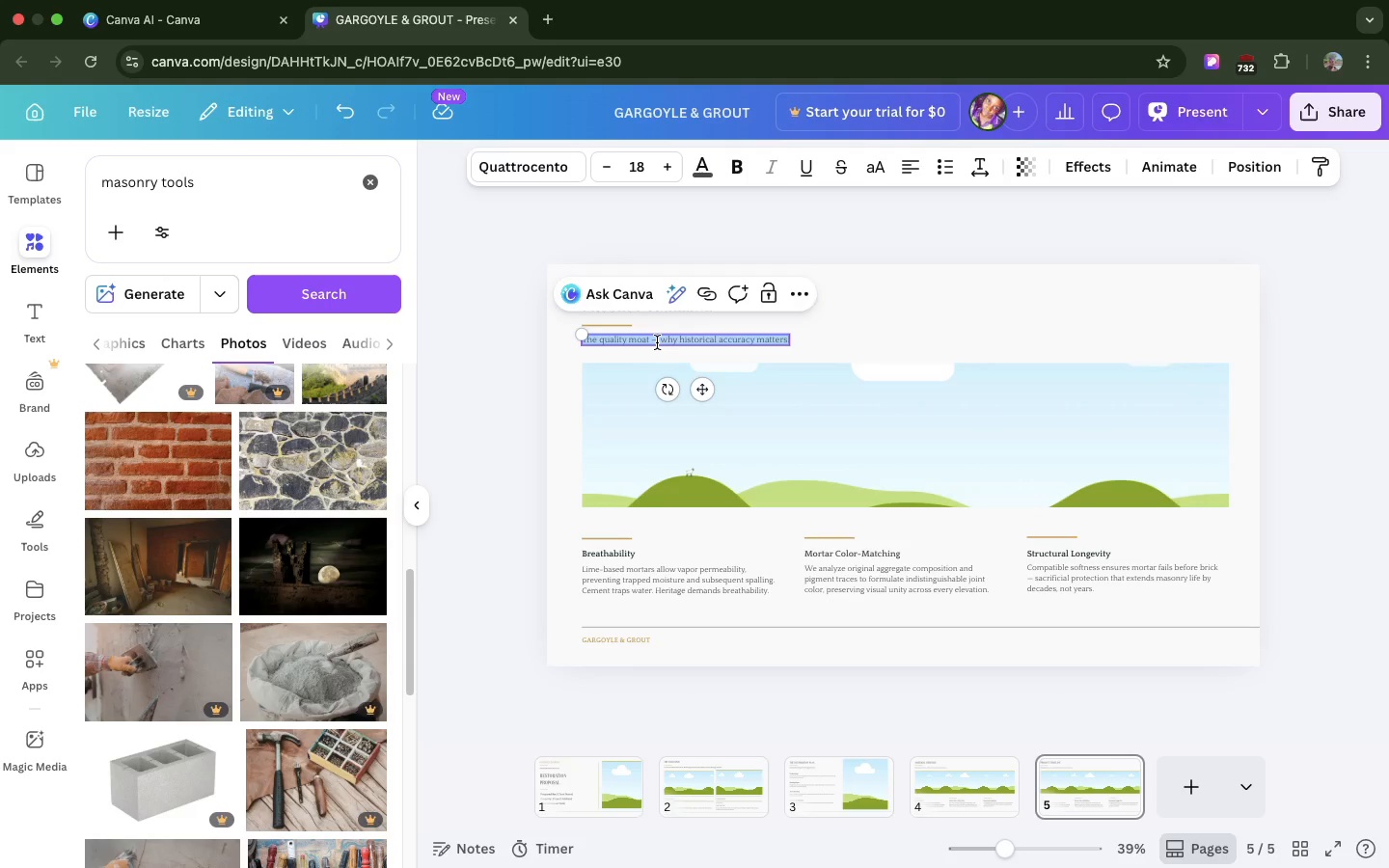 
double_click([657, 342])
 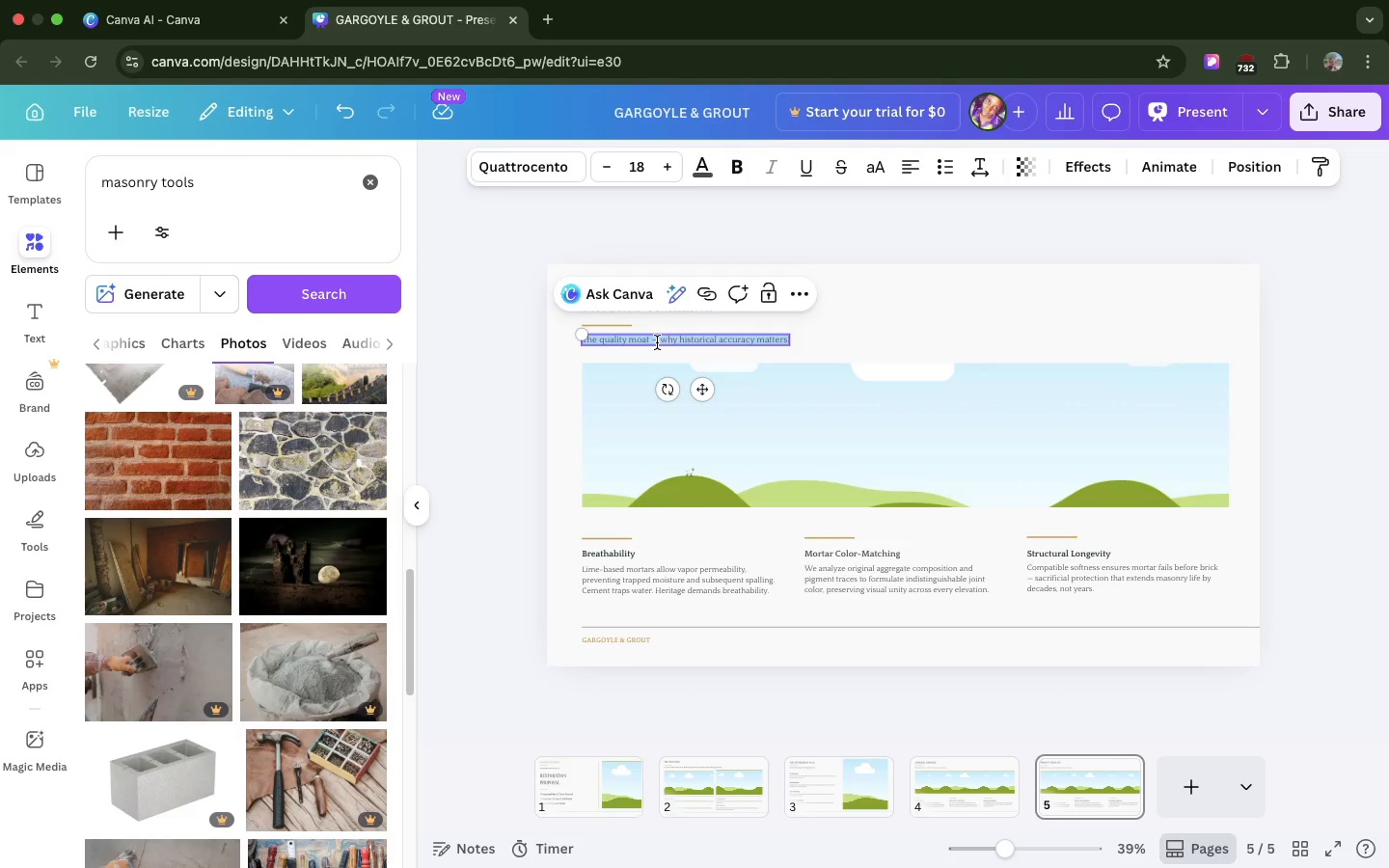 
key(CapsLock)
 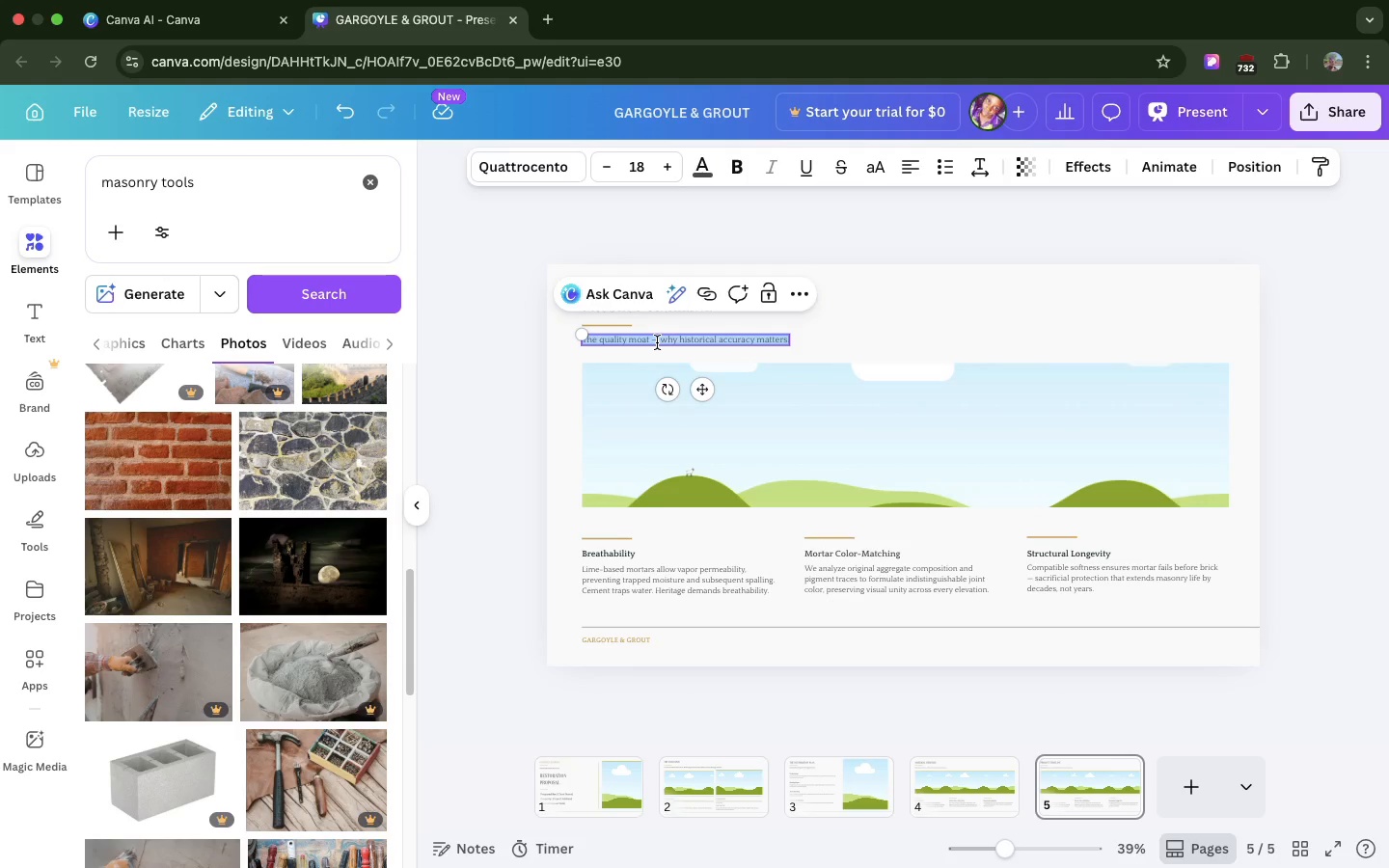 
wait(7.97)
 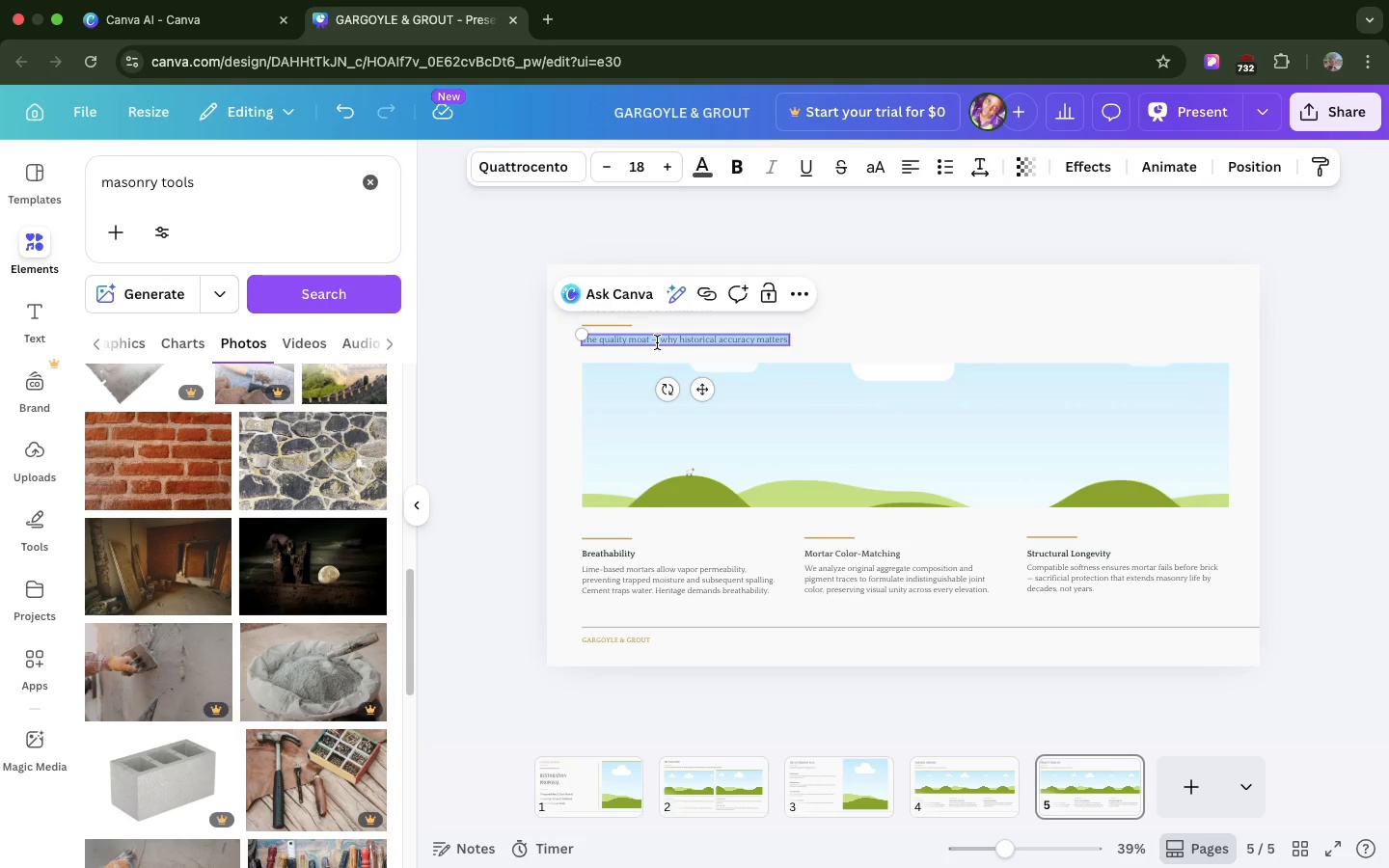 
hold_key(key=A, duration=0.33)
 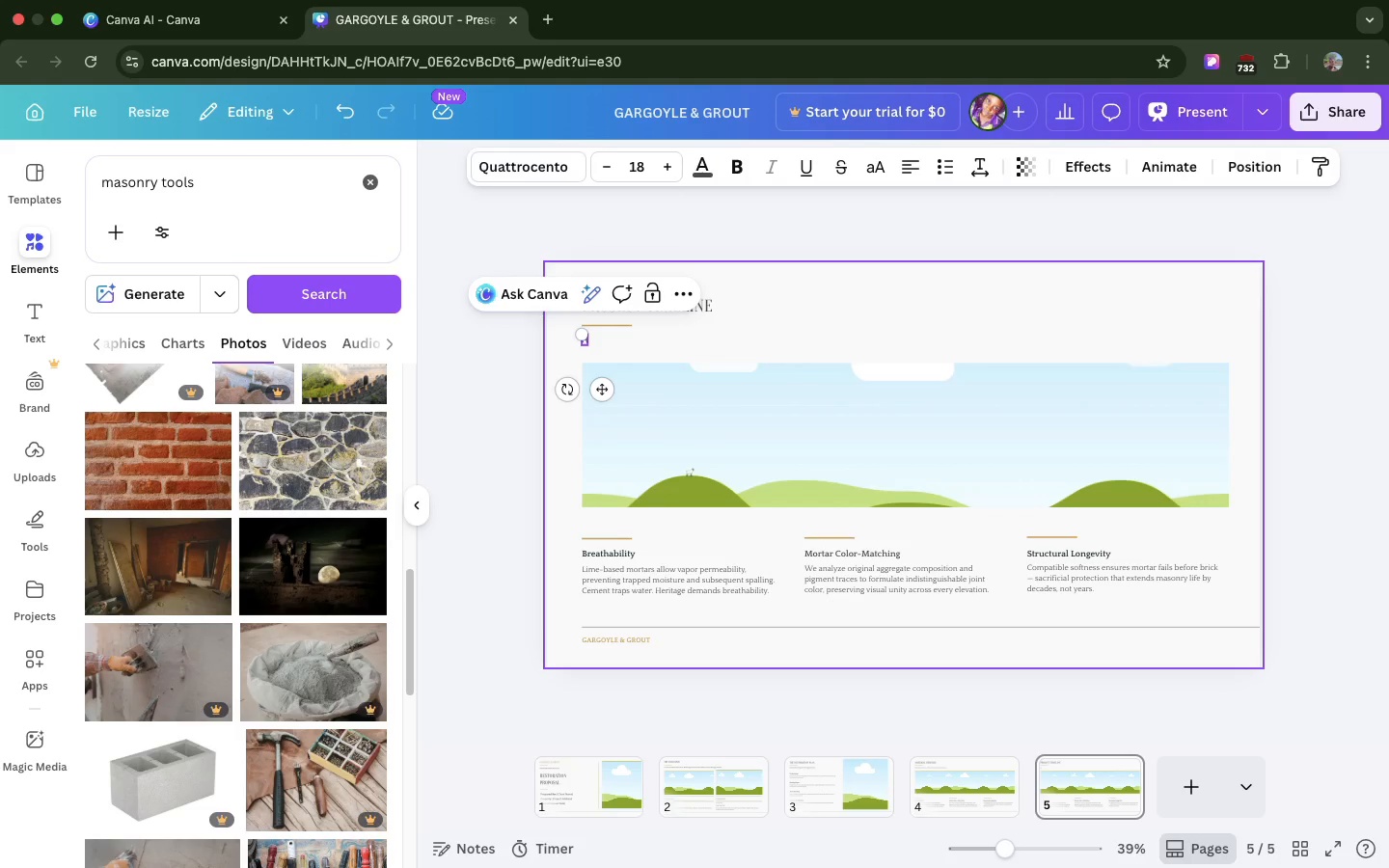 
type( disciplined process for meticulous results)
 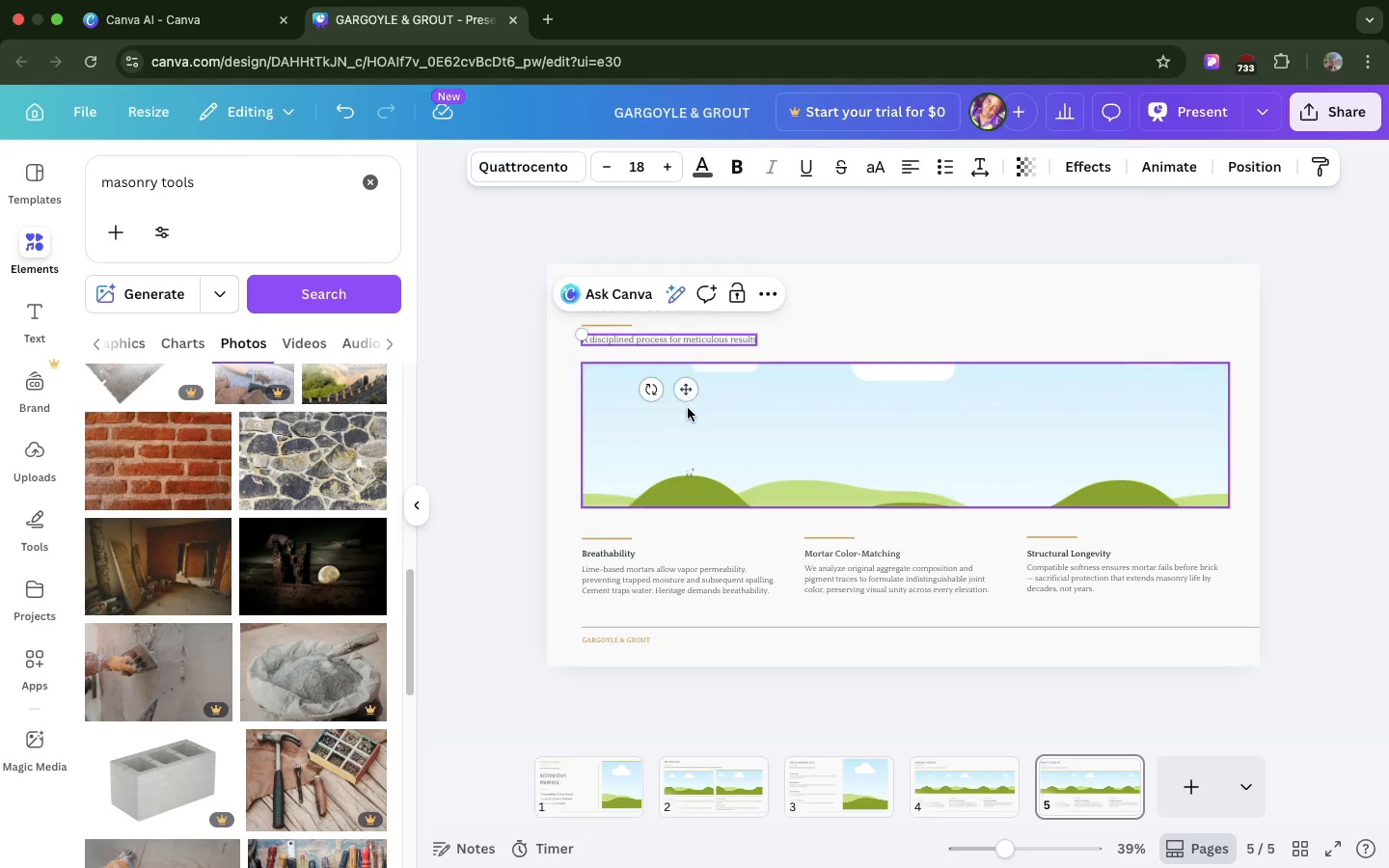 
left_click([688, 408])
 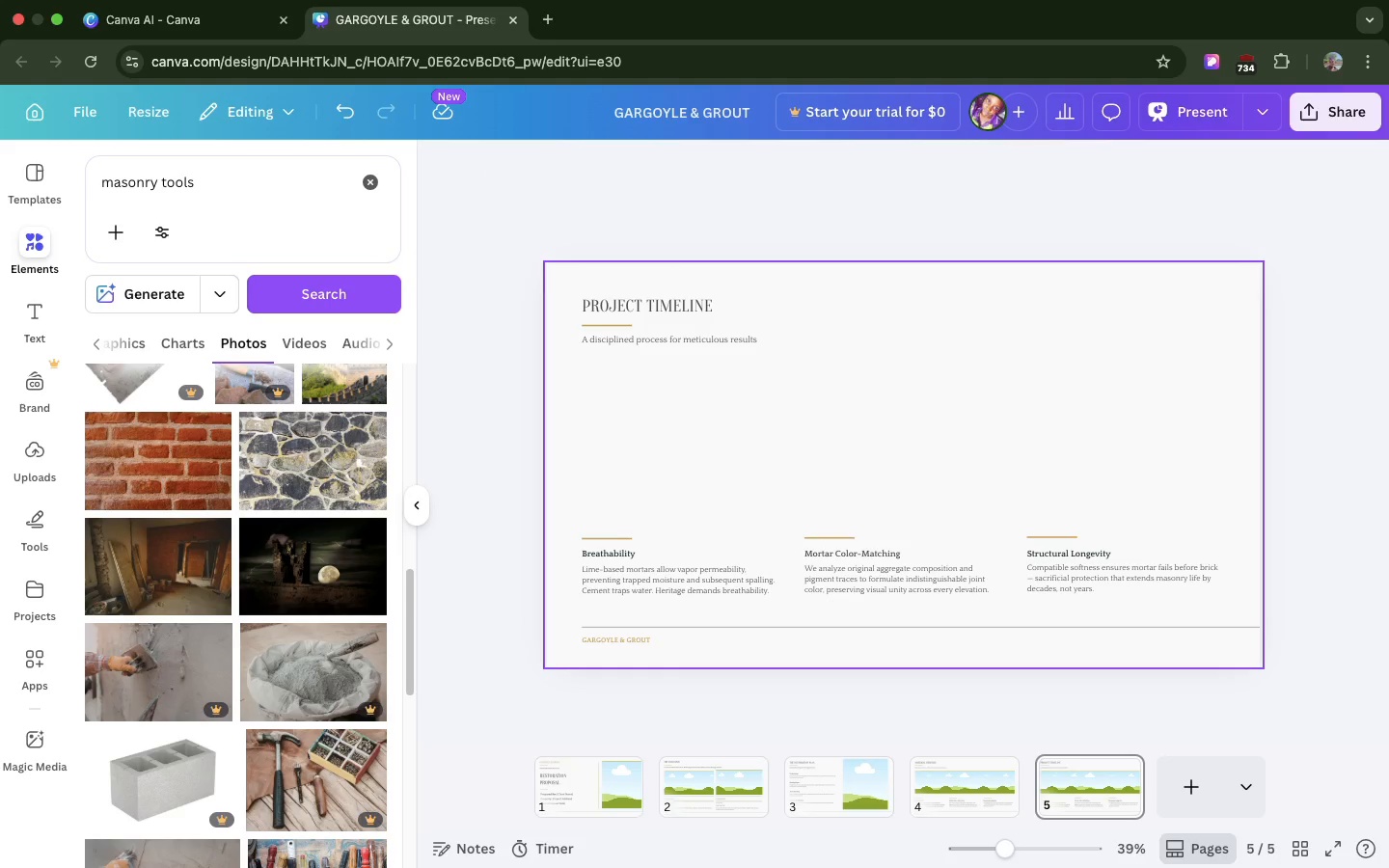 
key(Backspace)
 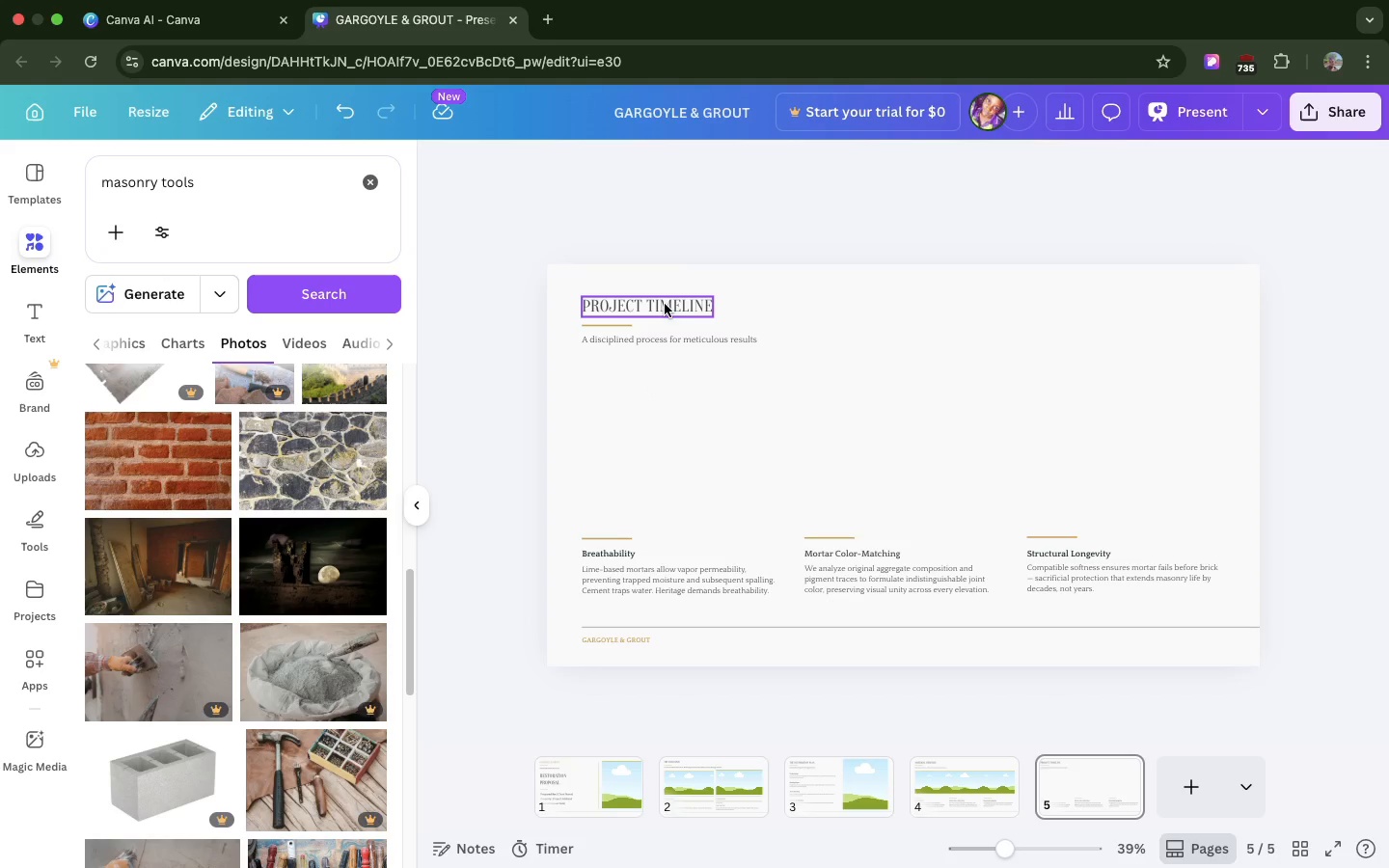 
wait(5.92)
 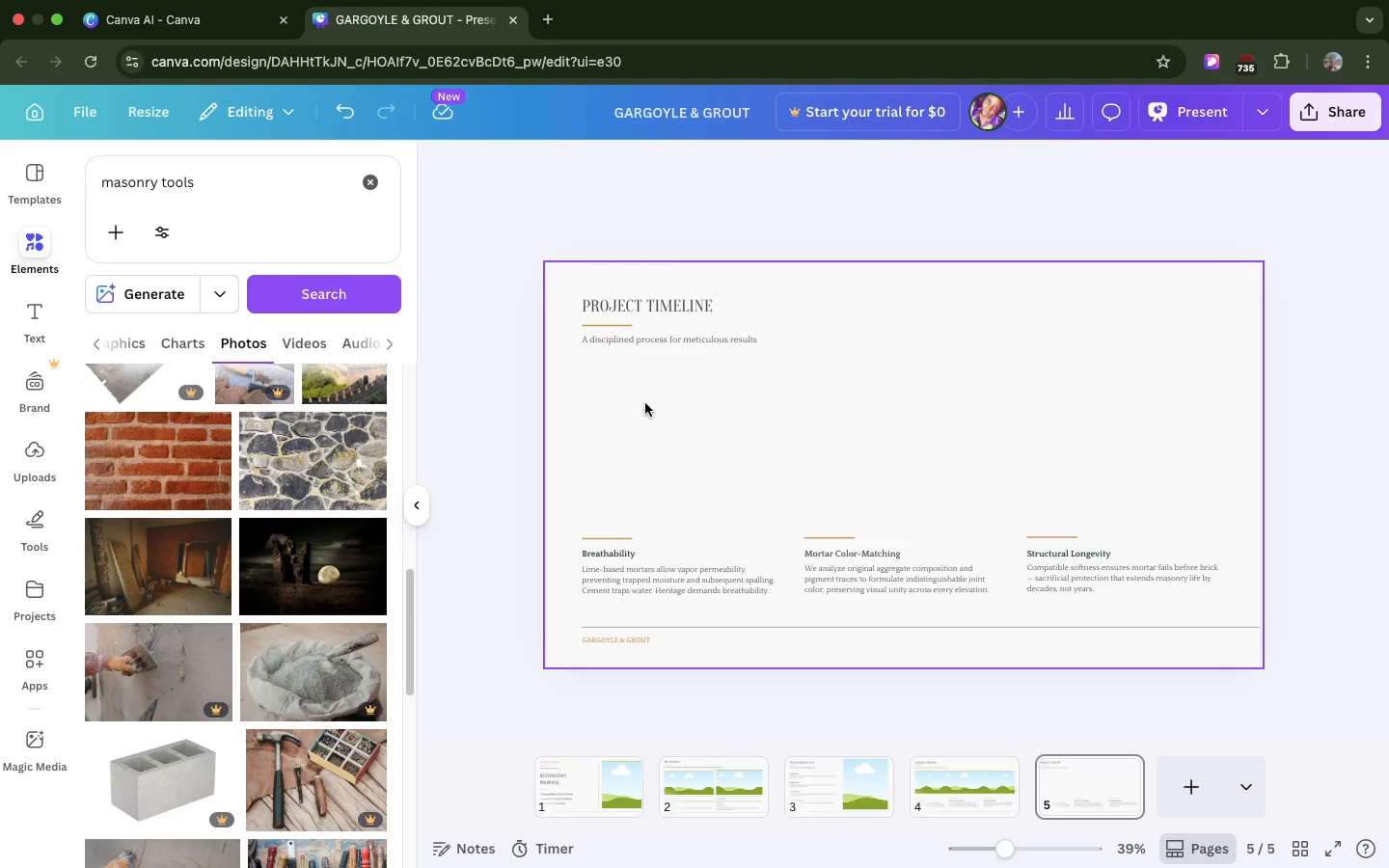 
left_click([665, 304])
 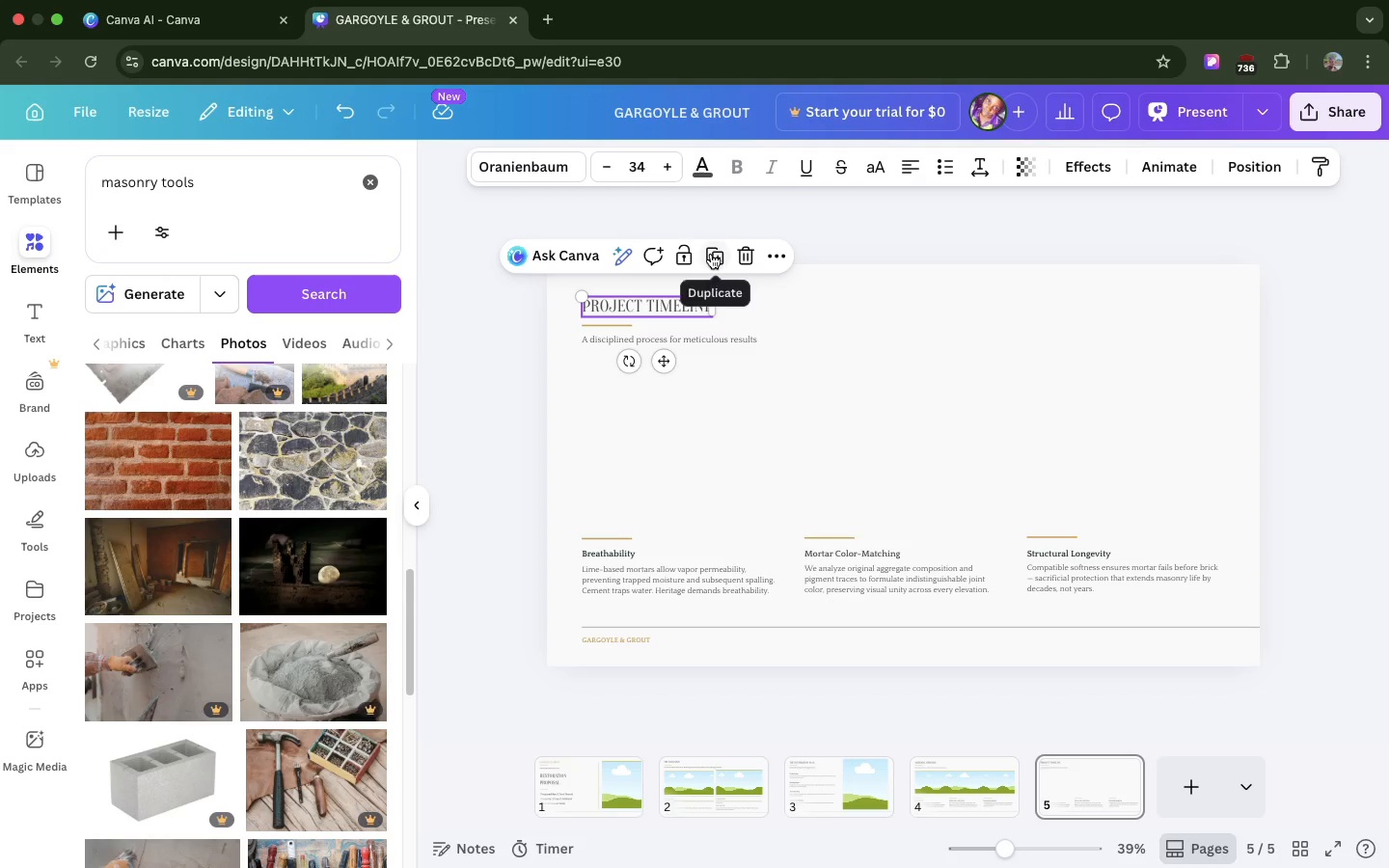 
left_click([711, 254])
 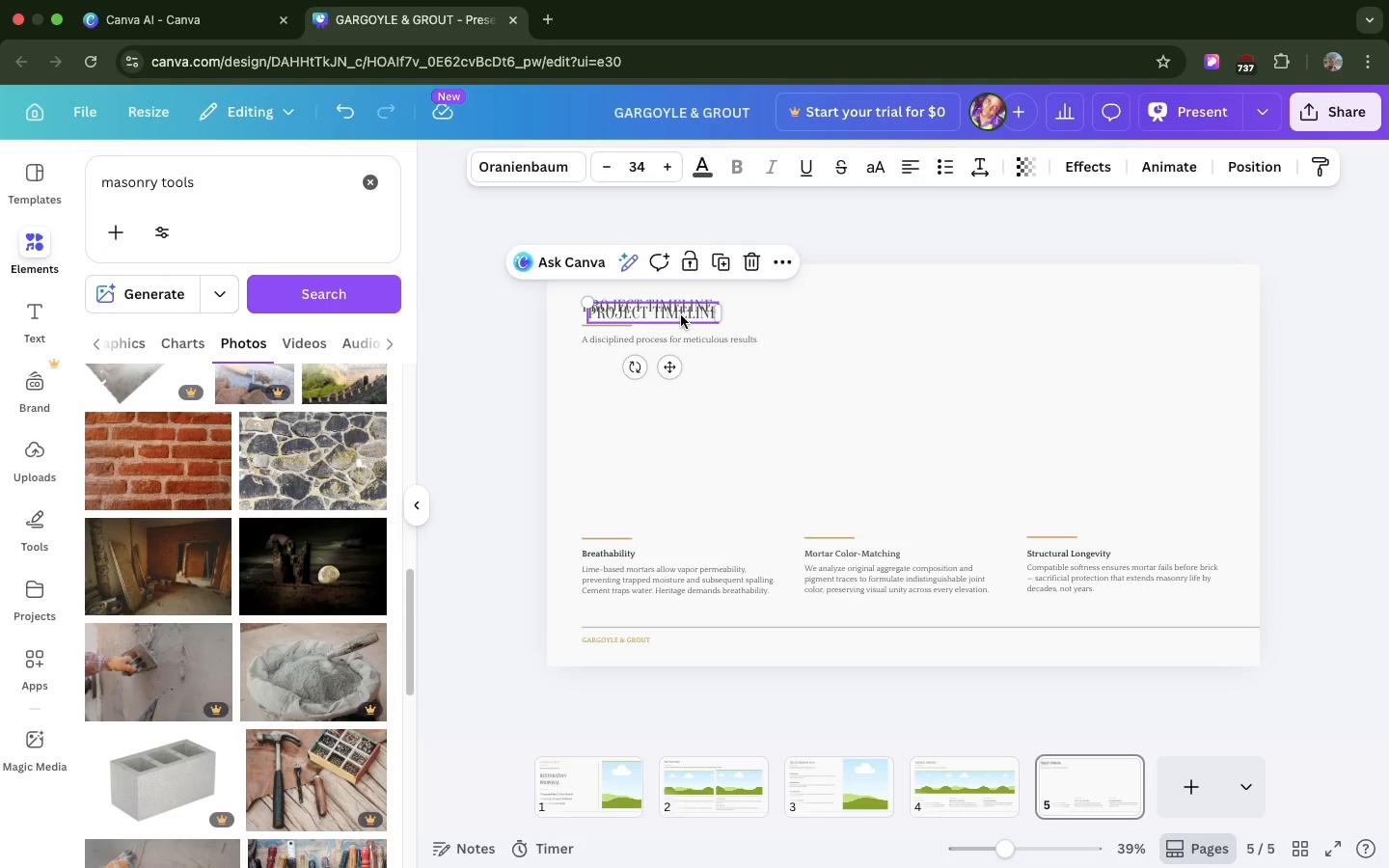 
left_click_drag(start_coordinate=[681, 315], to_coordinate=[674, 402])
 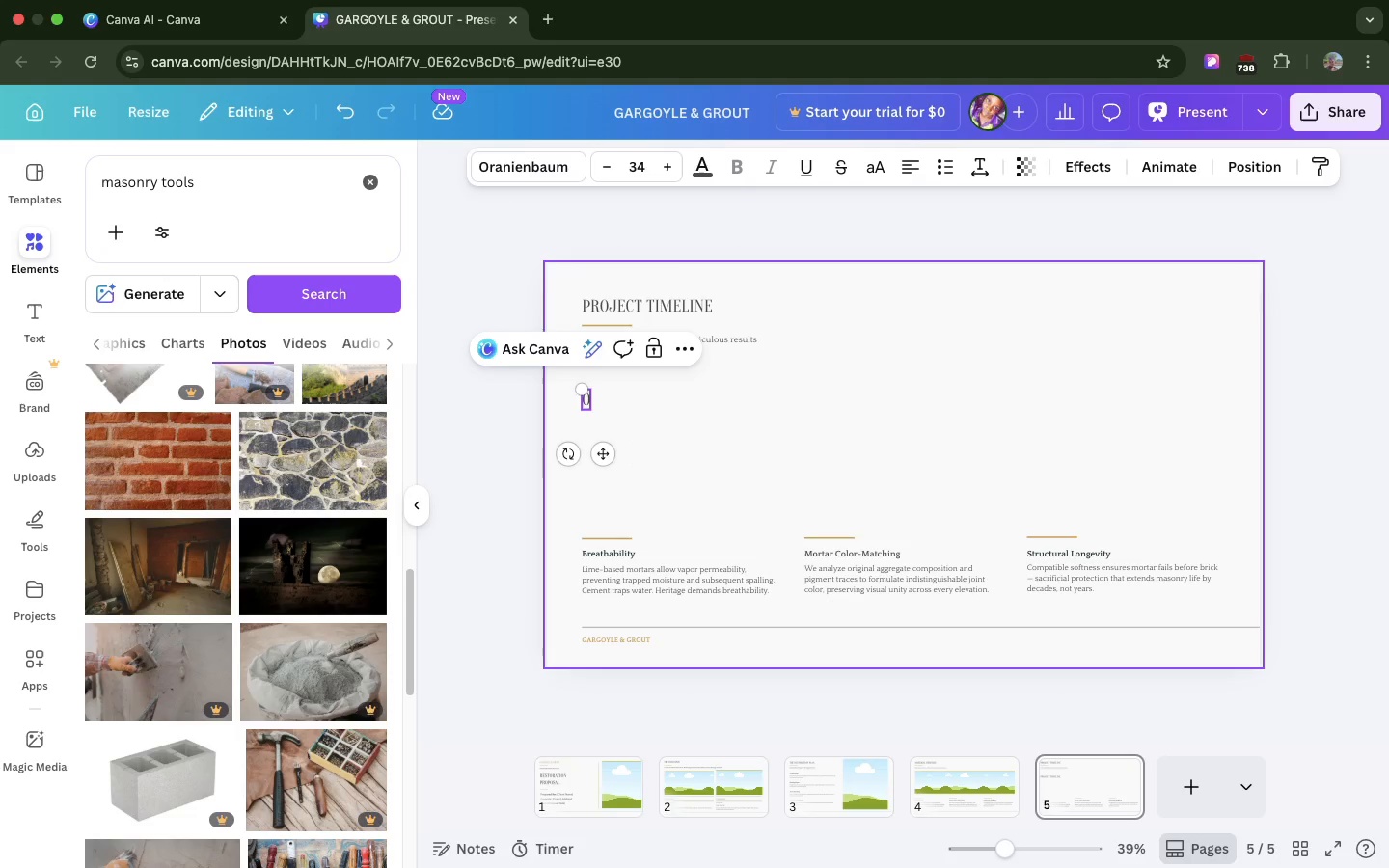 
type(01)
 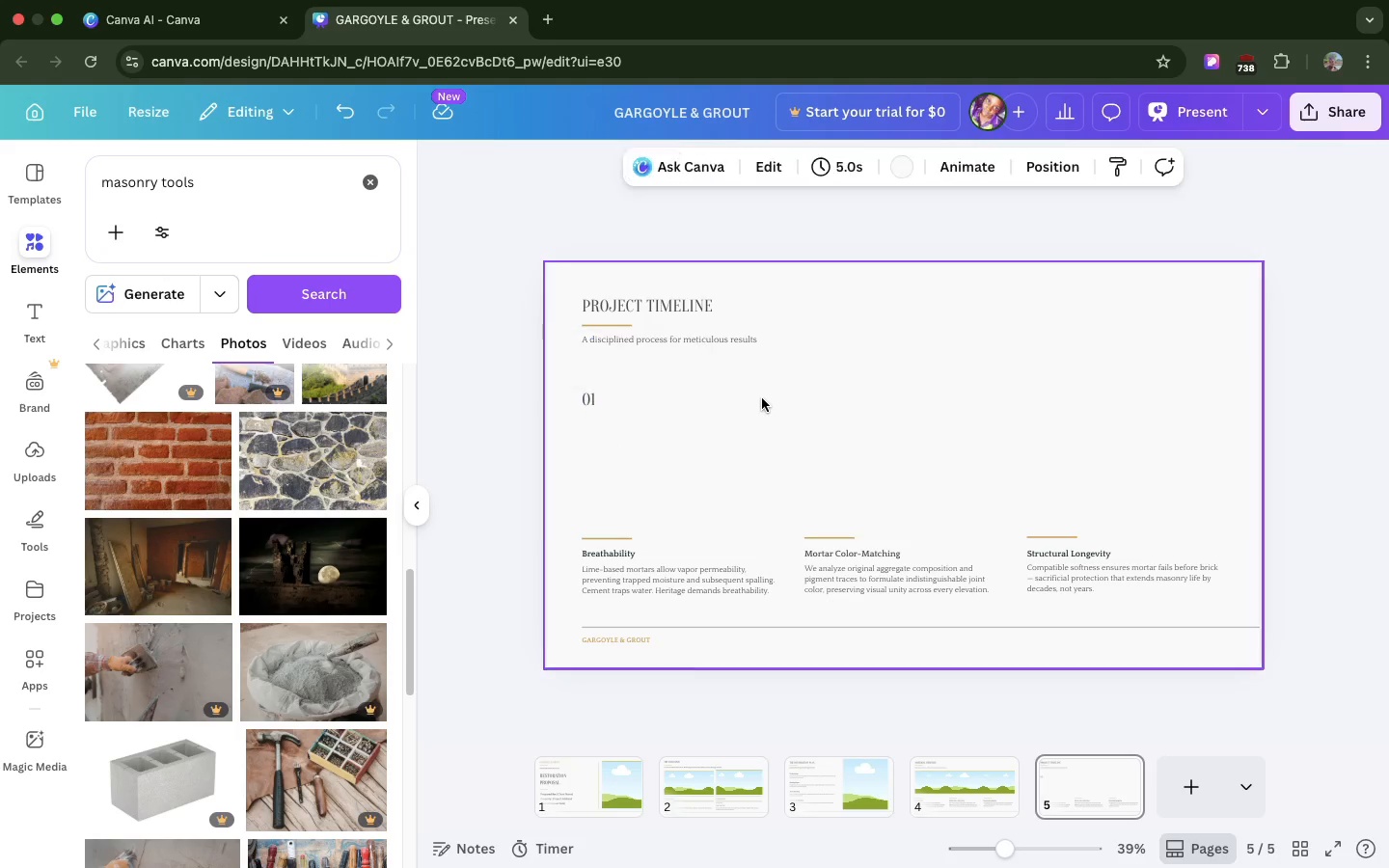 
left_click([763, 398])
 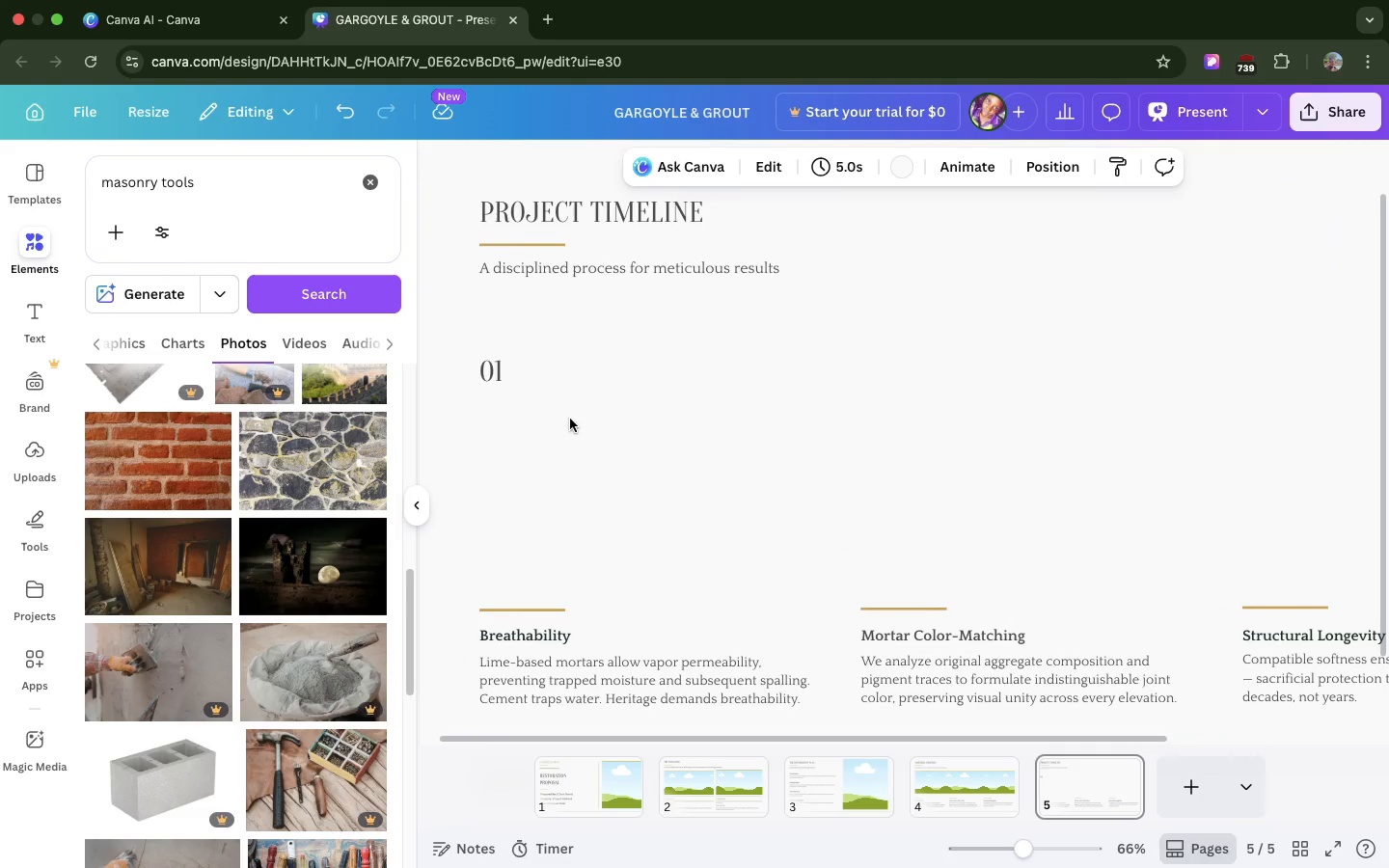 
scroll: coordinate [570, 419], scroll_direction: up, amount: 22.0
 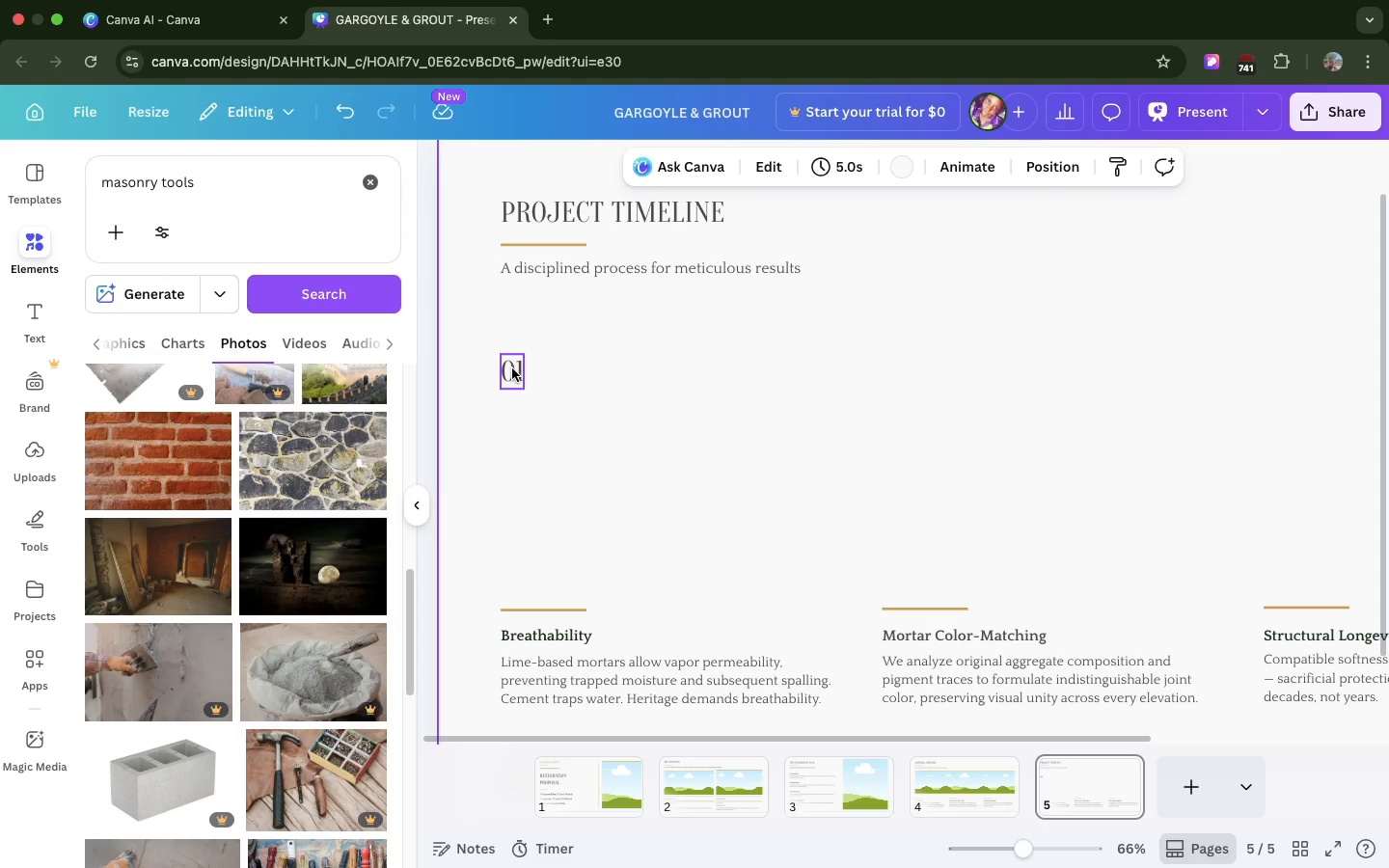 
left_click_drag(start_coordinate=[512, 368], to_coordinate=[572, 374])
 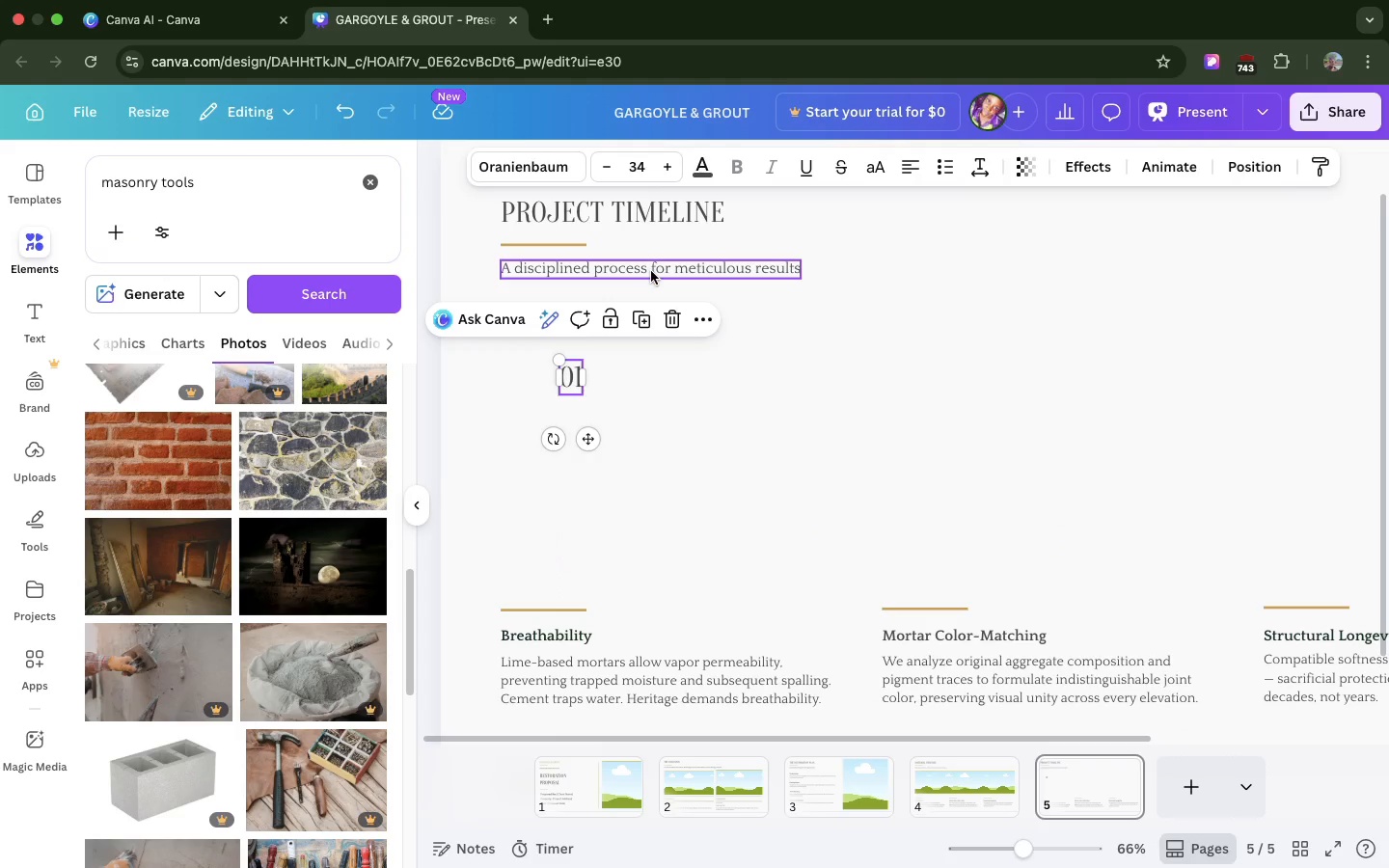 
left_click([651, 271])
 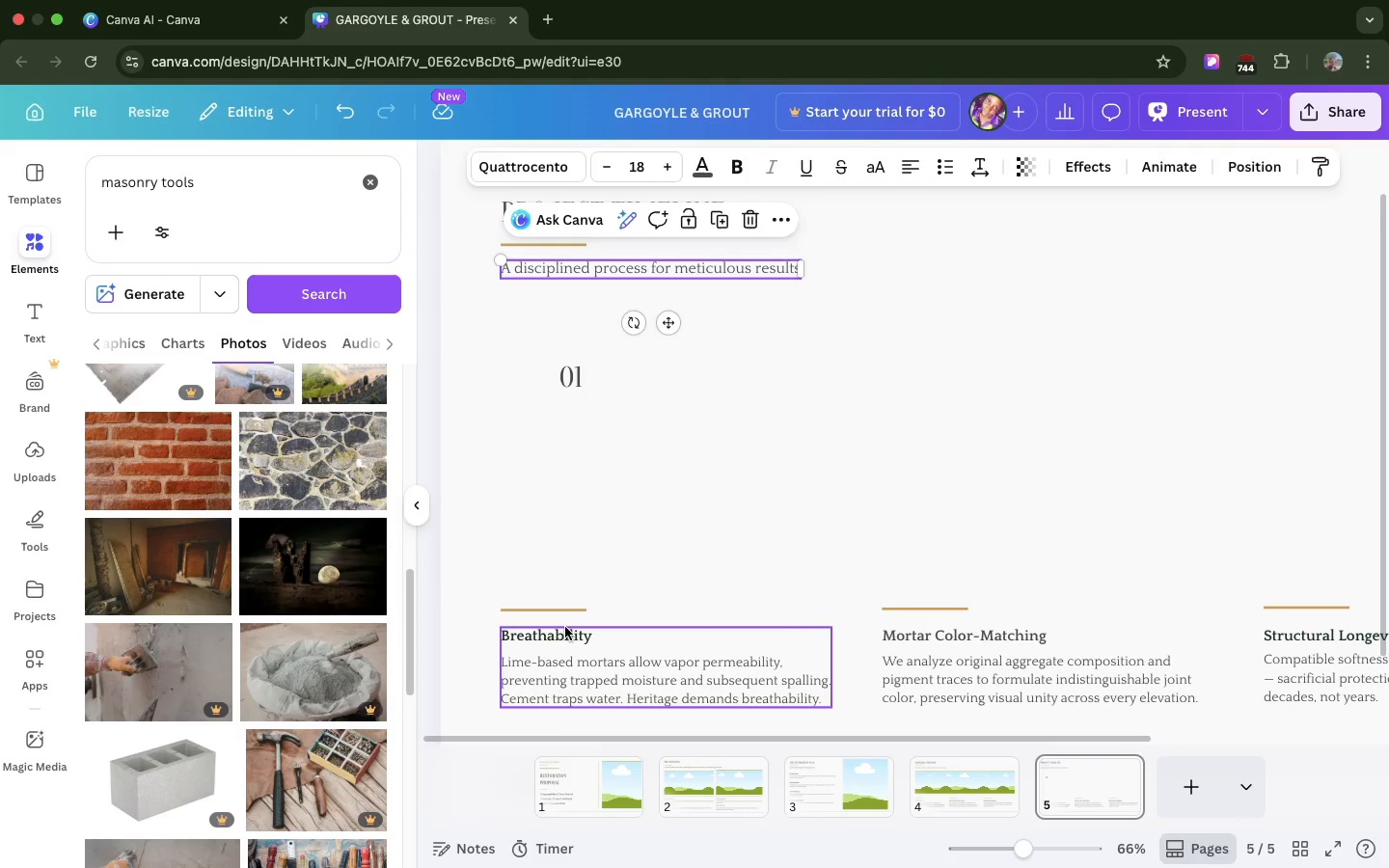 
left_click([565, 627])
 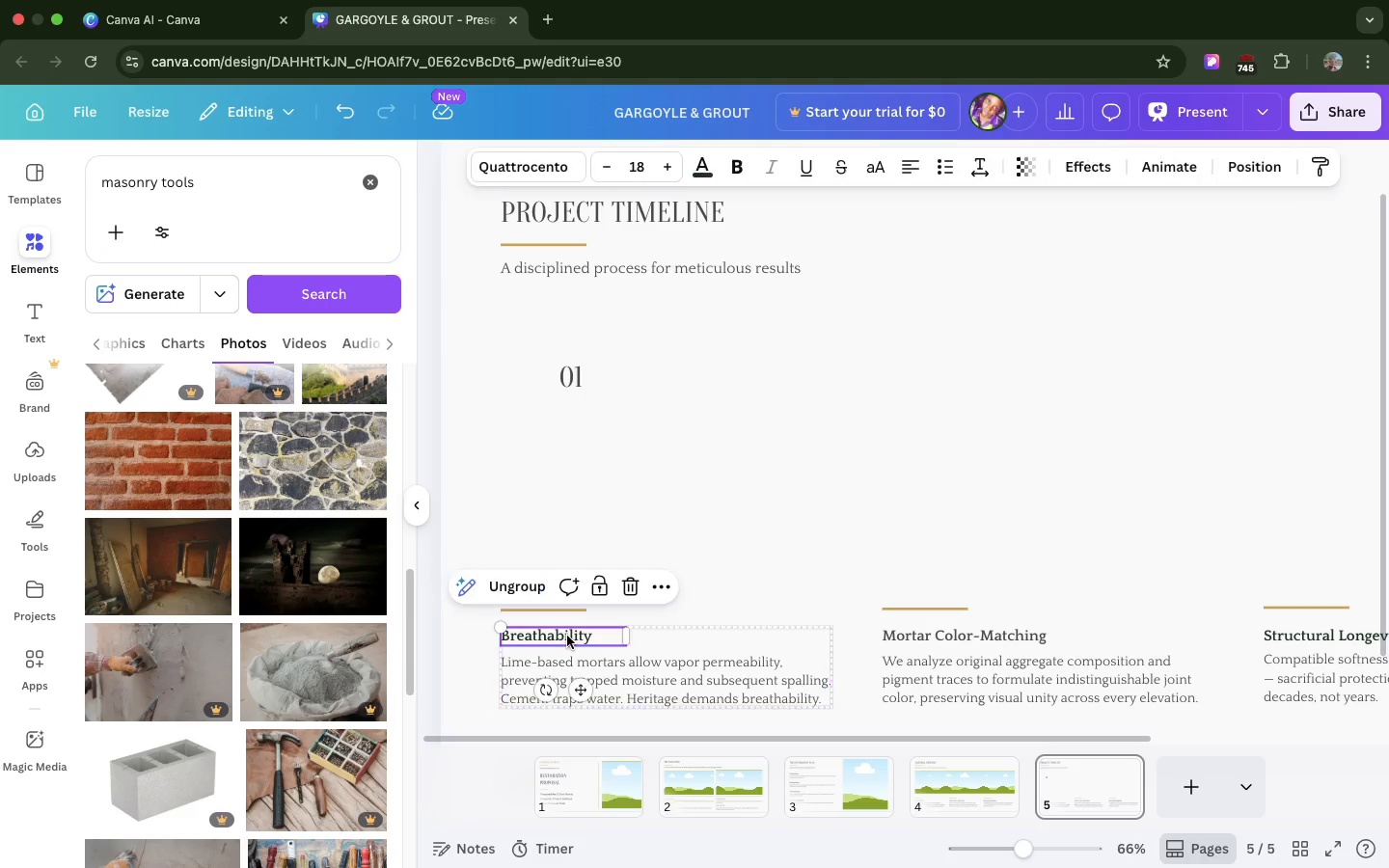 
left_click([567, 636])
 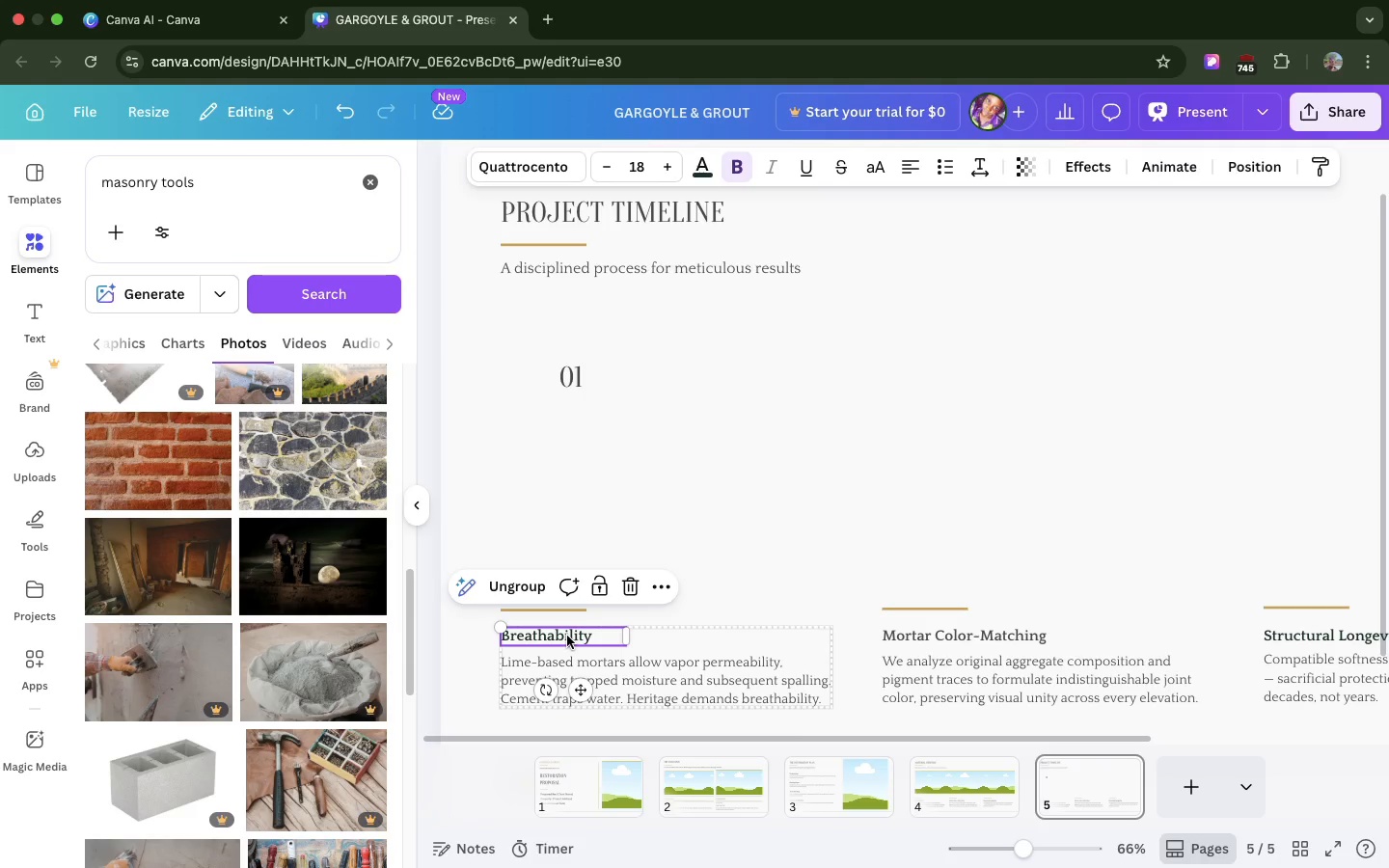 
key(Meta+C)
 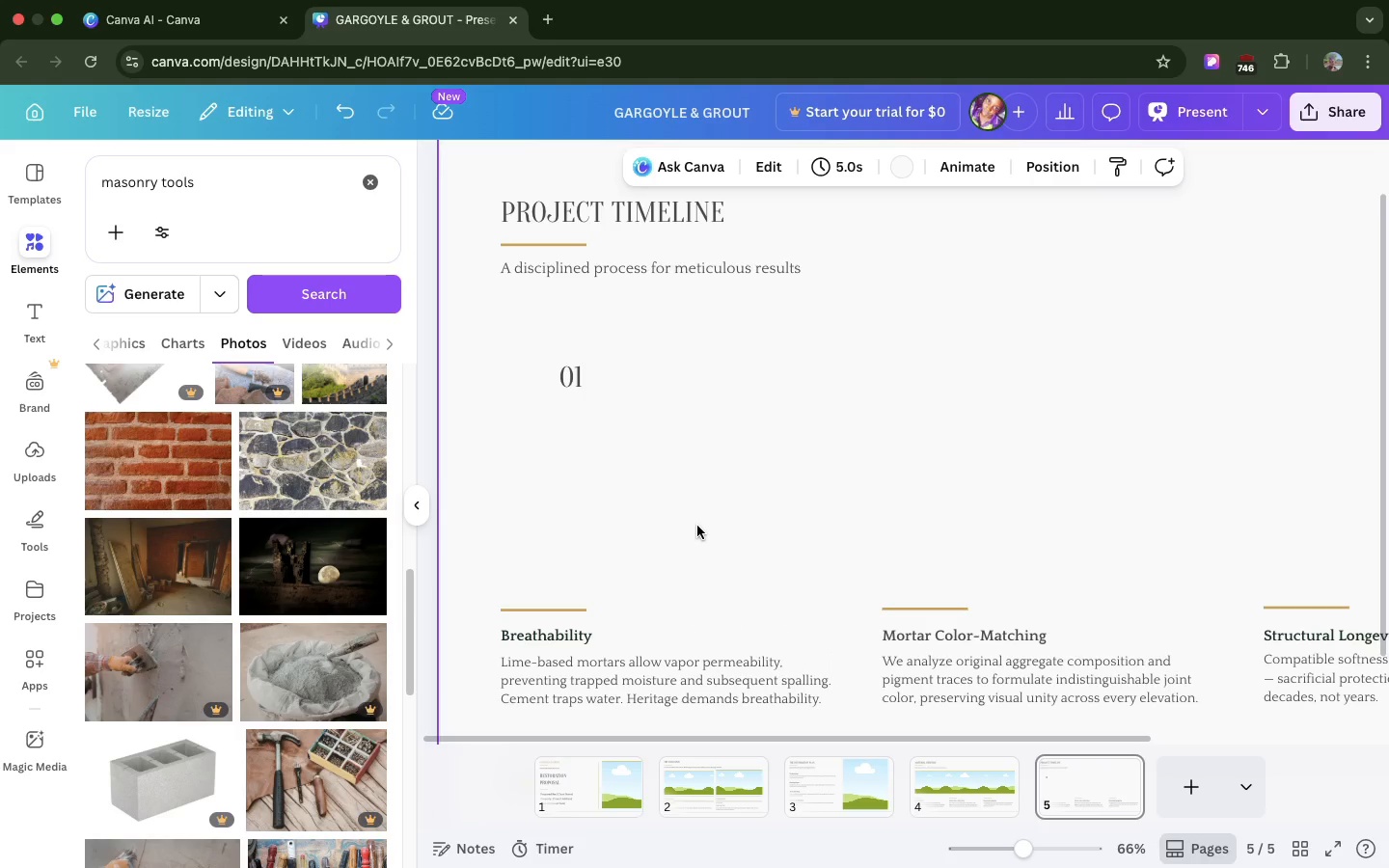 
left_click([697, 526])
 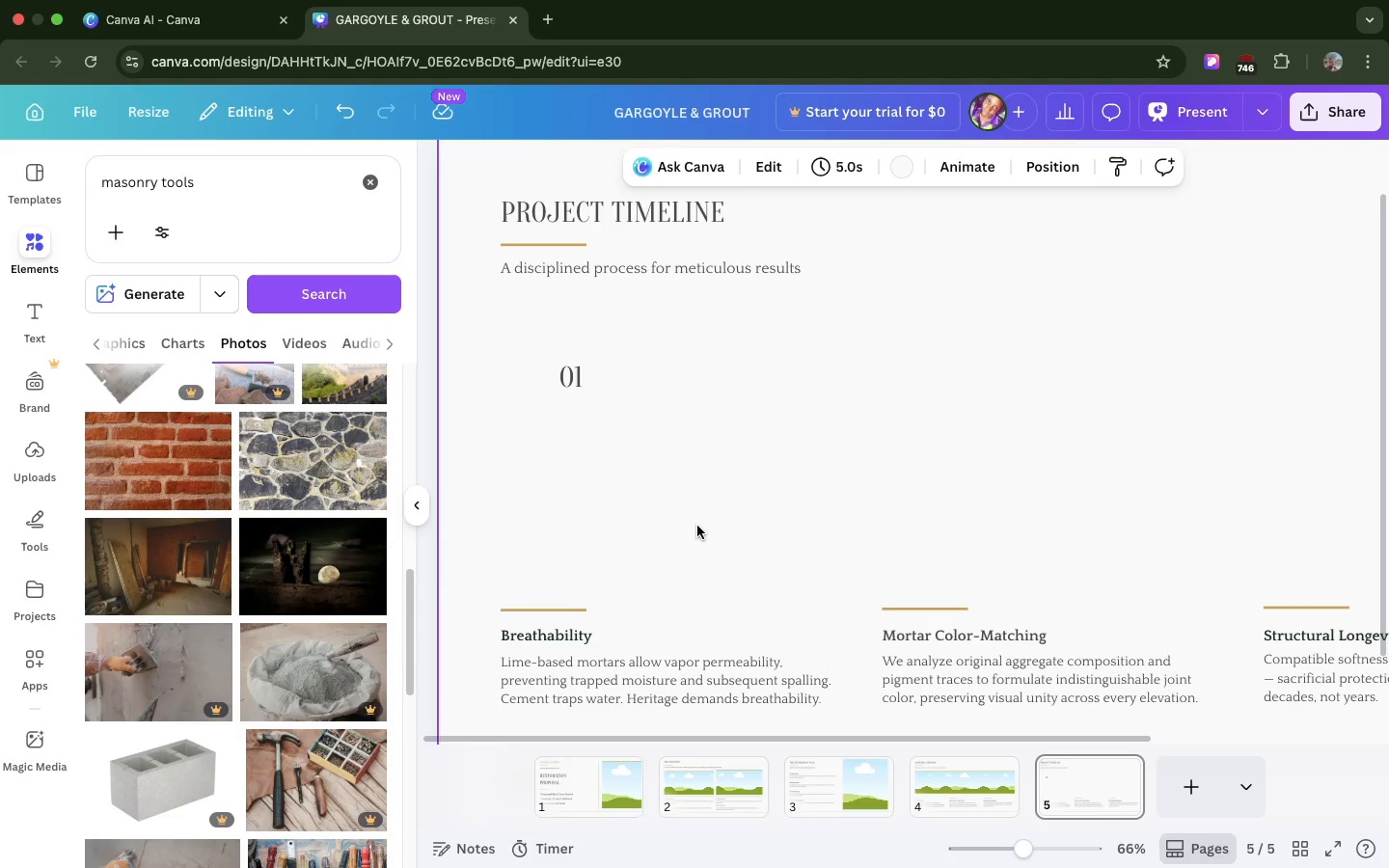 
key(Meta+V)
 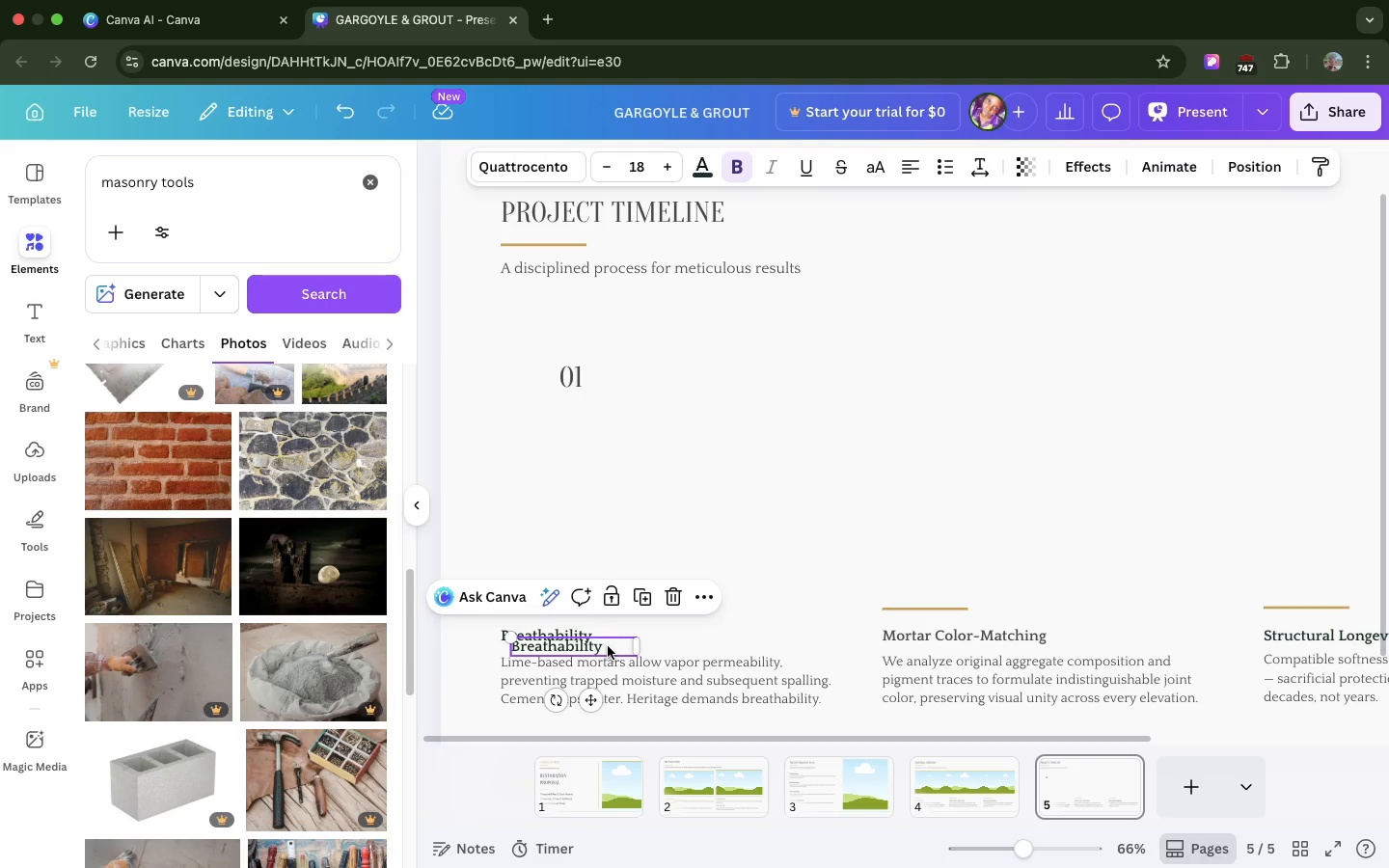 
left_click_drag(start_coordinate=[608, 646], to_coordinate=[623, 409])
 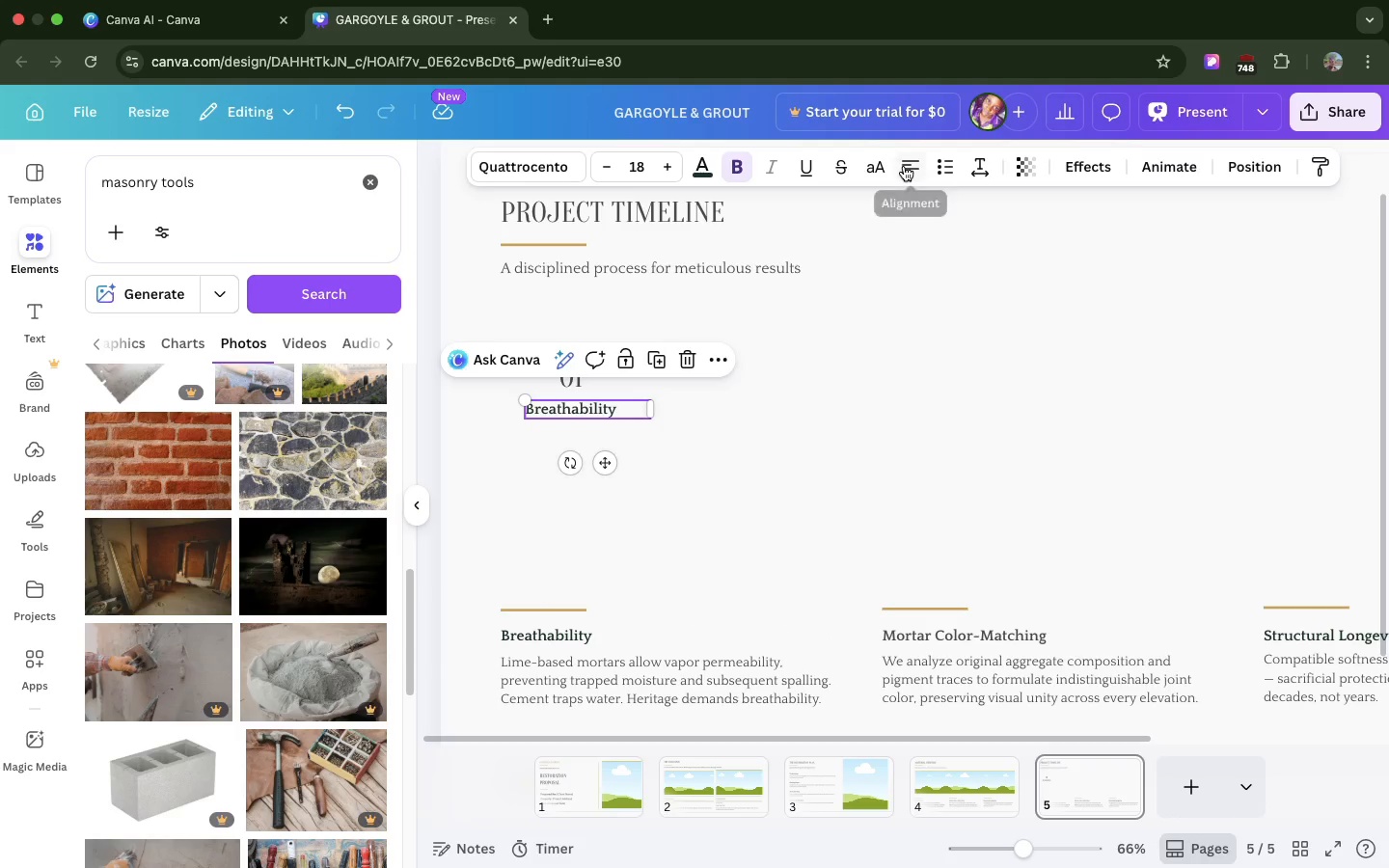 
left_click([904, 166])
 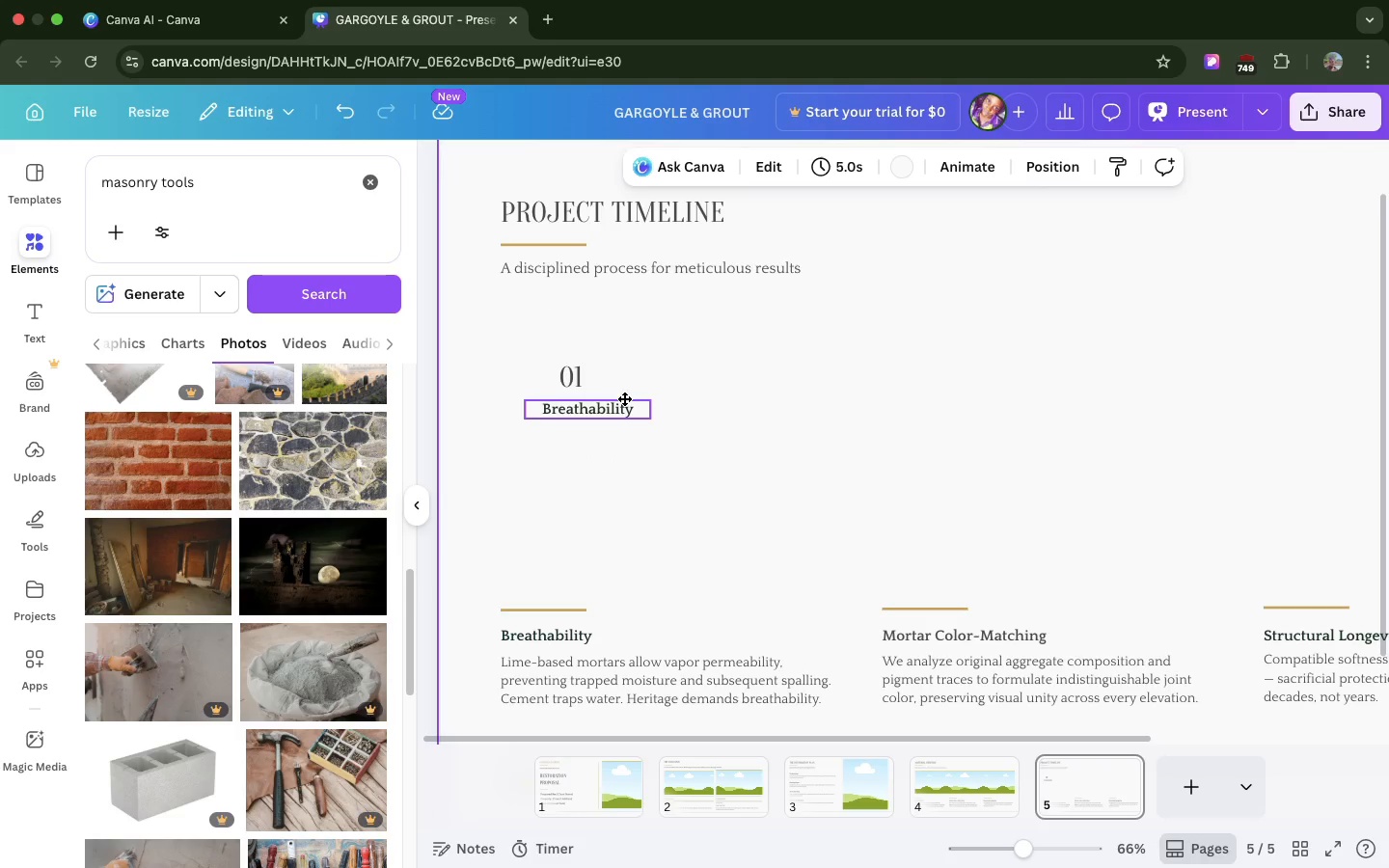 
double_click([624, 398])
 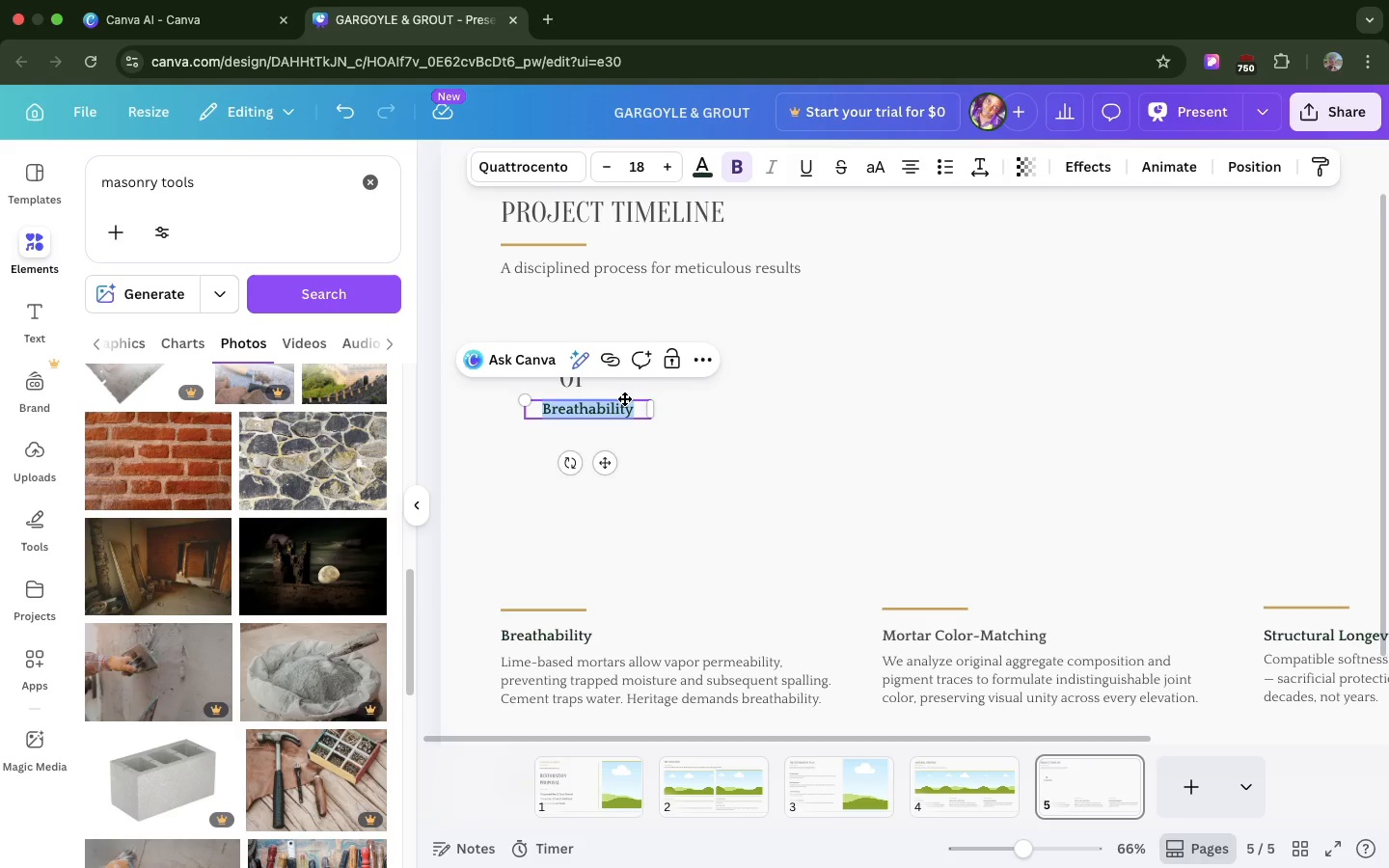 
double_click([624, 398])
 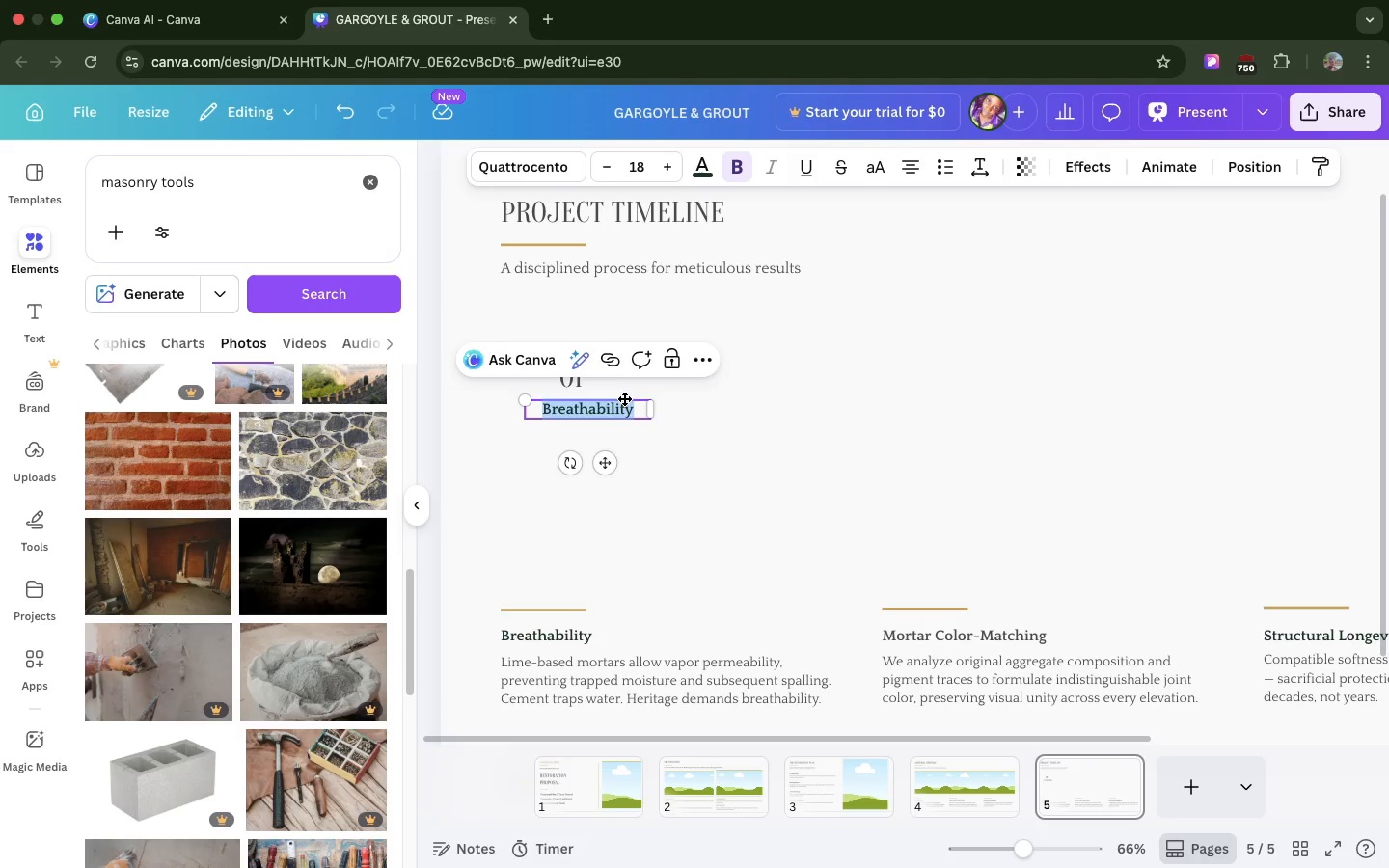 
type(SITE PREP)
 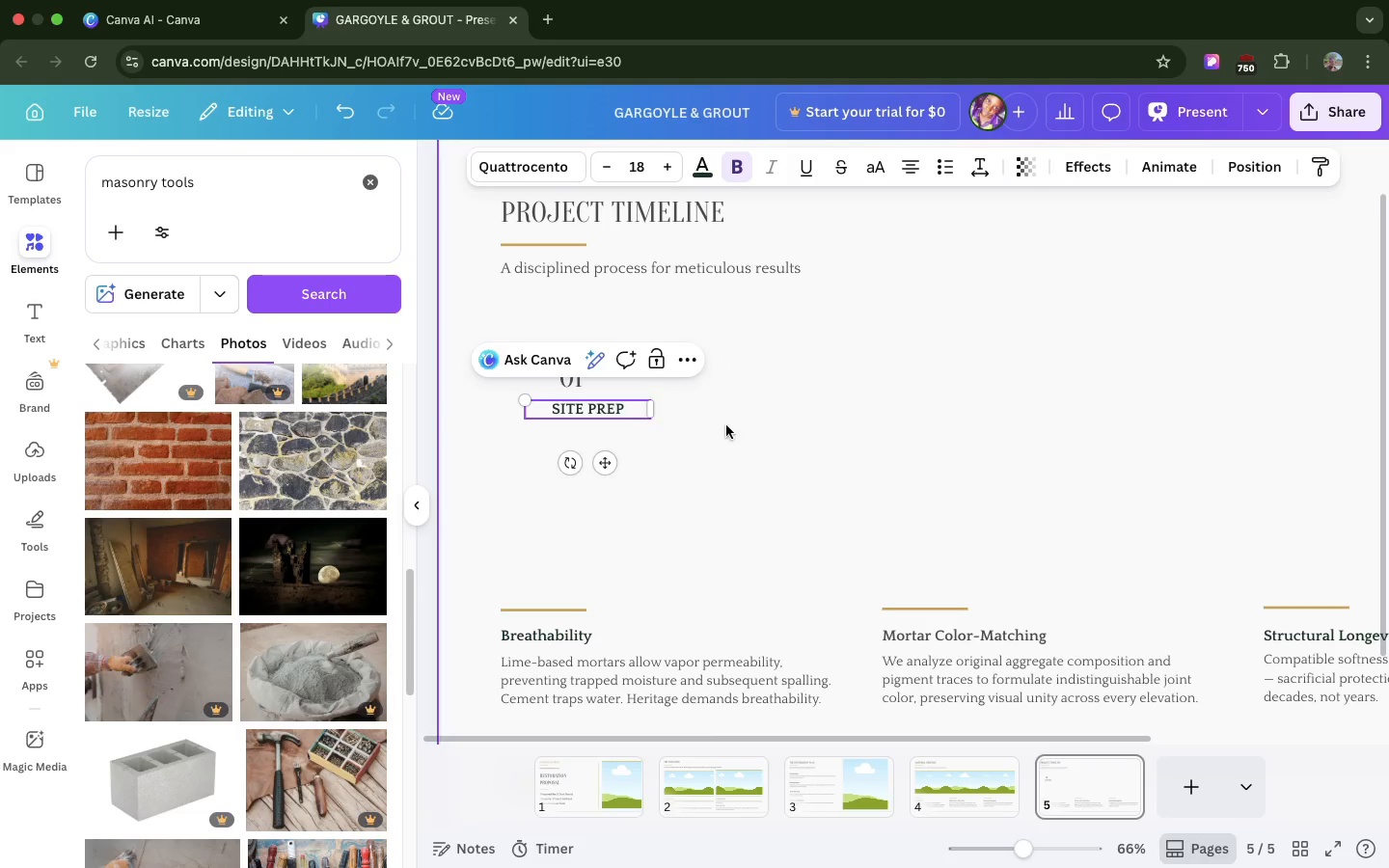 
left_click([754, 428])
 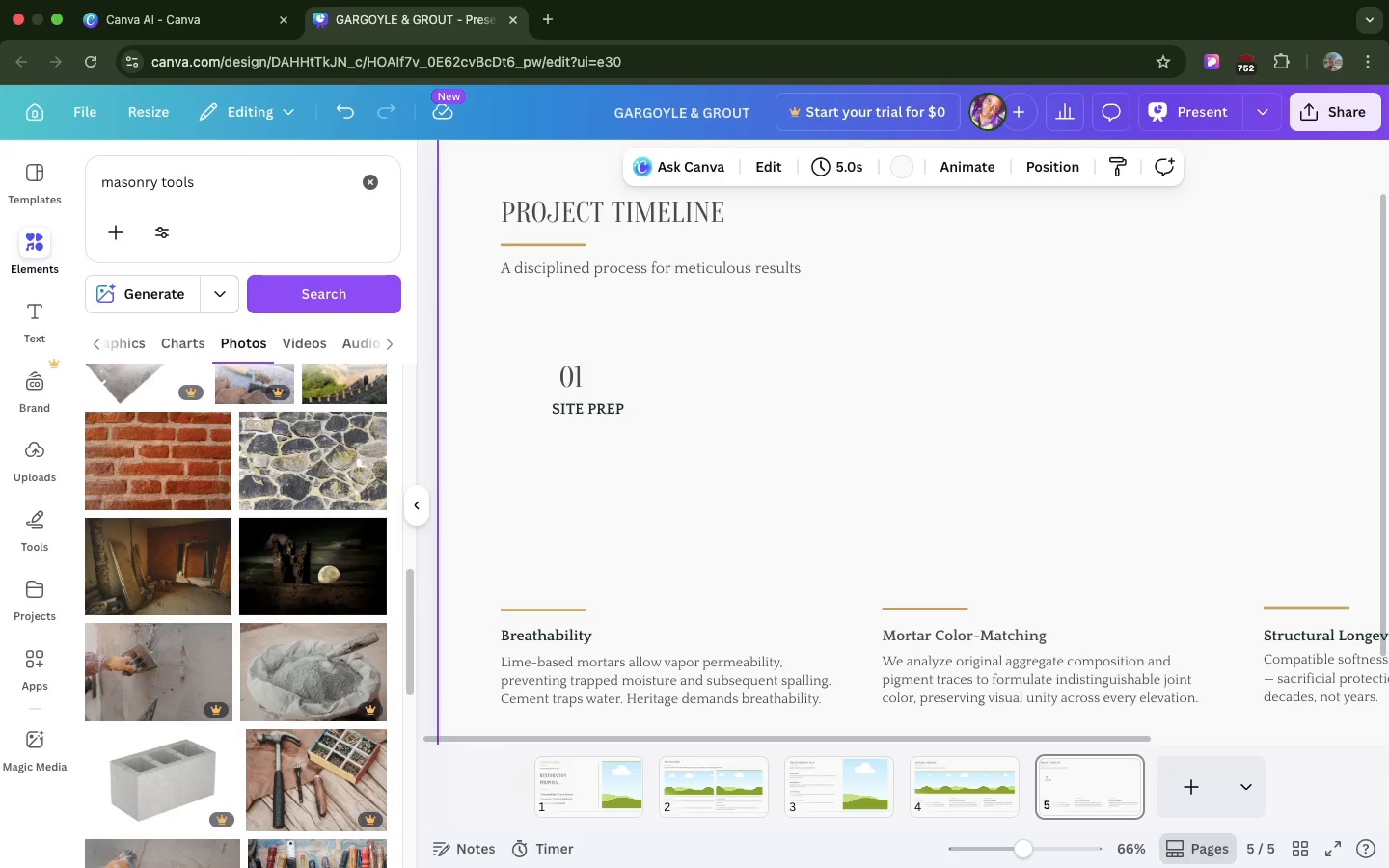 
type(OC)
 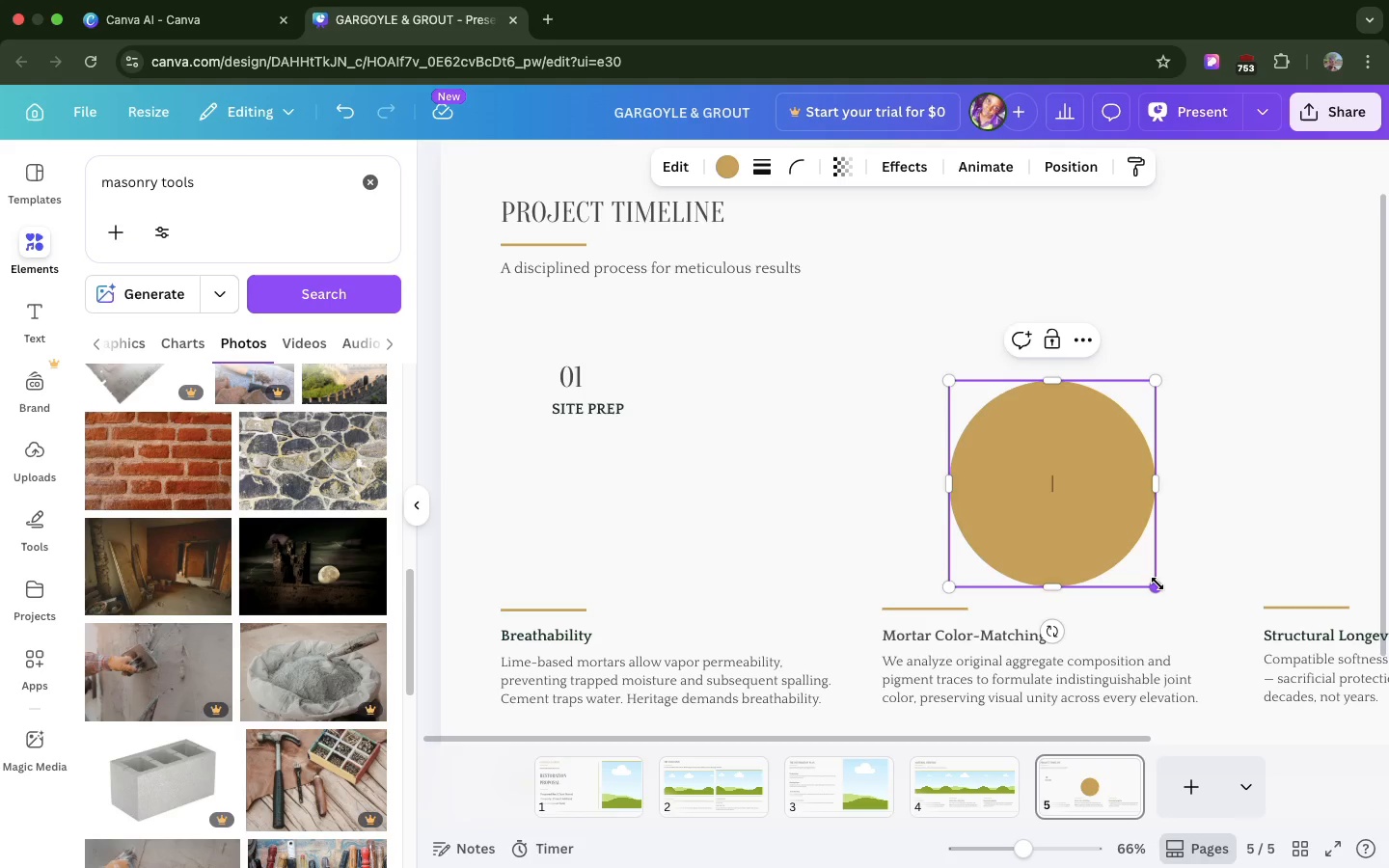 
left_click_drag(start_coordinate=[1157, 584], to_coordinate=[967, 401])
 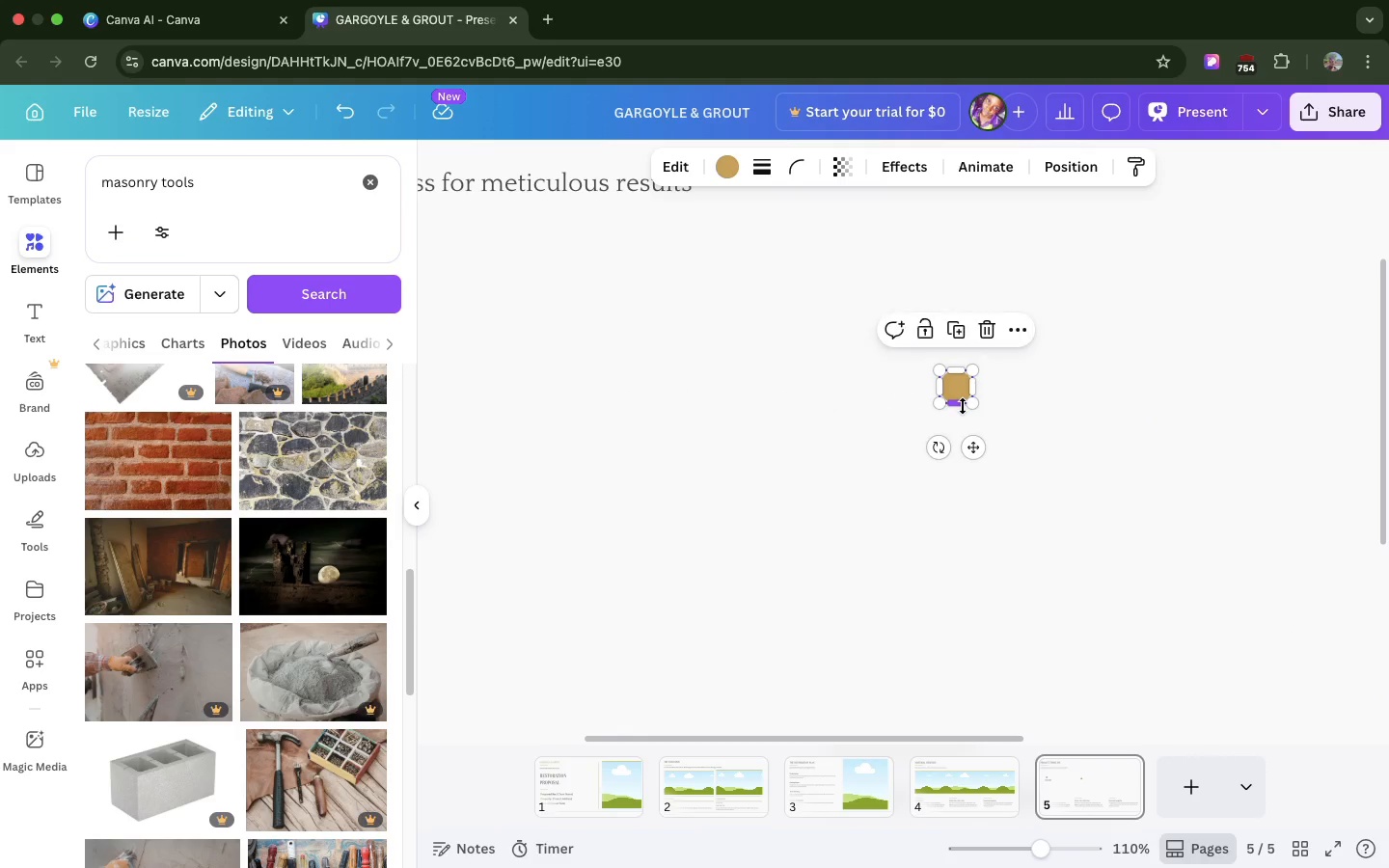 
scroll: coordinate [963, 406], scroll_direction: up, amount: 29.0
 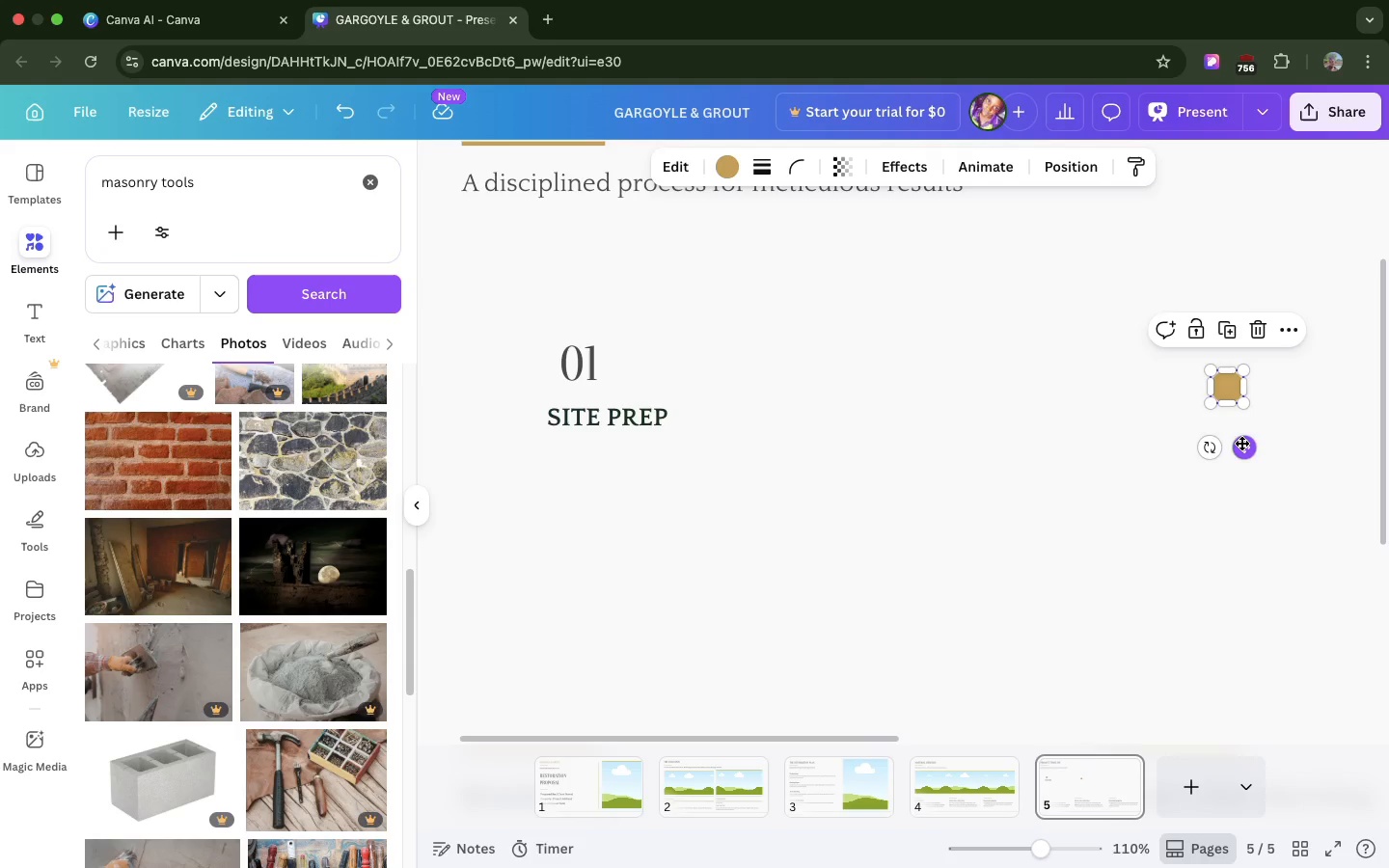 
left_click_drag(start_coordinate=[1241, 443], to_coordinate=[608, 537])
 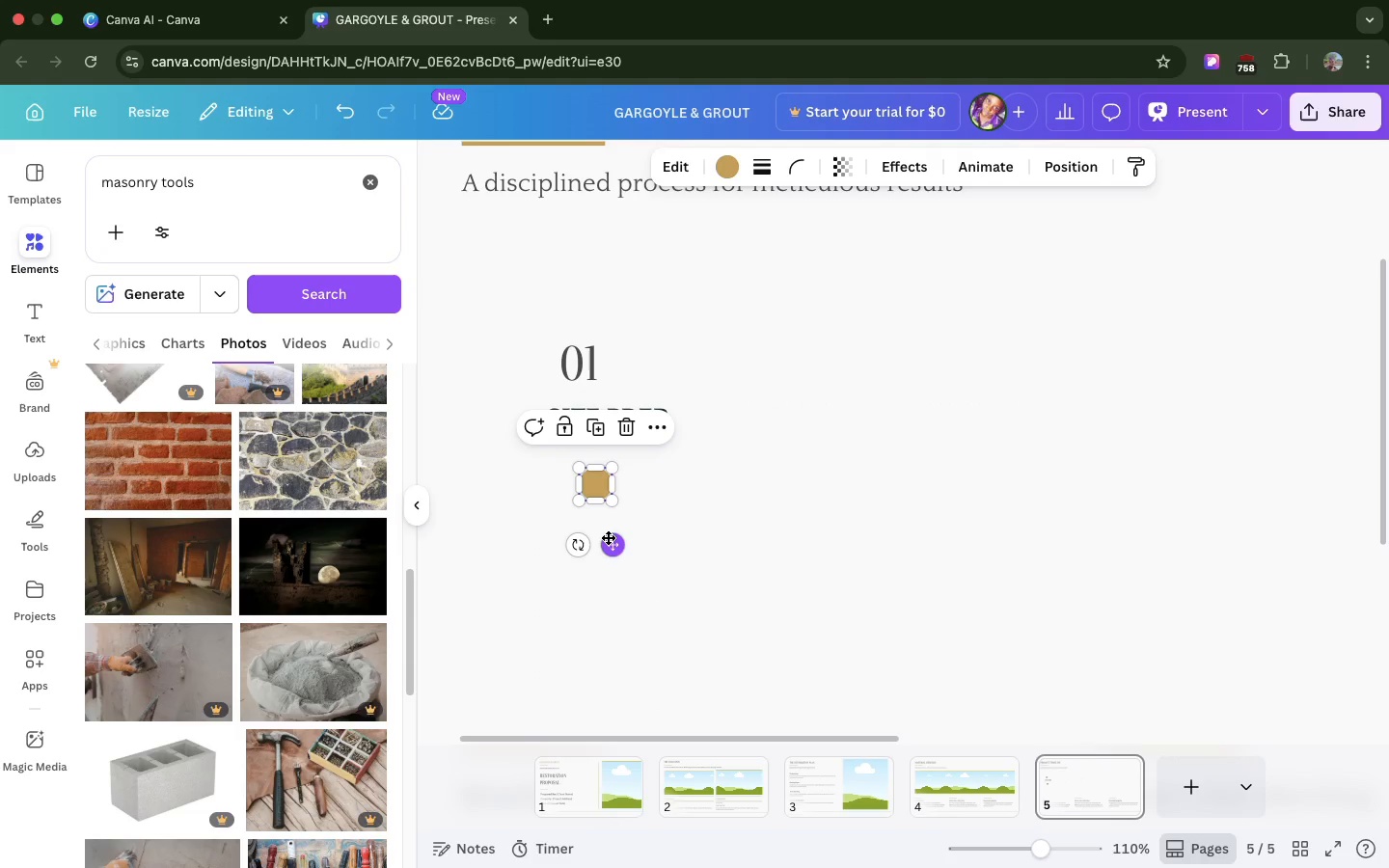 
key(L)
 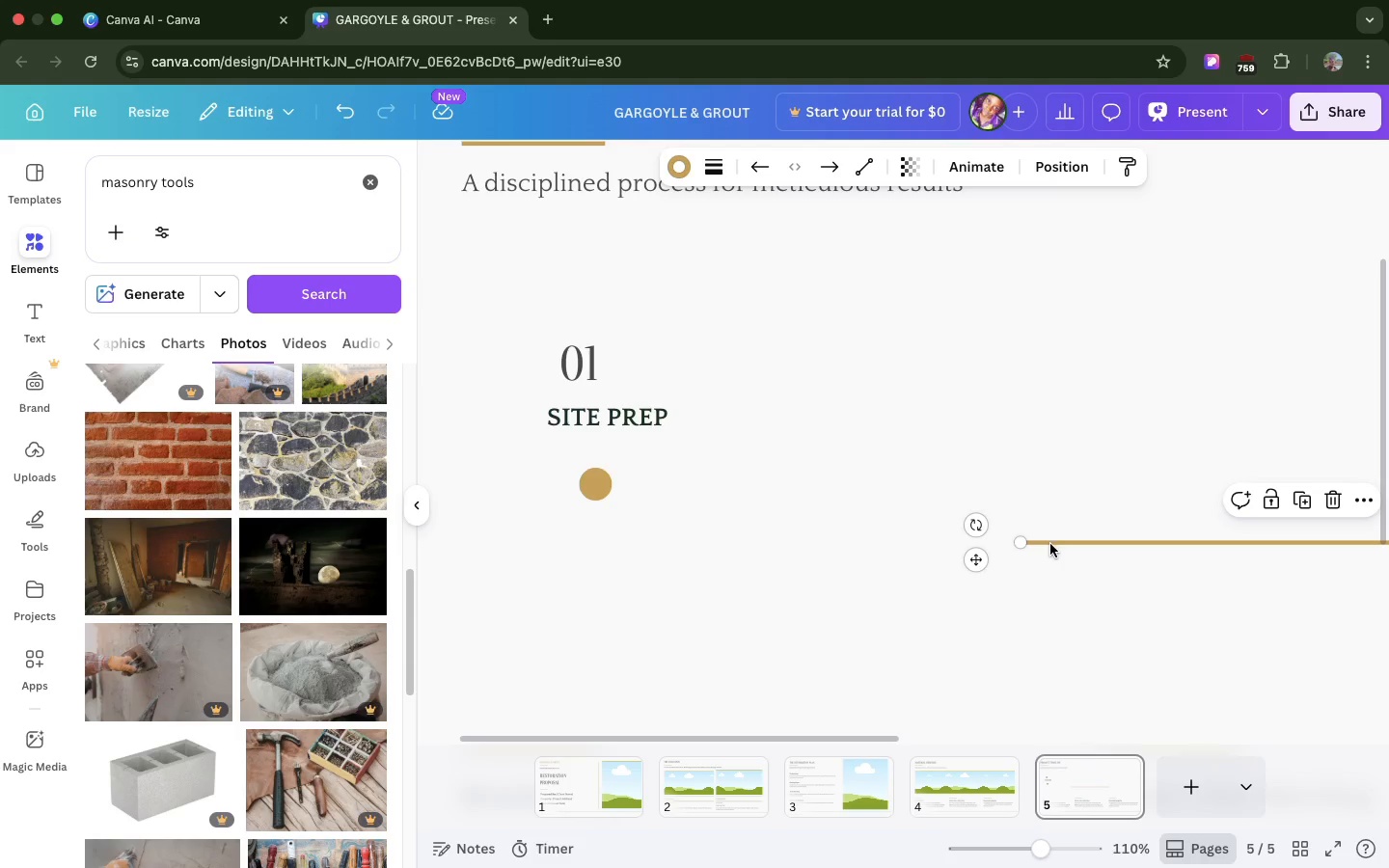 
left_click_drag(start_coordinate=[1050, 544], to_coordinate=[637, 486])
 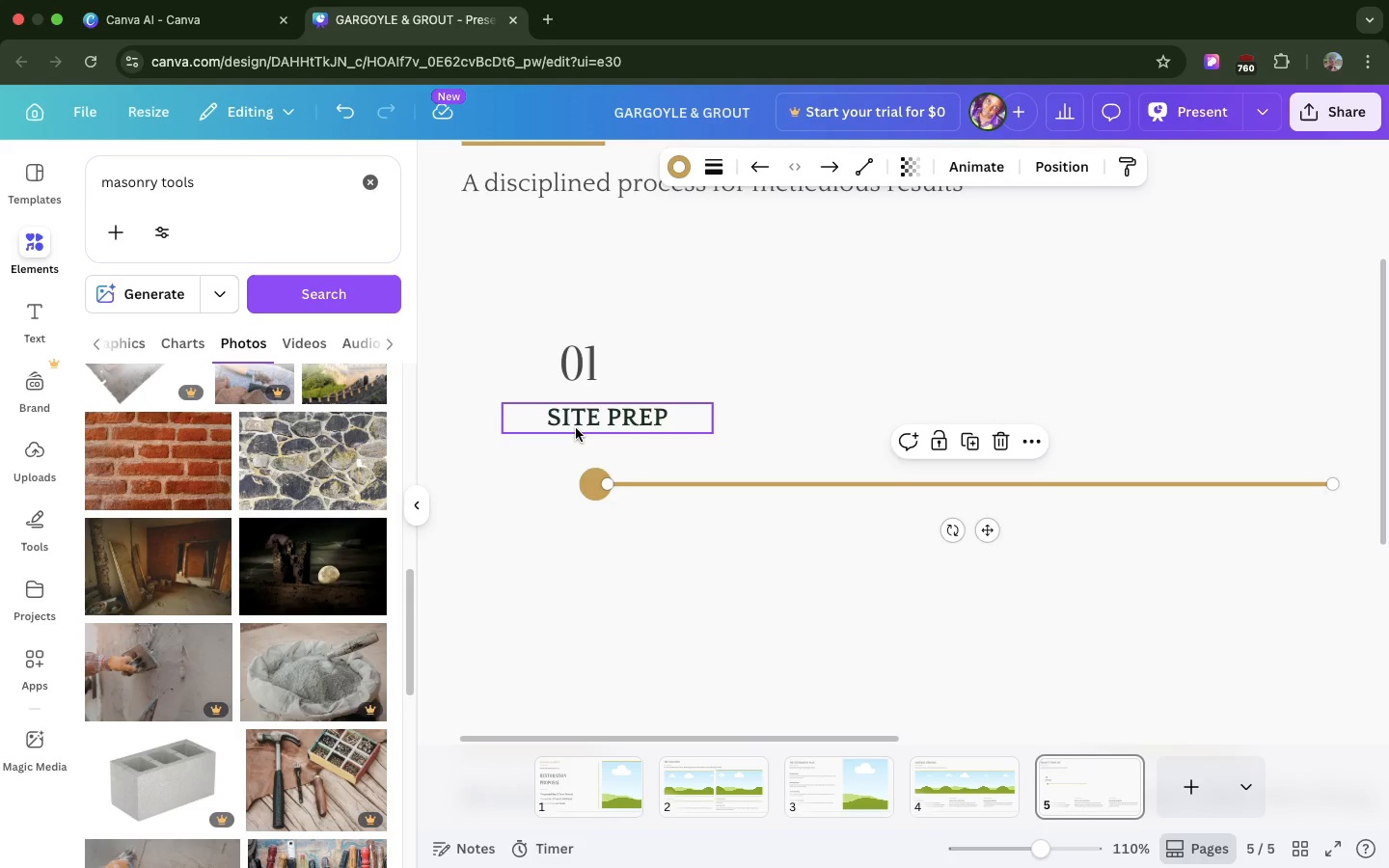 
left_click([576, 428])
 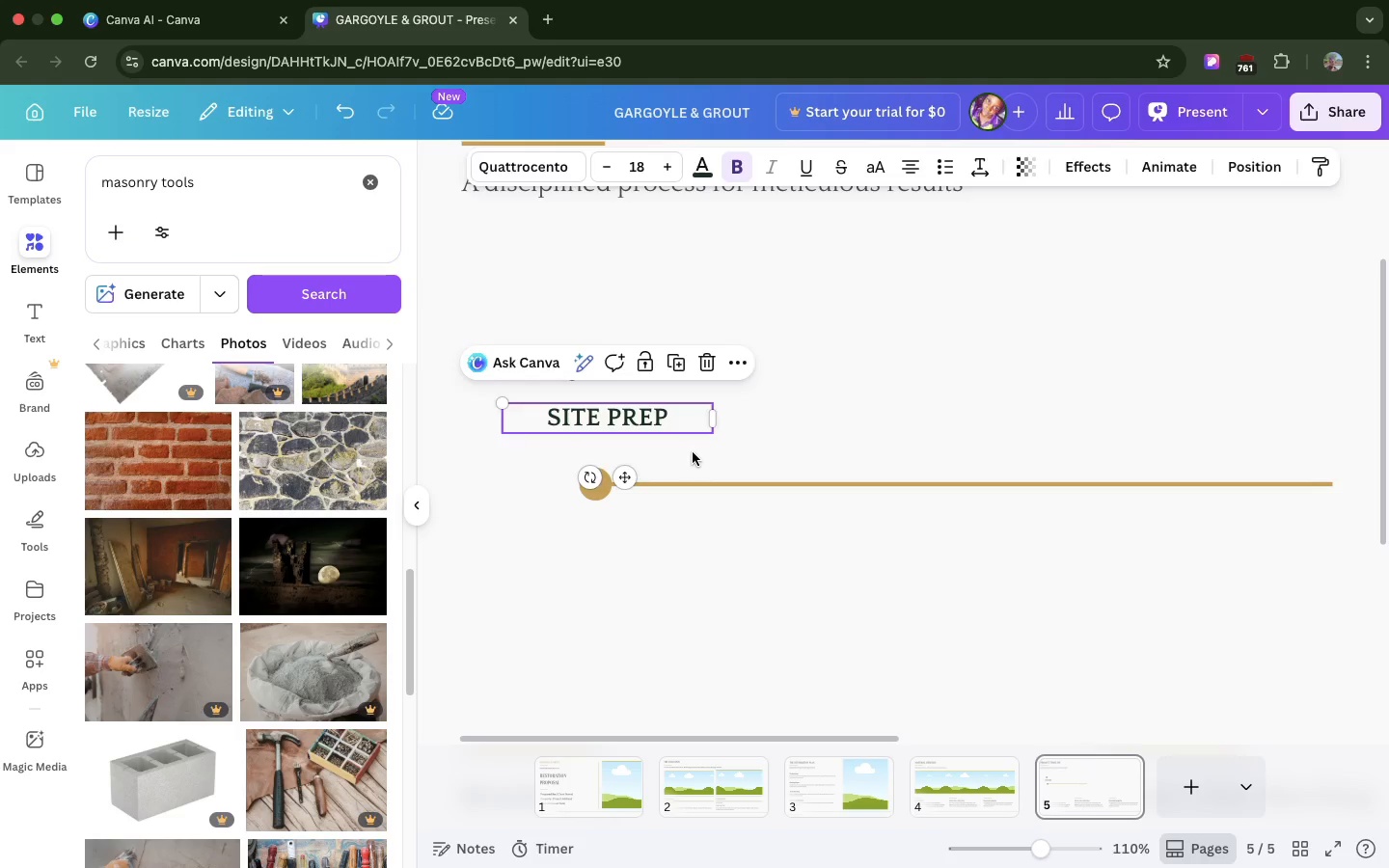 
left_click([693, 452])
 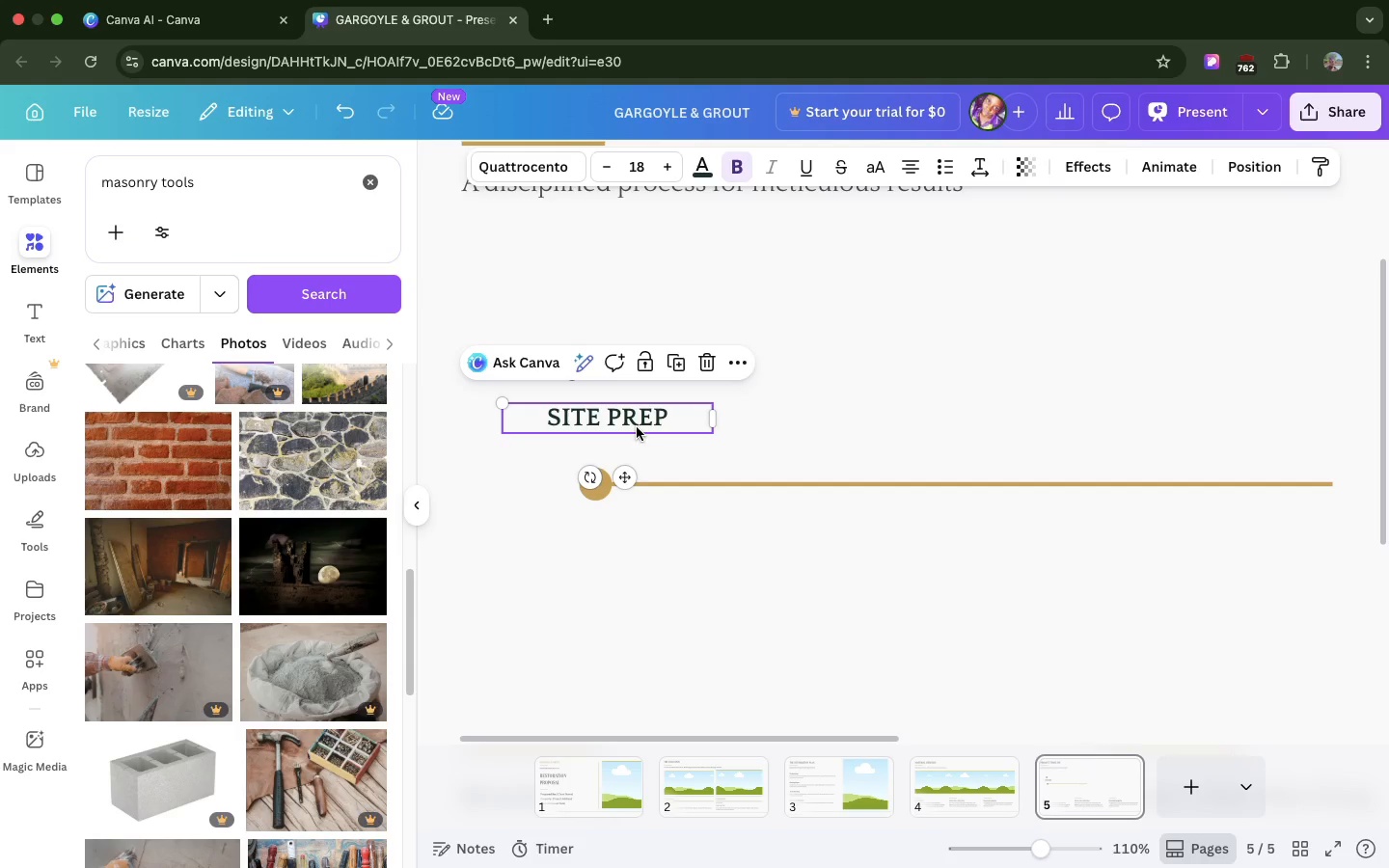 
left_click([637, 427])
 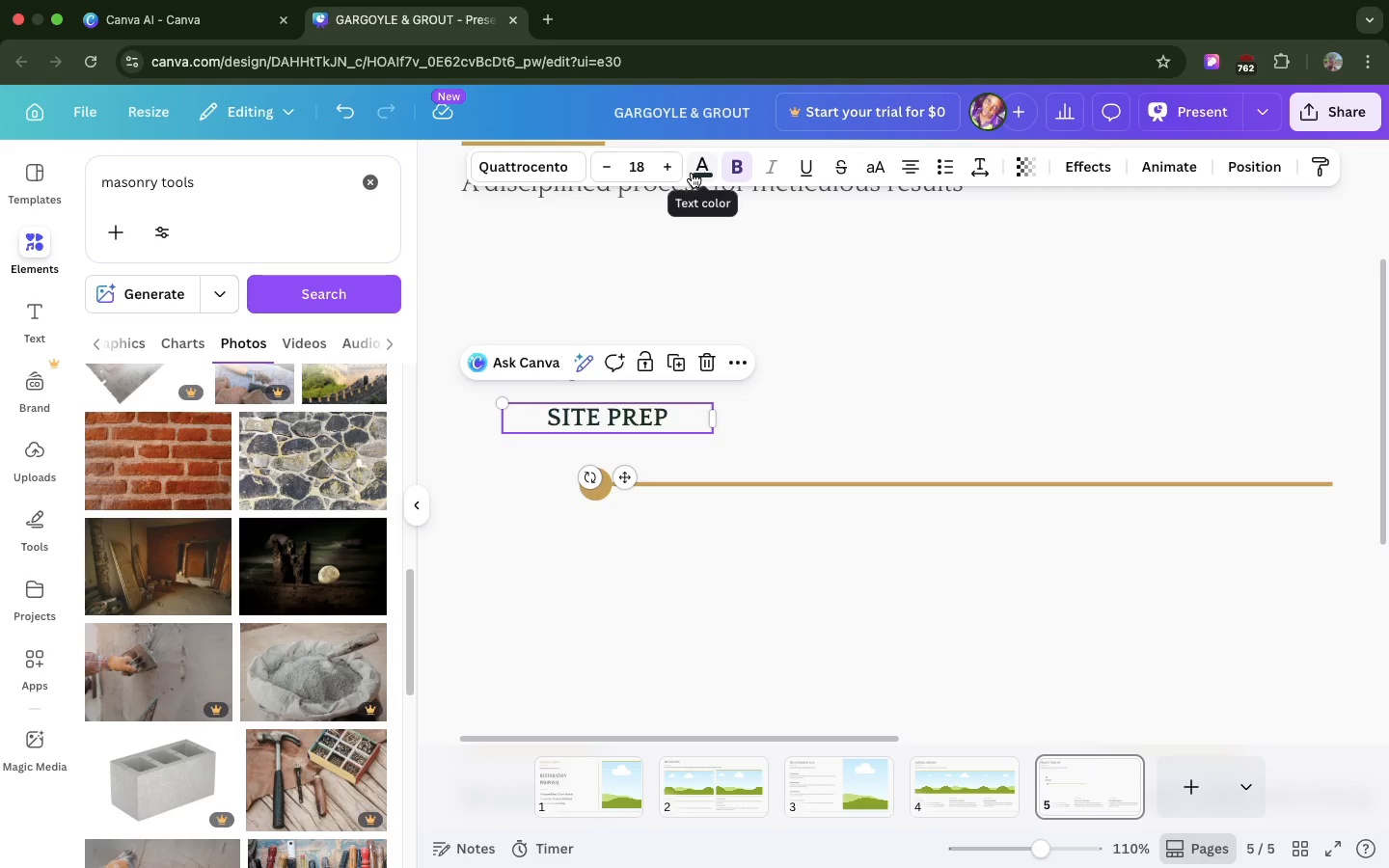 
left_click([692, 173])
 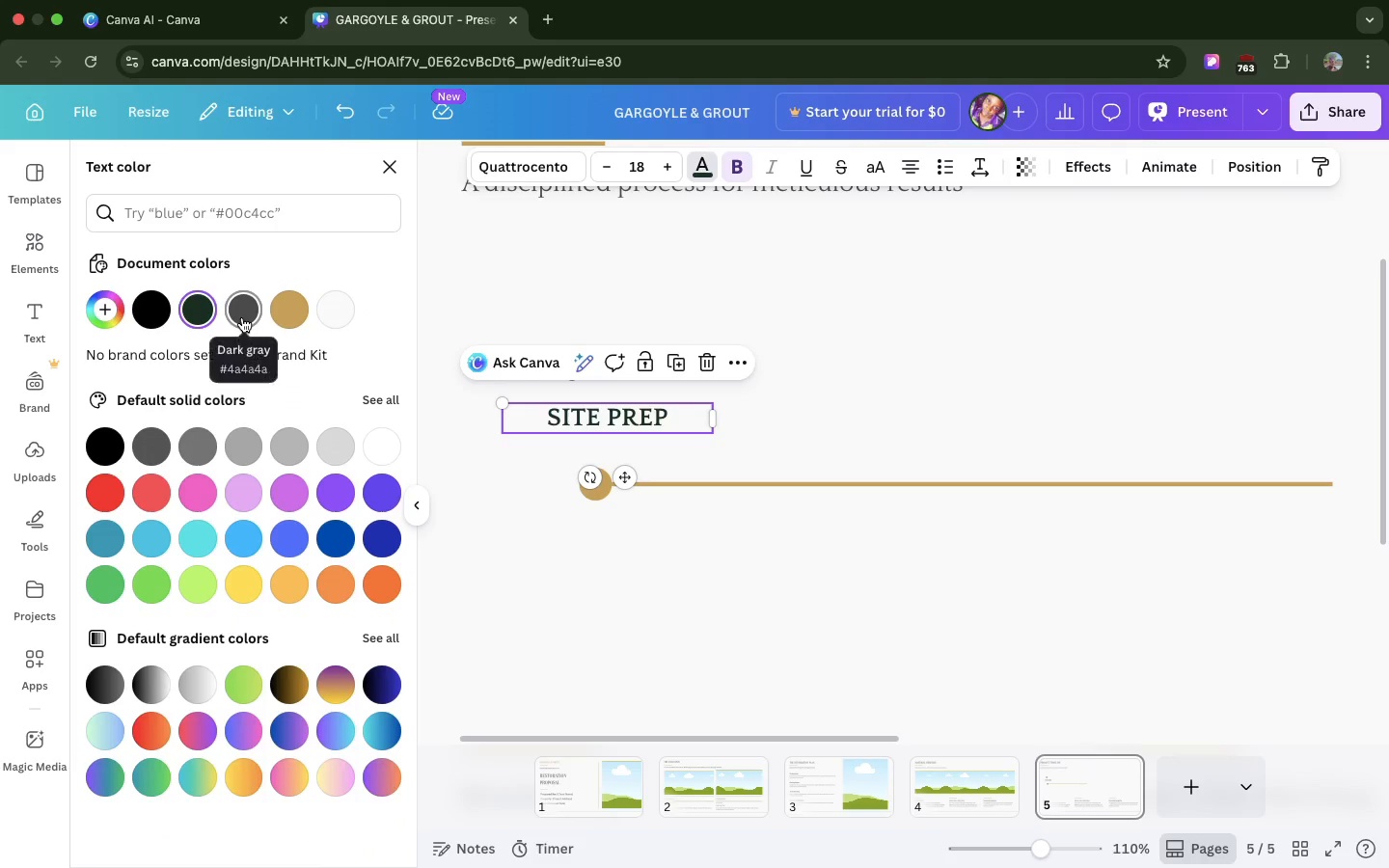 
left_click([242, 317])
 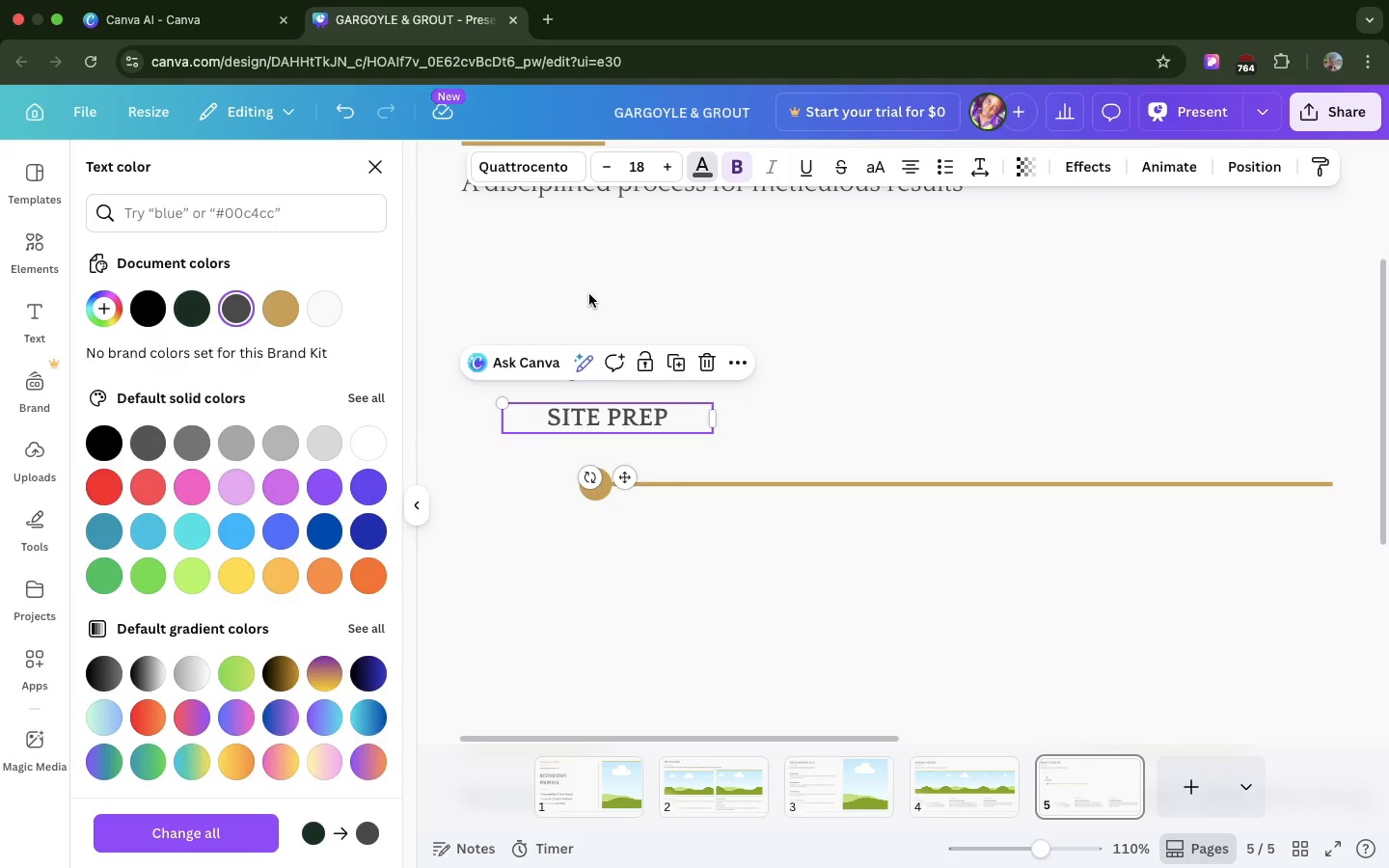 
left_click([589, 294])
 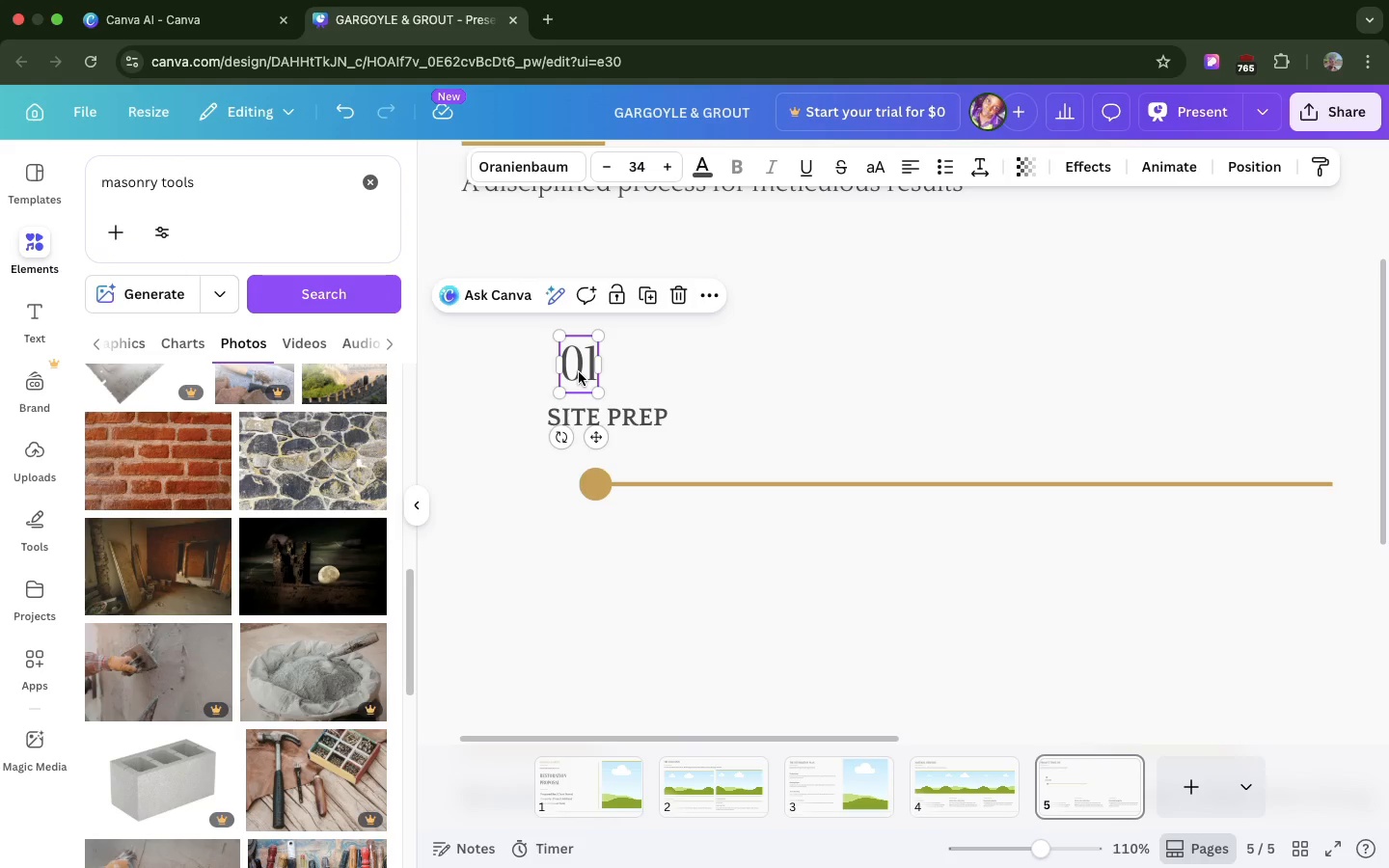 
left_click([579, 372])
 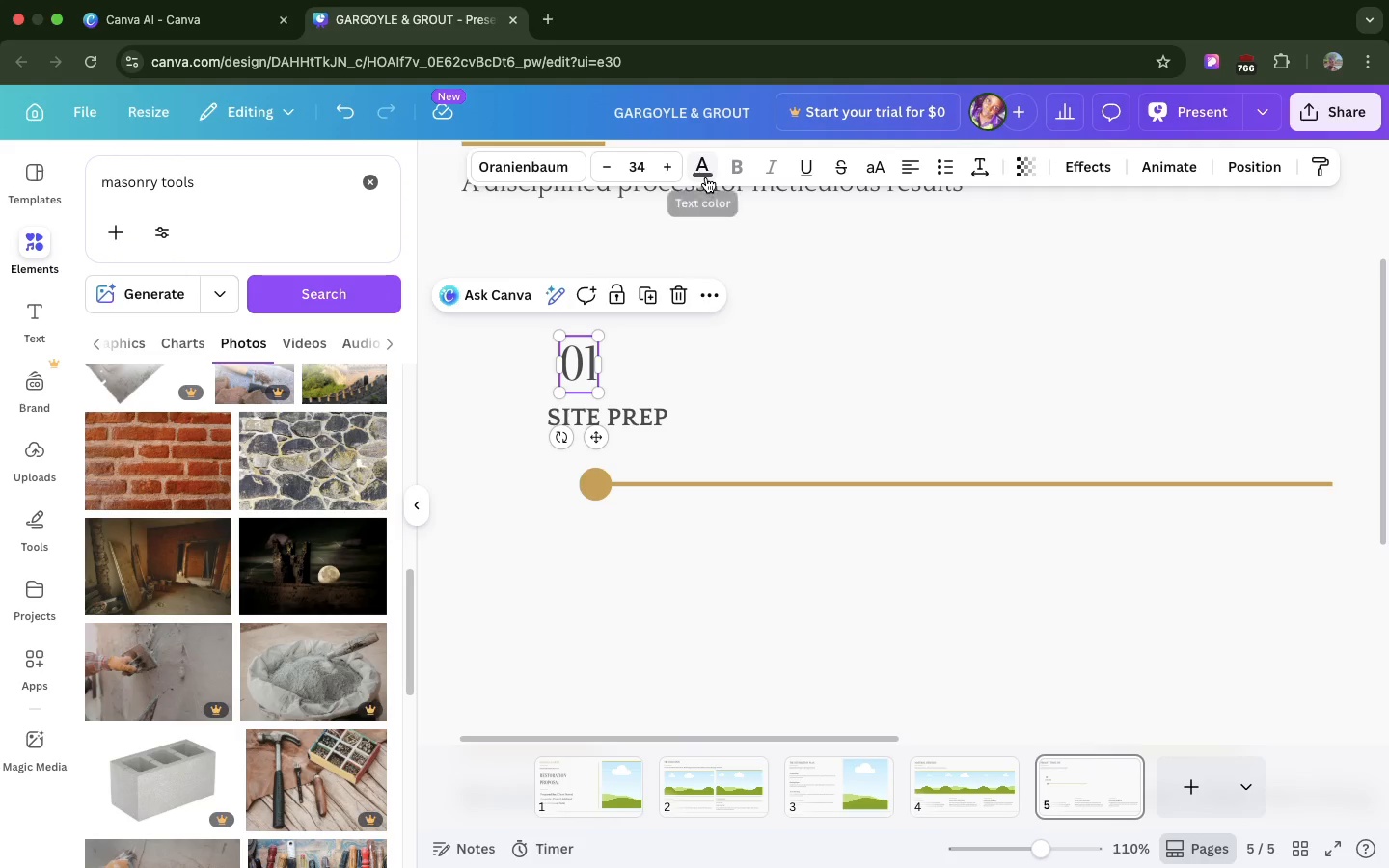 
left_click([706, 177])
 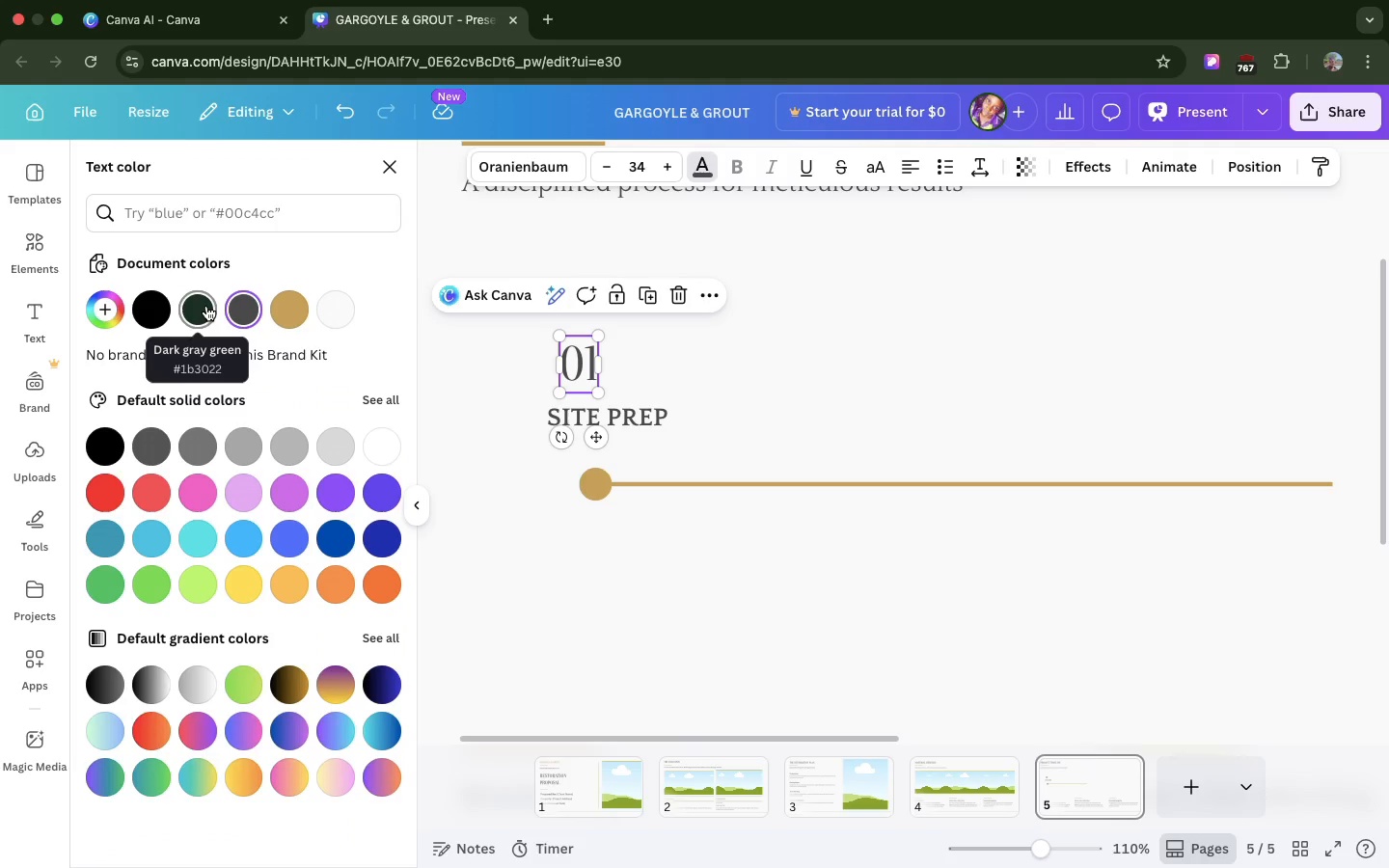 
left_click([206, 306])
 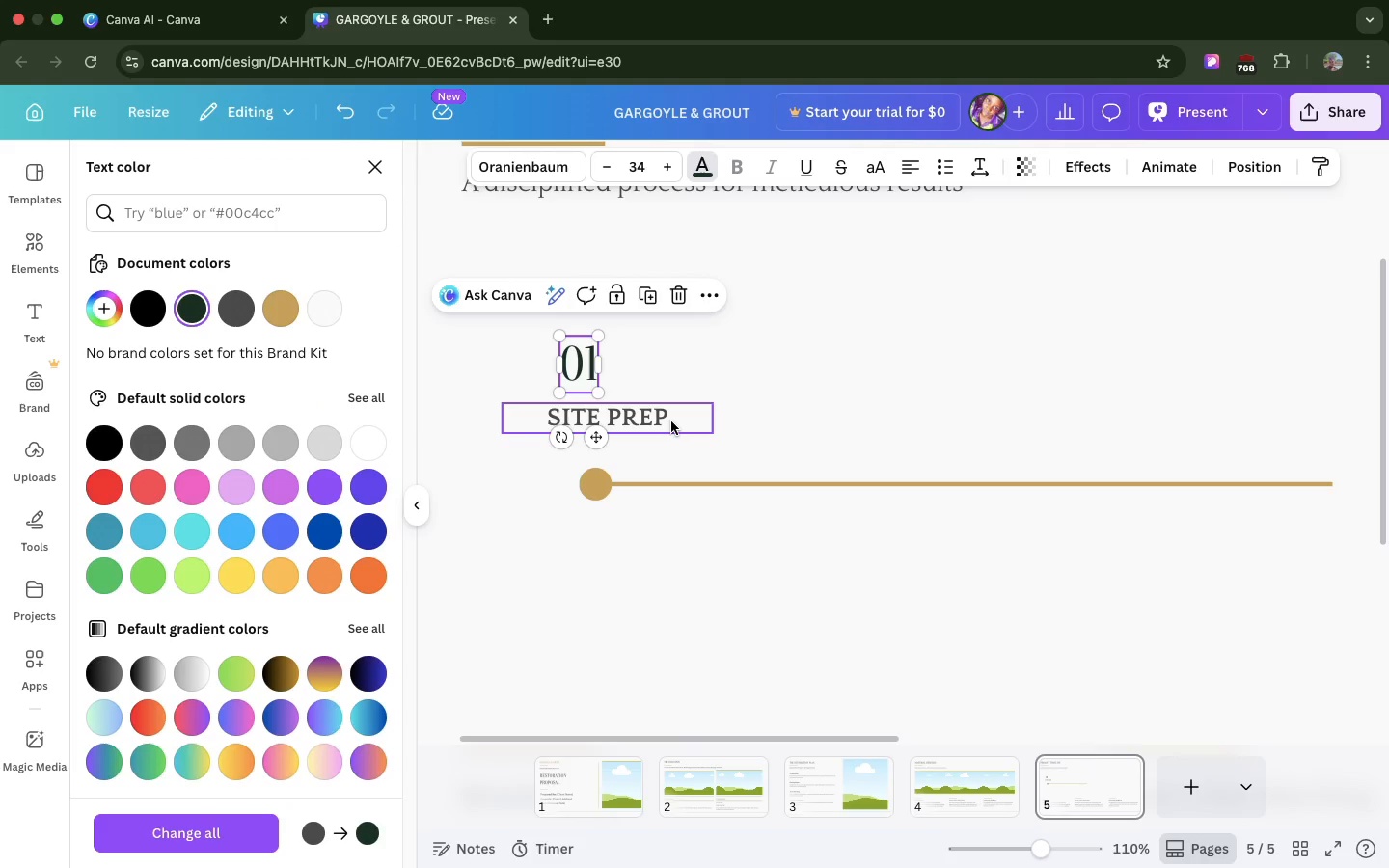 
left_click([671, 421])
 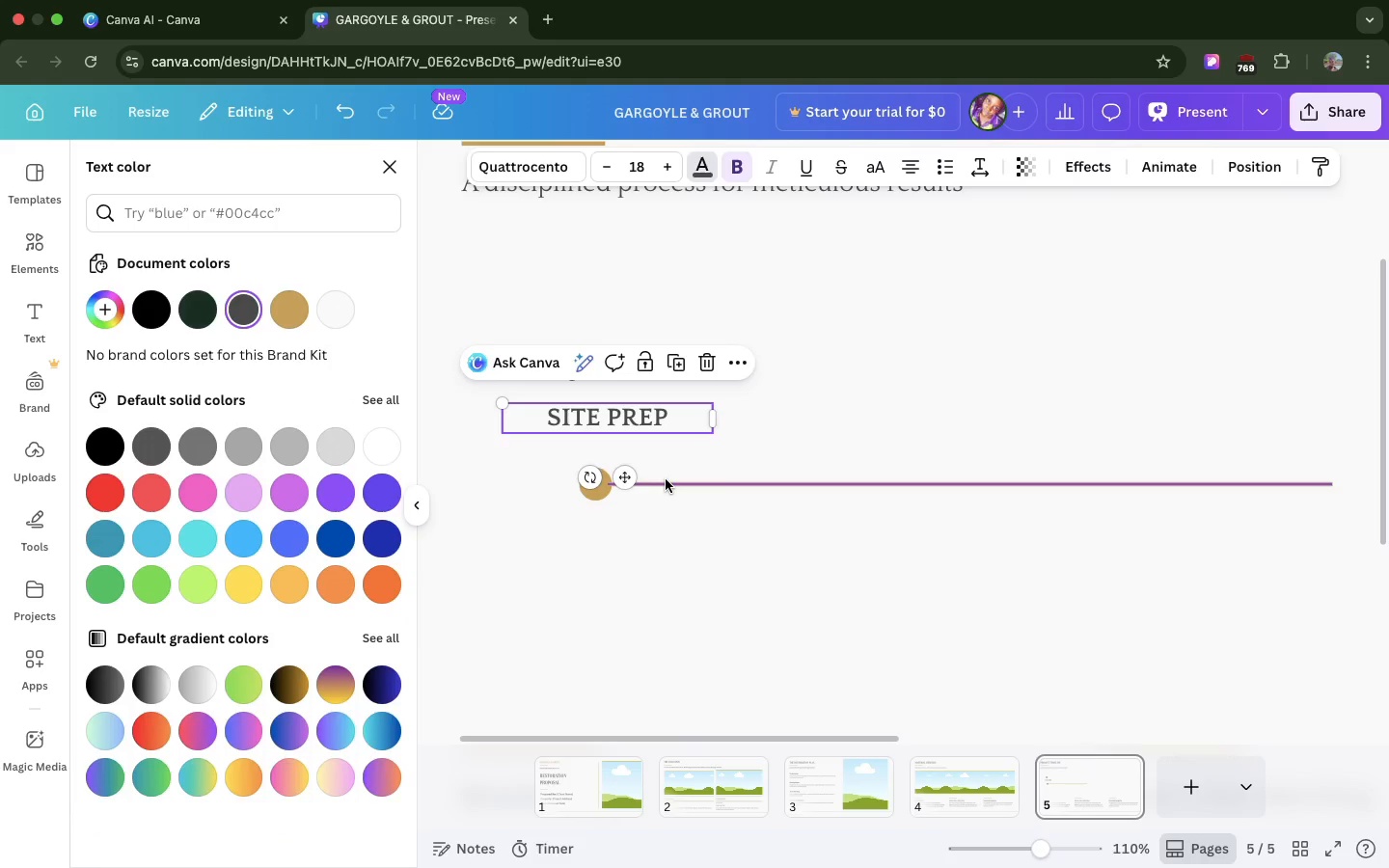 
left_click([666, 479])
 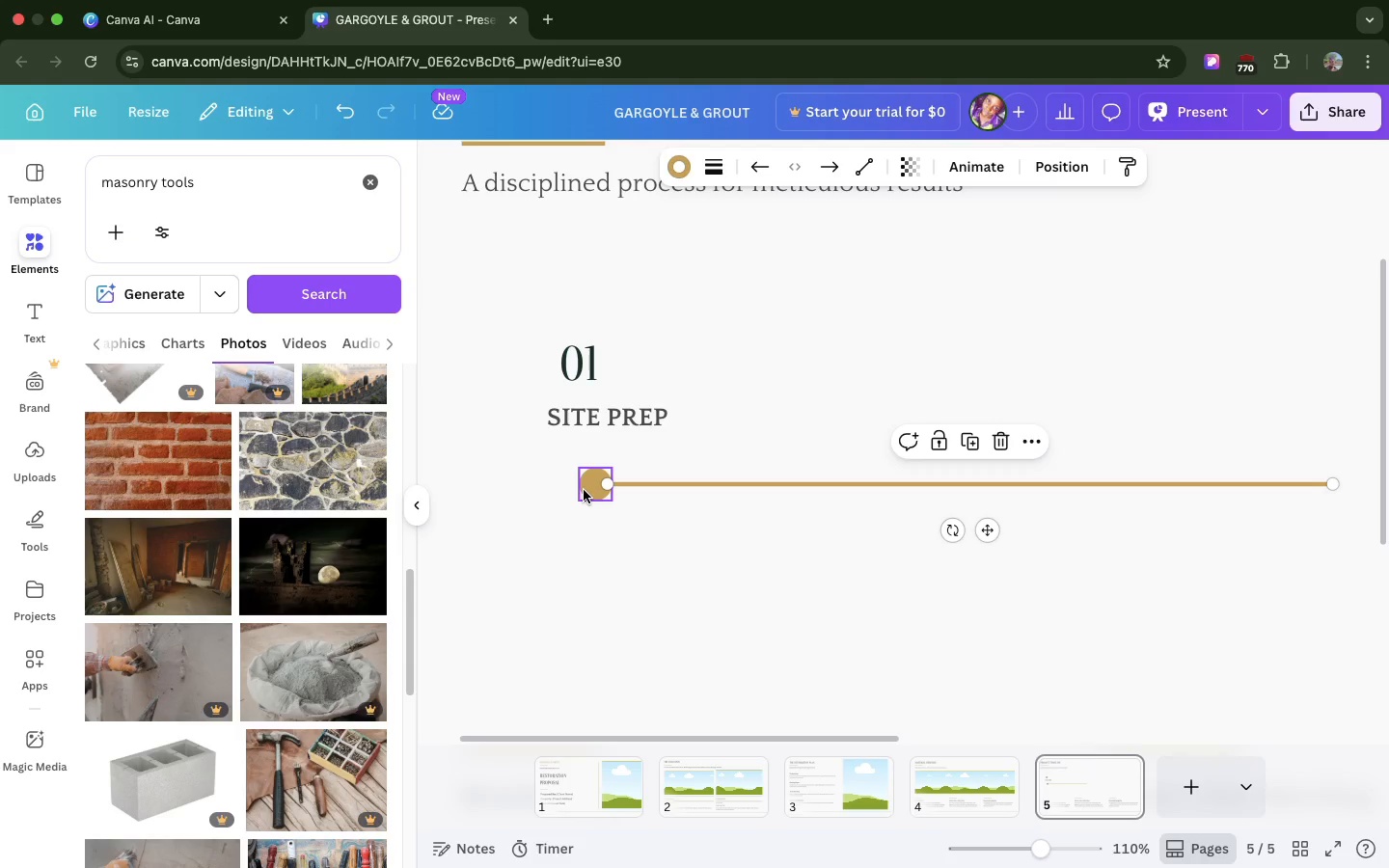 
hold_key(key=ShiftLeft, duration=0.68)
left_click([584, 490])
 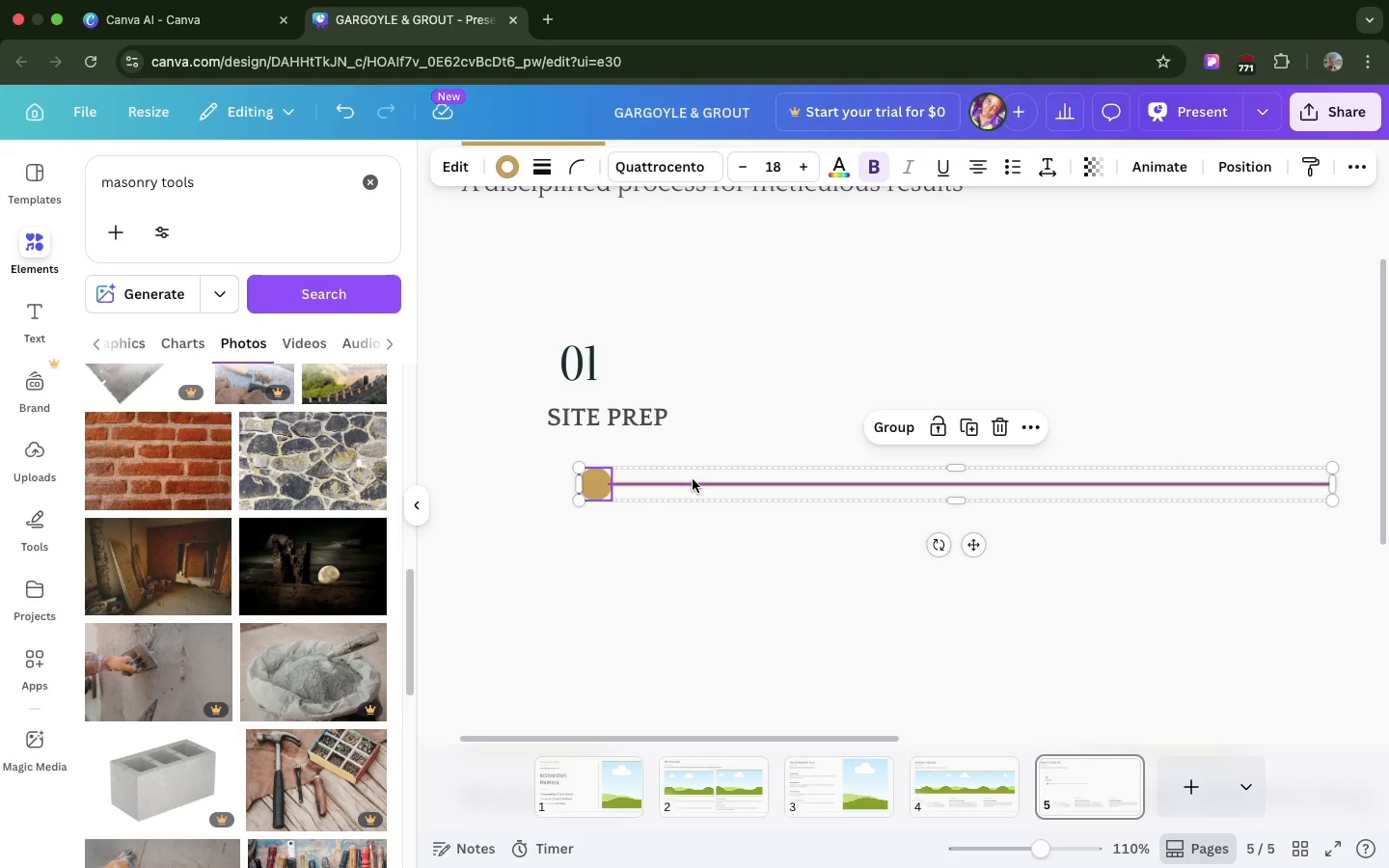 
left_click_drag(start_coordinate=[693, 479], to_coordinate=[691, 464])
 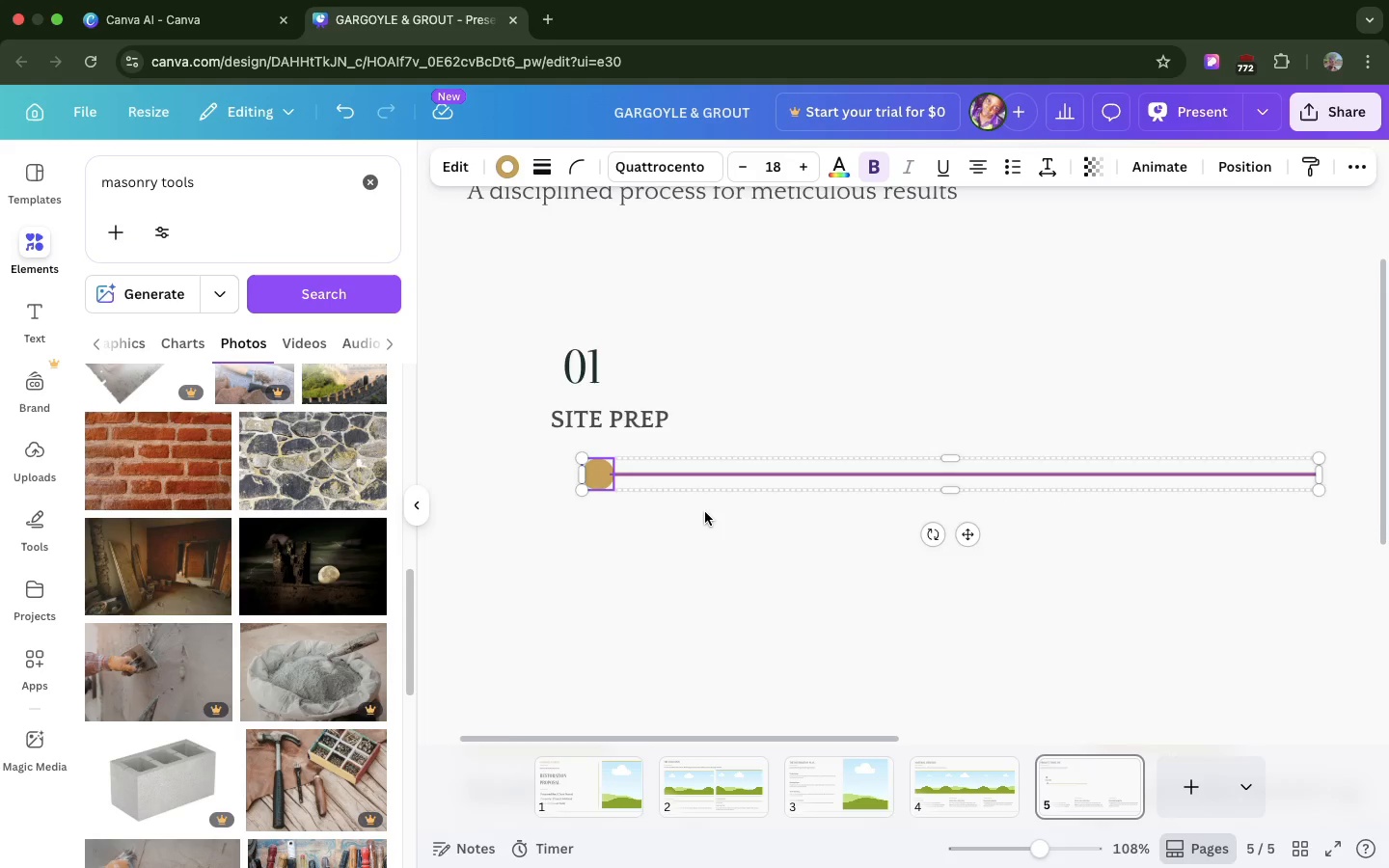 
wait(5.7)
 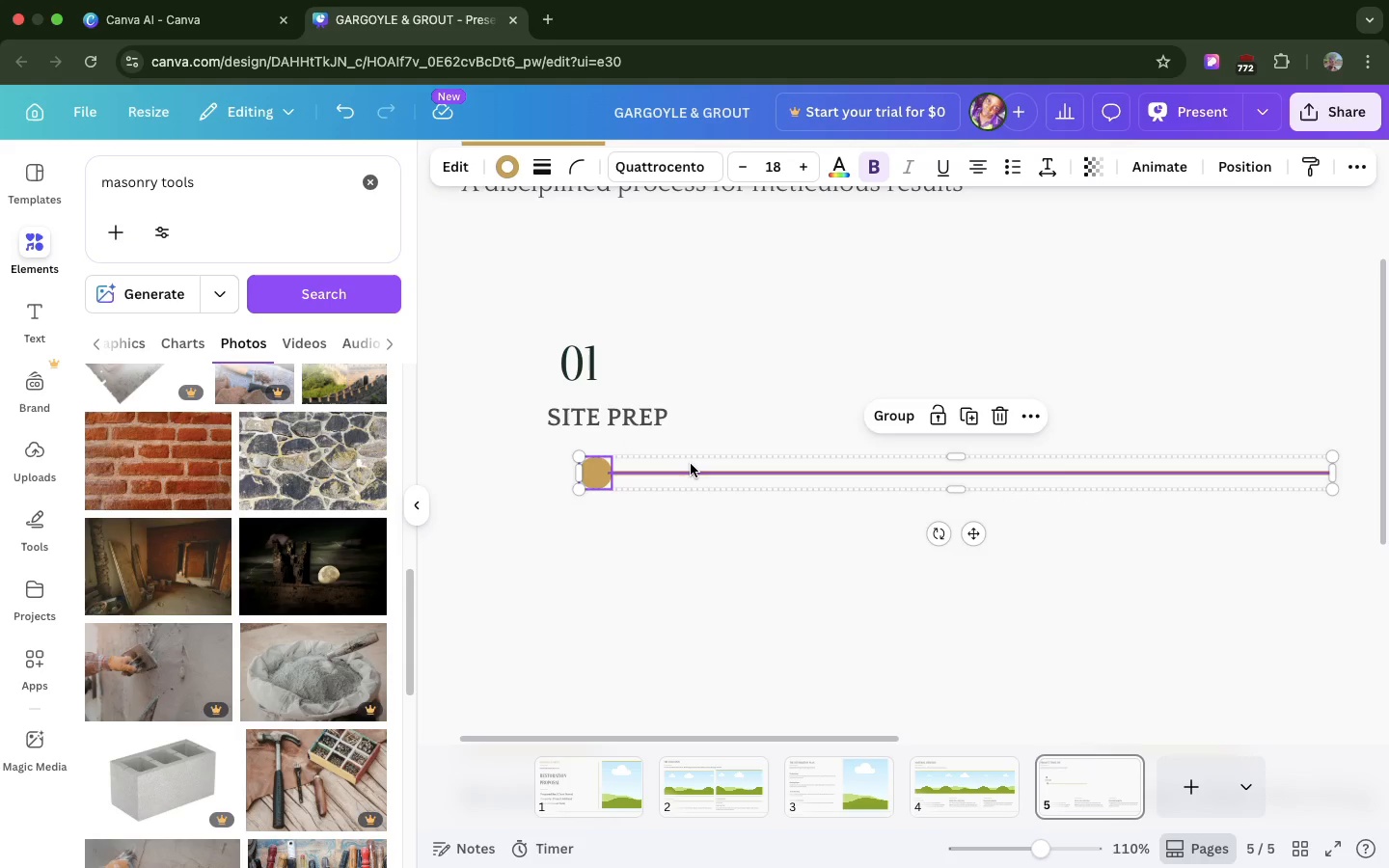 
scroll: coordinate [705, 512], scroll_direction: down, amount: 8.0
 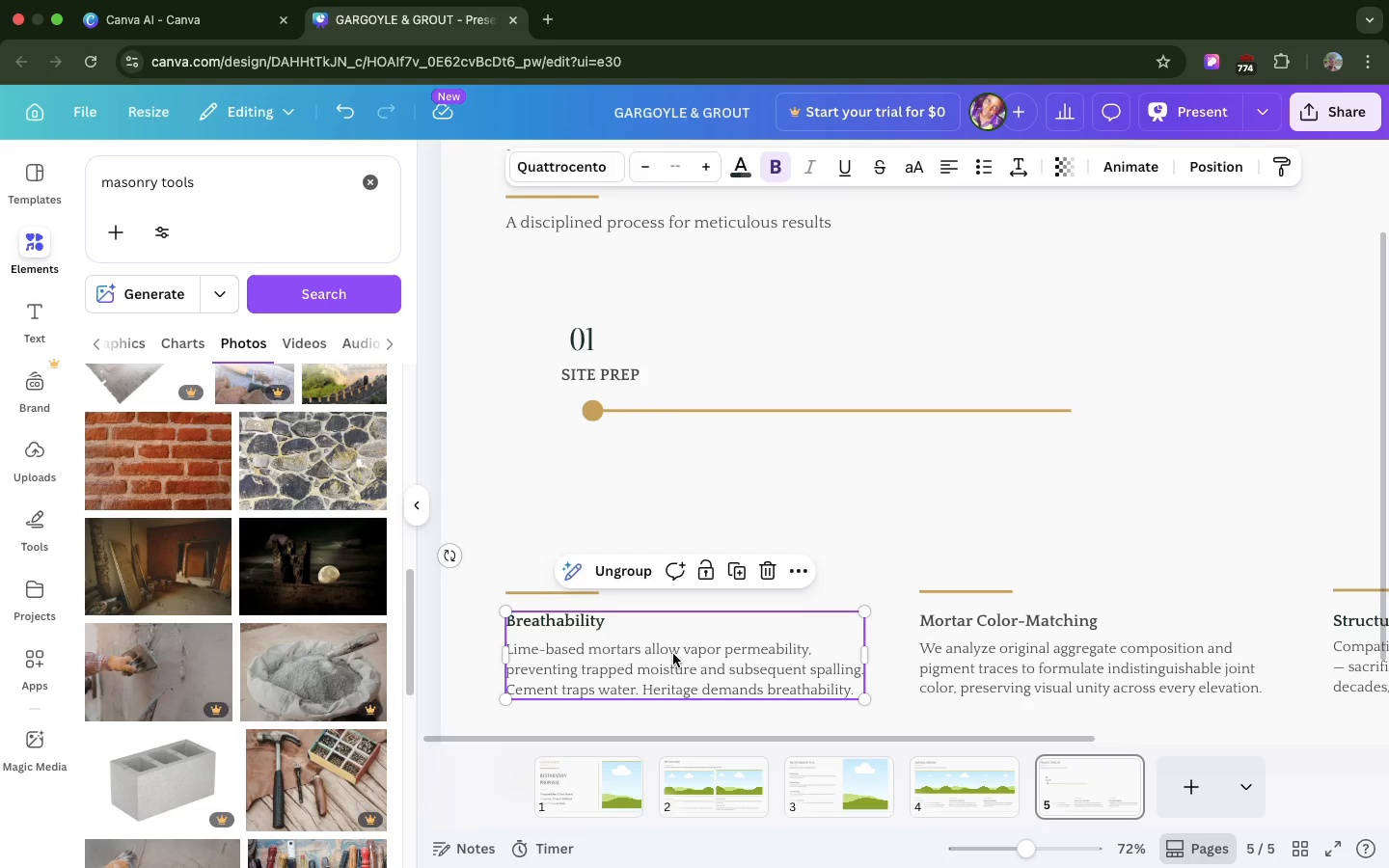 
left_click([673, 654])
 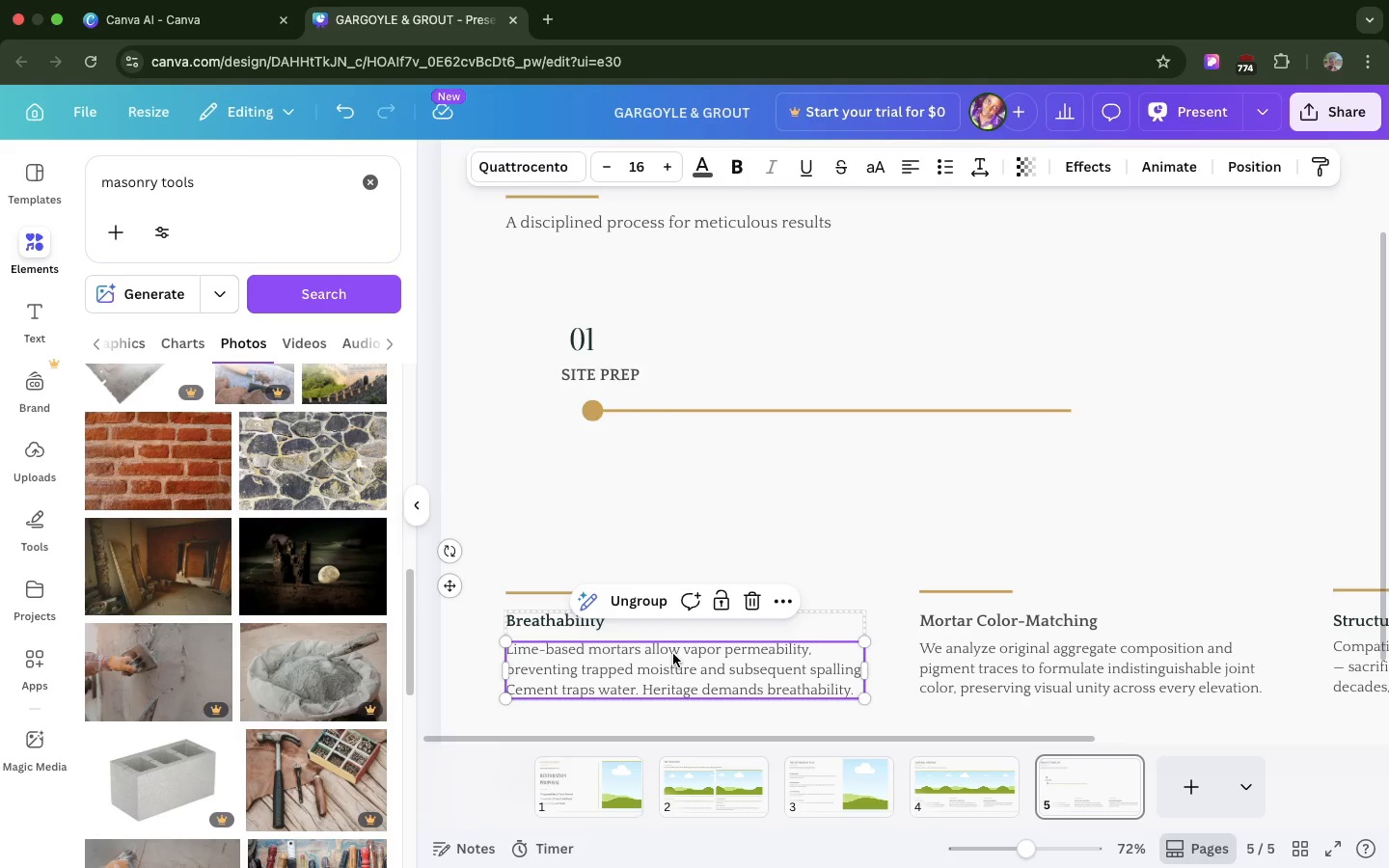 
left_click([673, 654])
 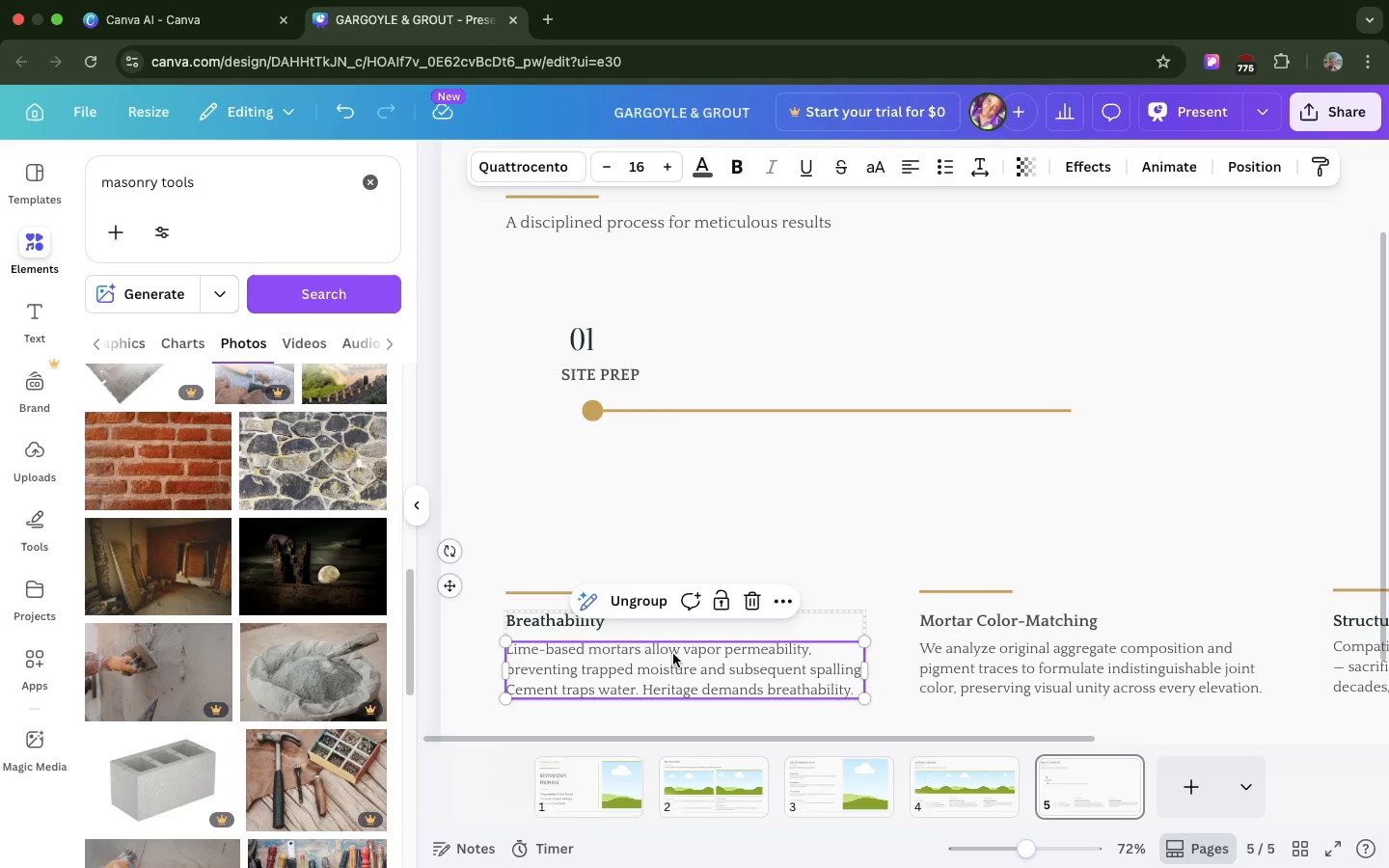 
key(Meta+C)
 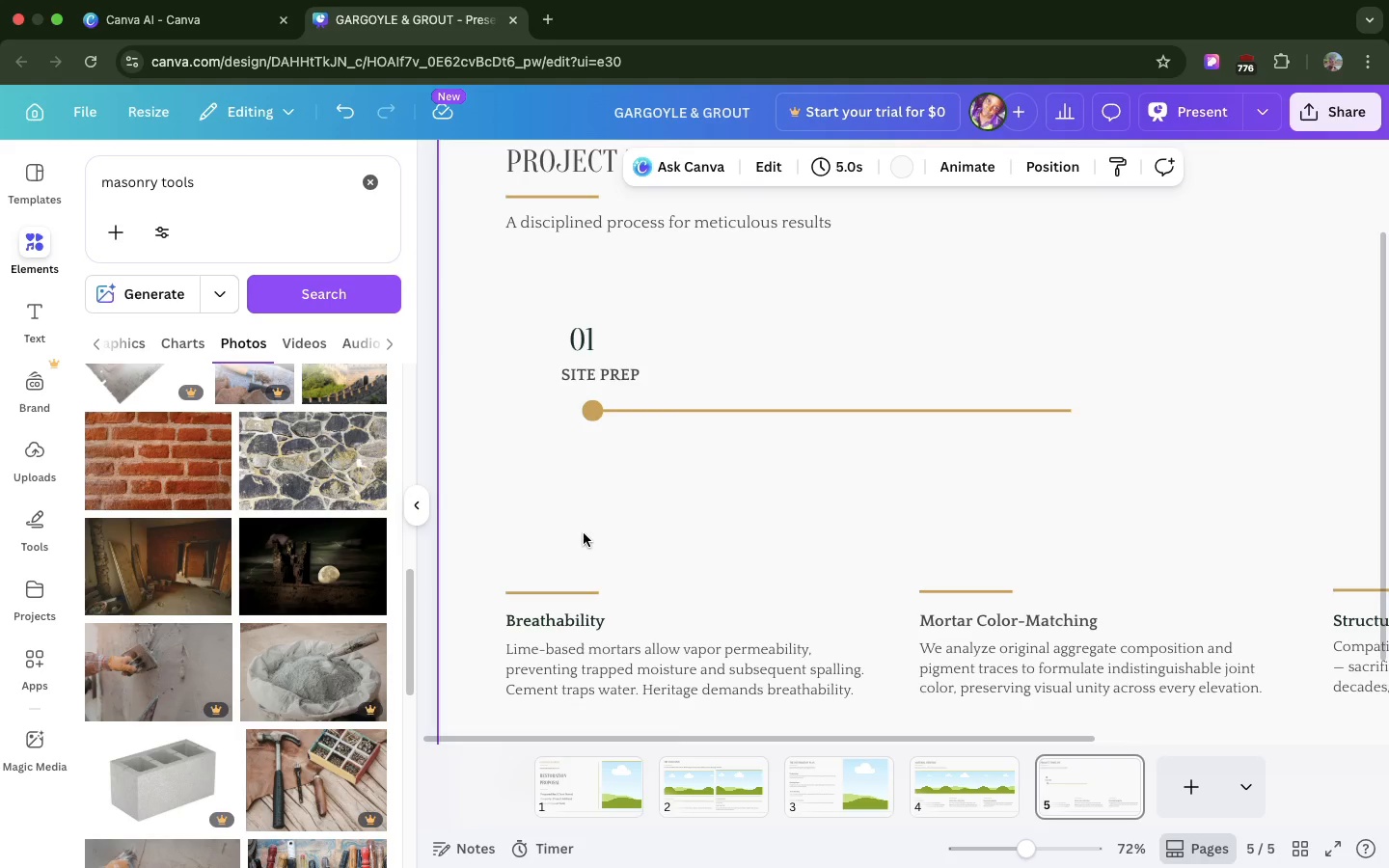 
left_click([584, 533])
 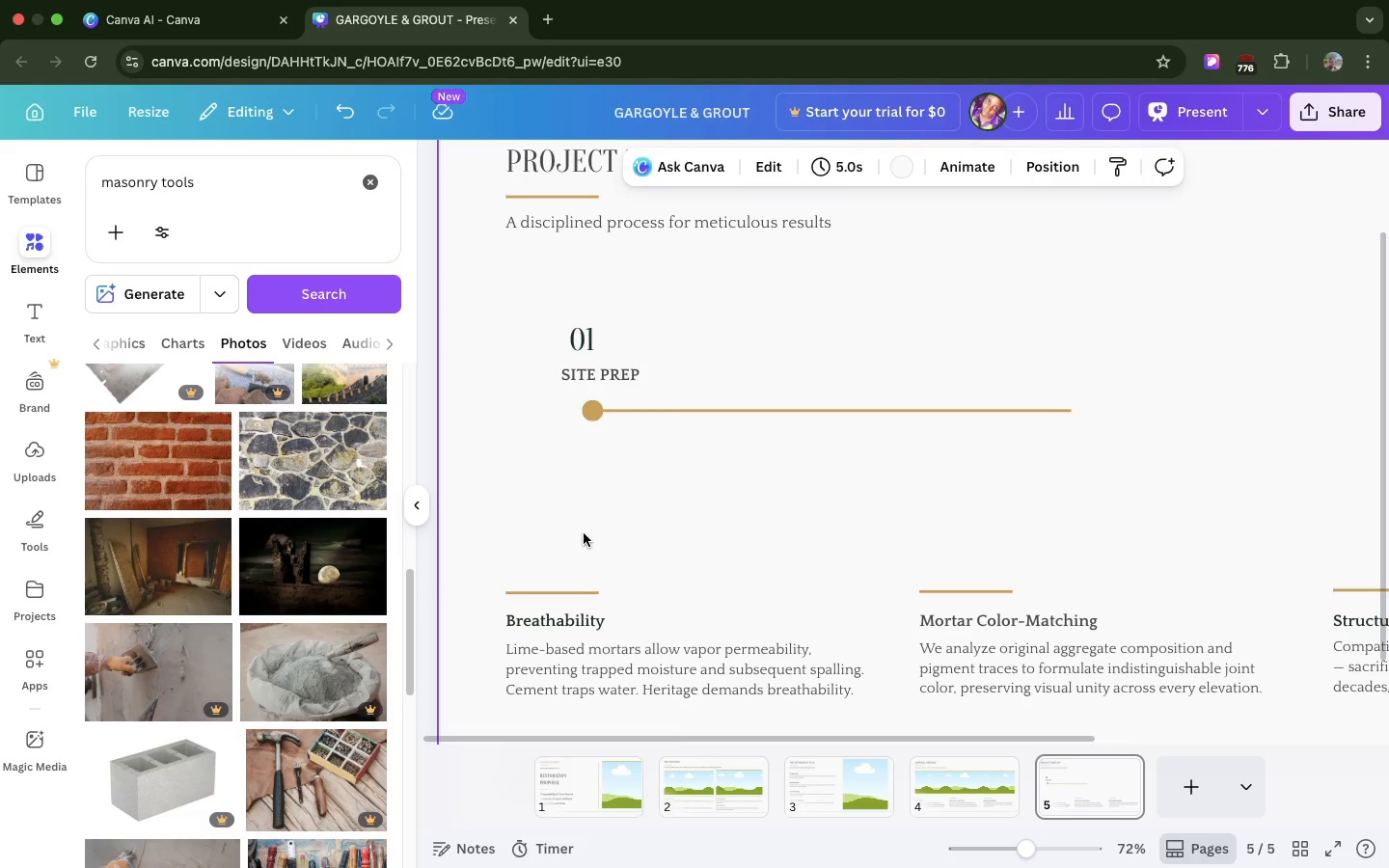 
key(Meta+V)
 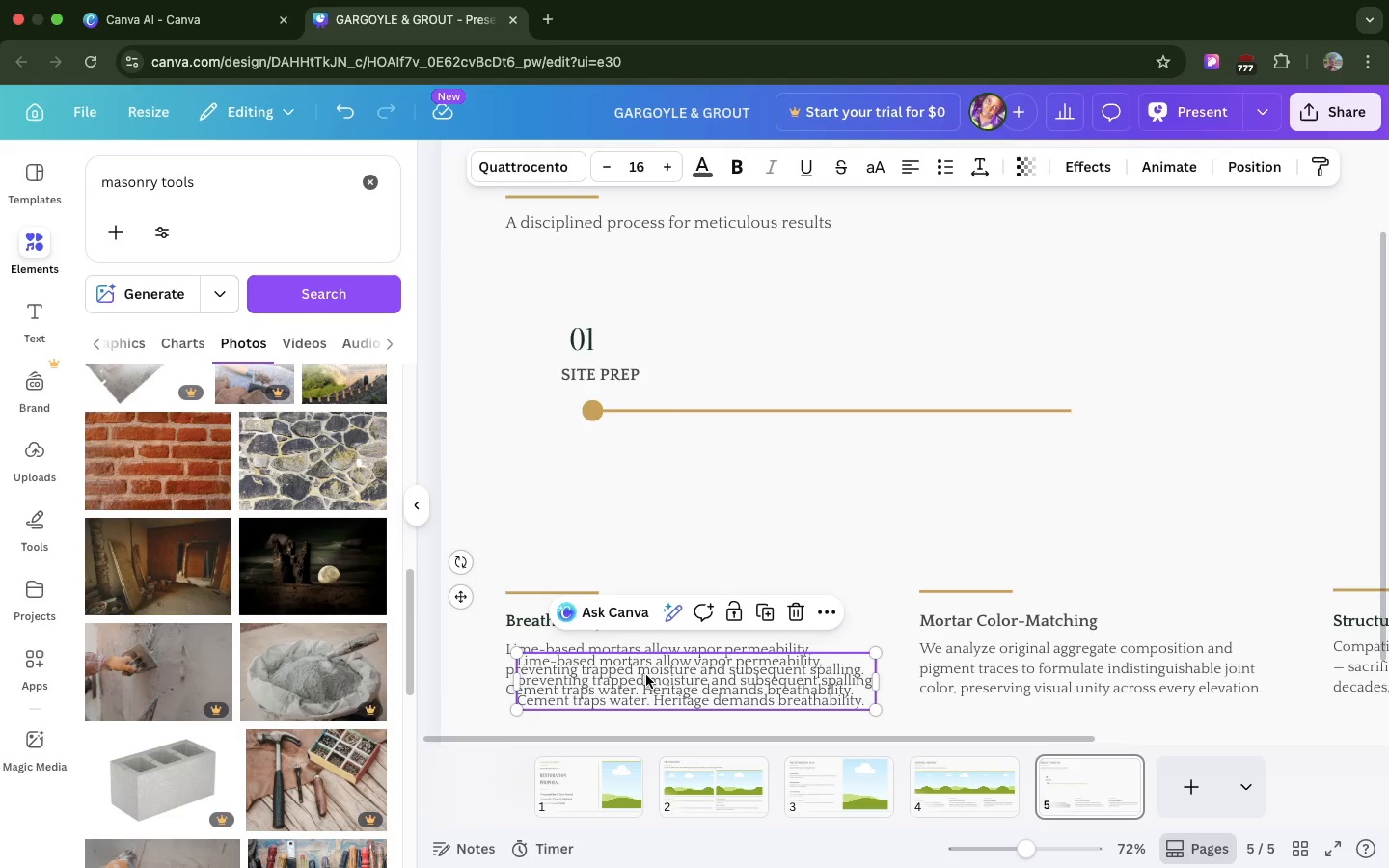 
left_click_drag(start_coordinate=[646, 675], to_coordinate=[660, 458])
 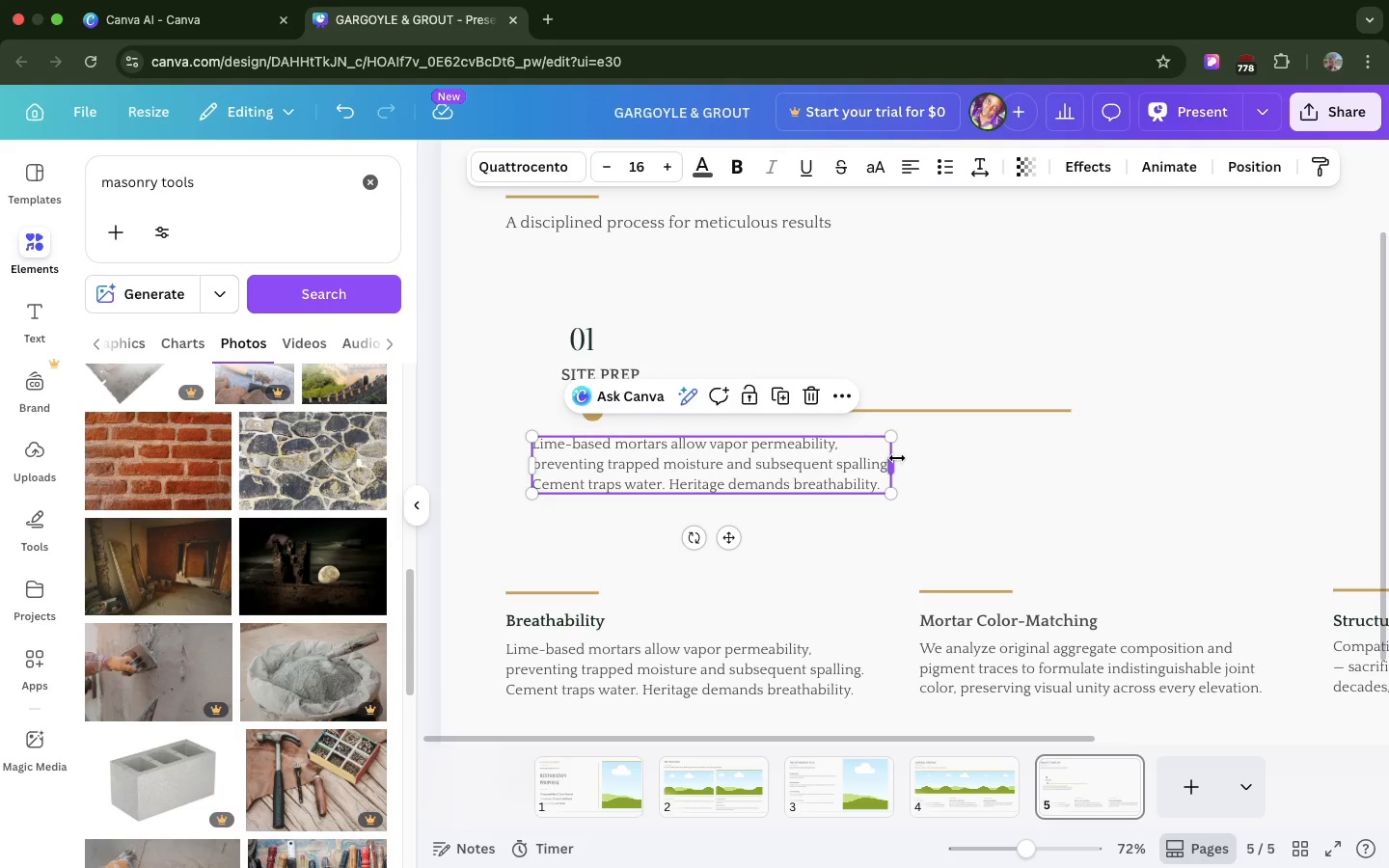 
left_click_drag(start_coordinate=[897, 458], to_coordinate=[754, 459])
 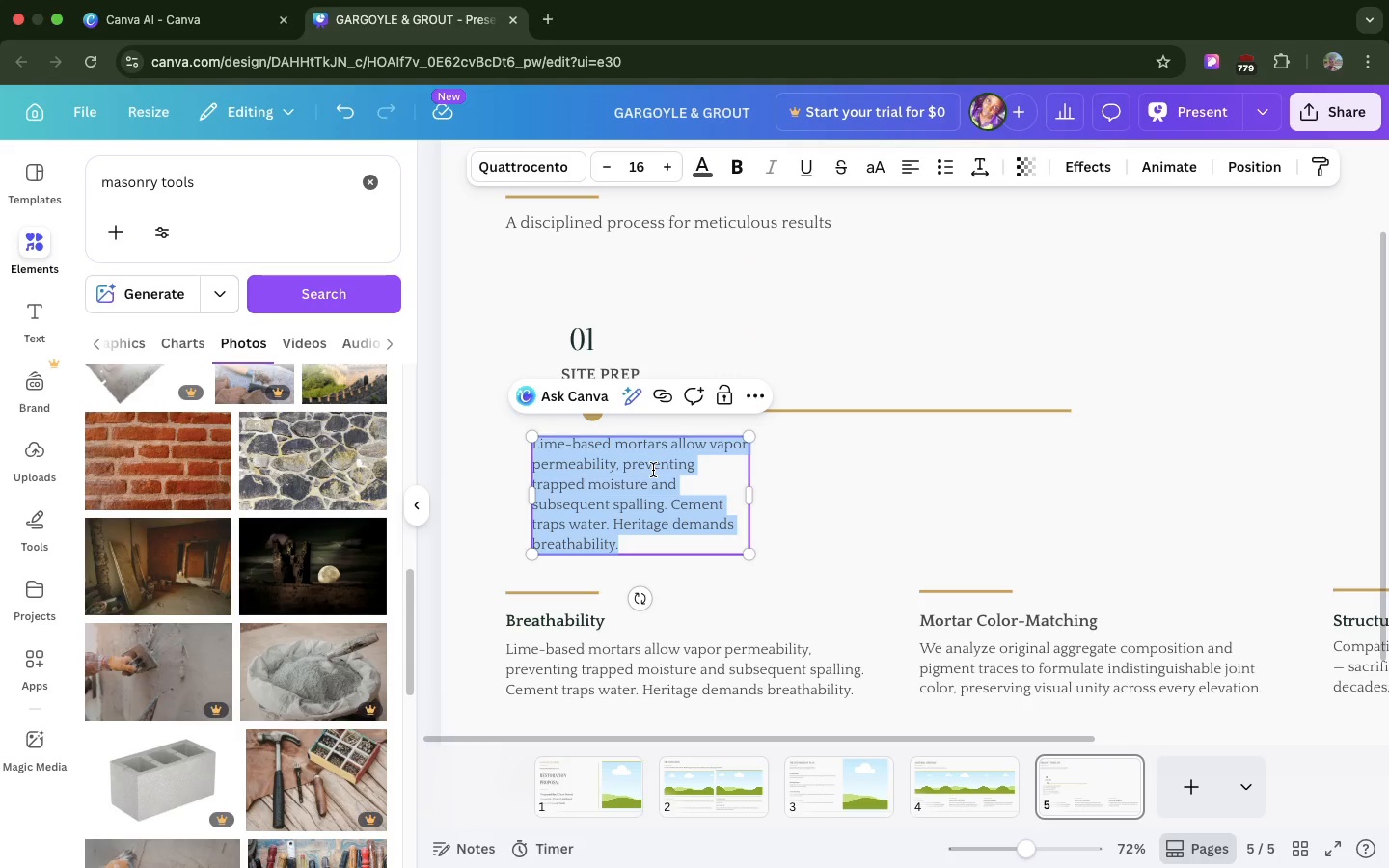 
double_click([653, 470])
 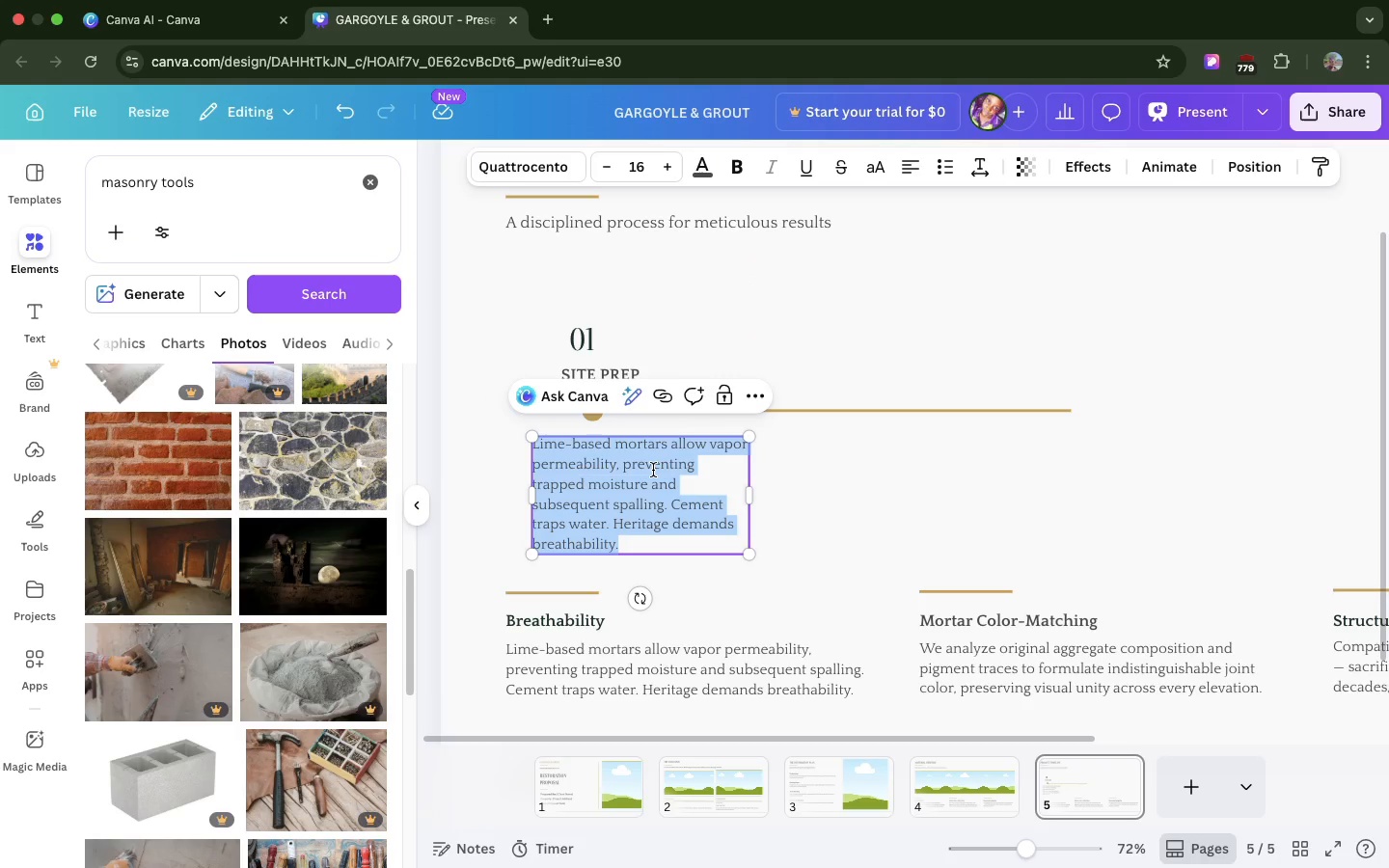 
triple_click([653, 470])
 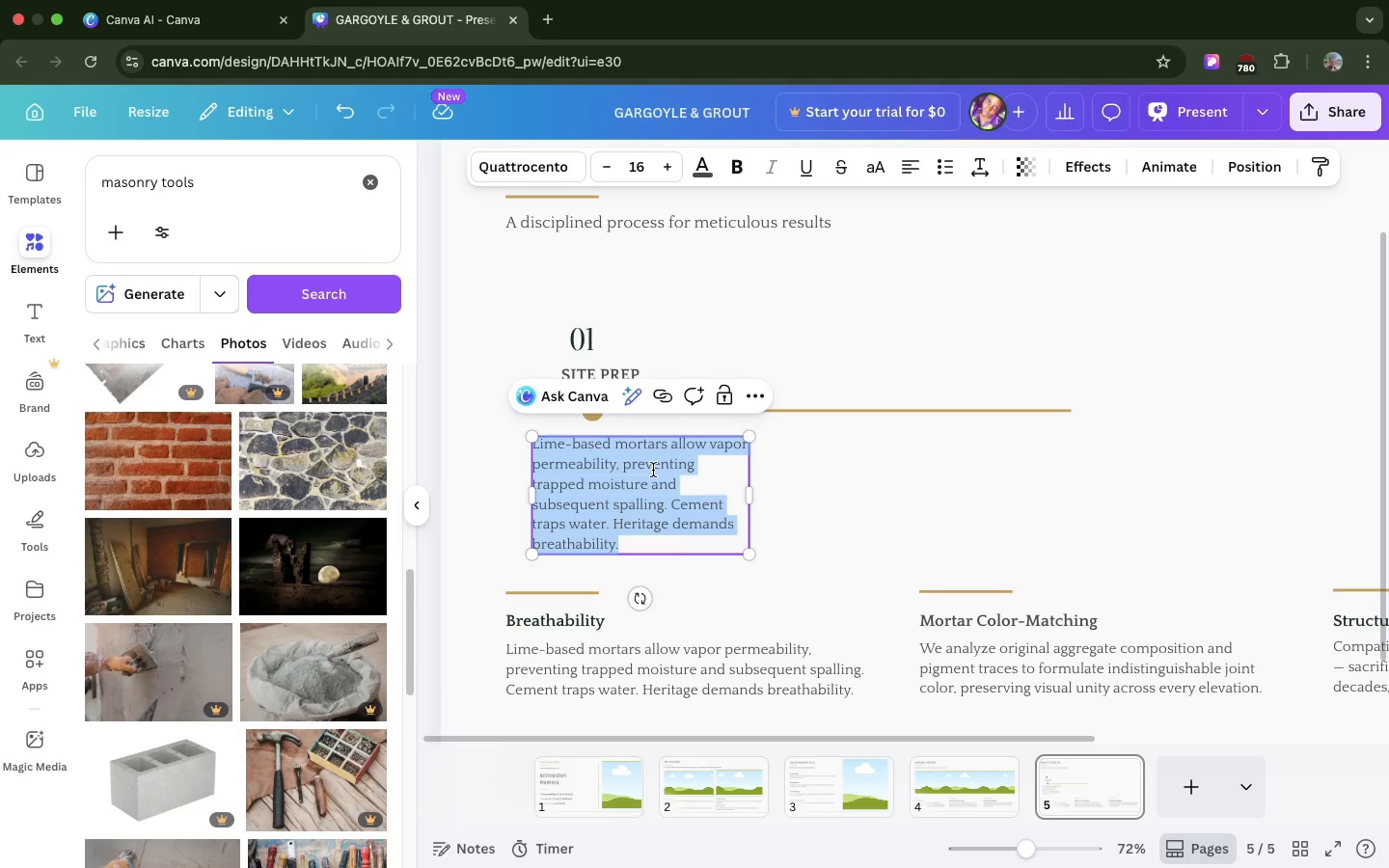 
type(Ptotective masking )
 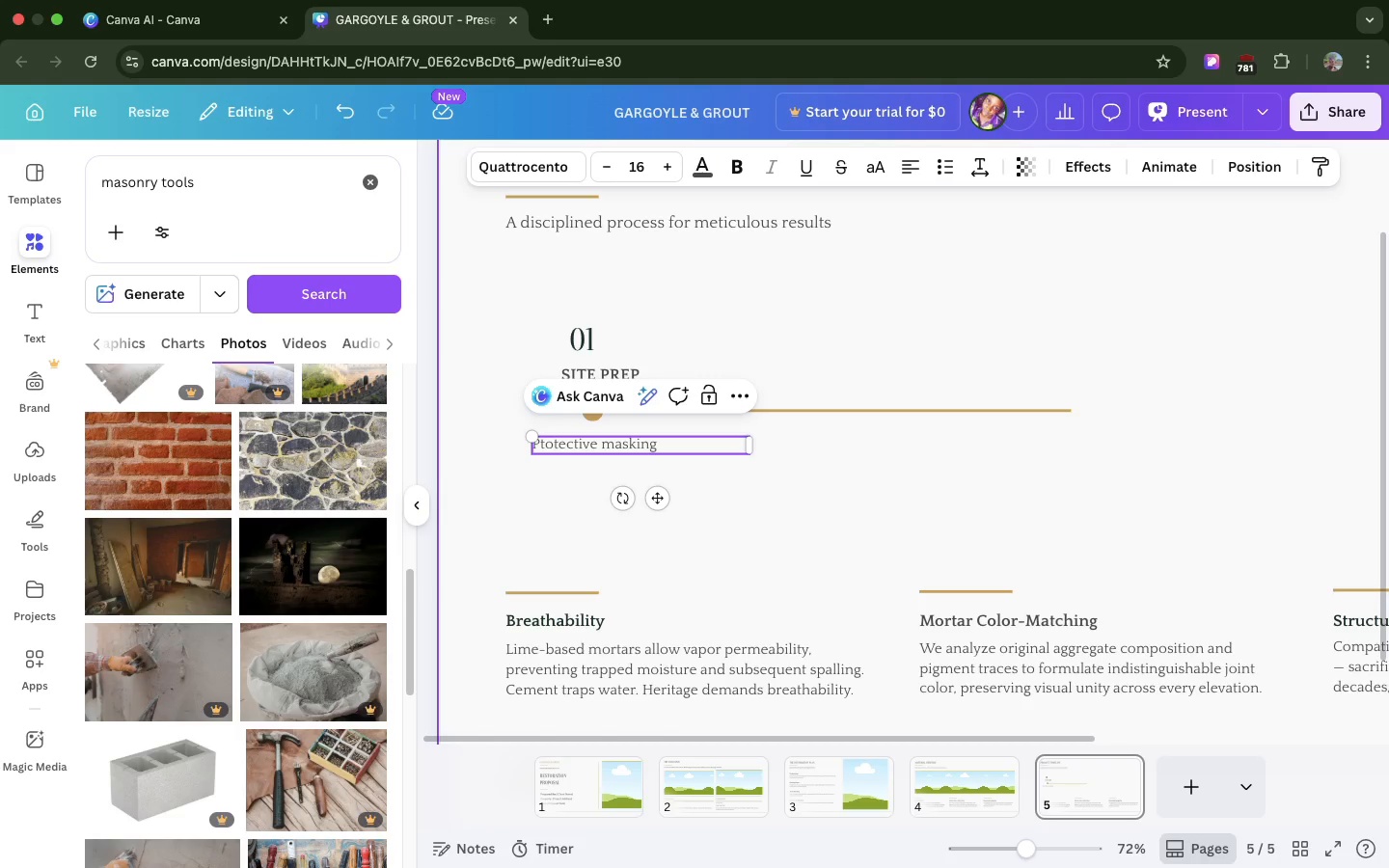 
key(Backspace)
type(, scaffold erre)
key(Backspace)
key(Backspace)
type(r)
key(Backspace)
type(ection )
key(Backspace)
type(, and photographic documentation of existing conditions.)
 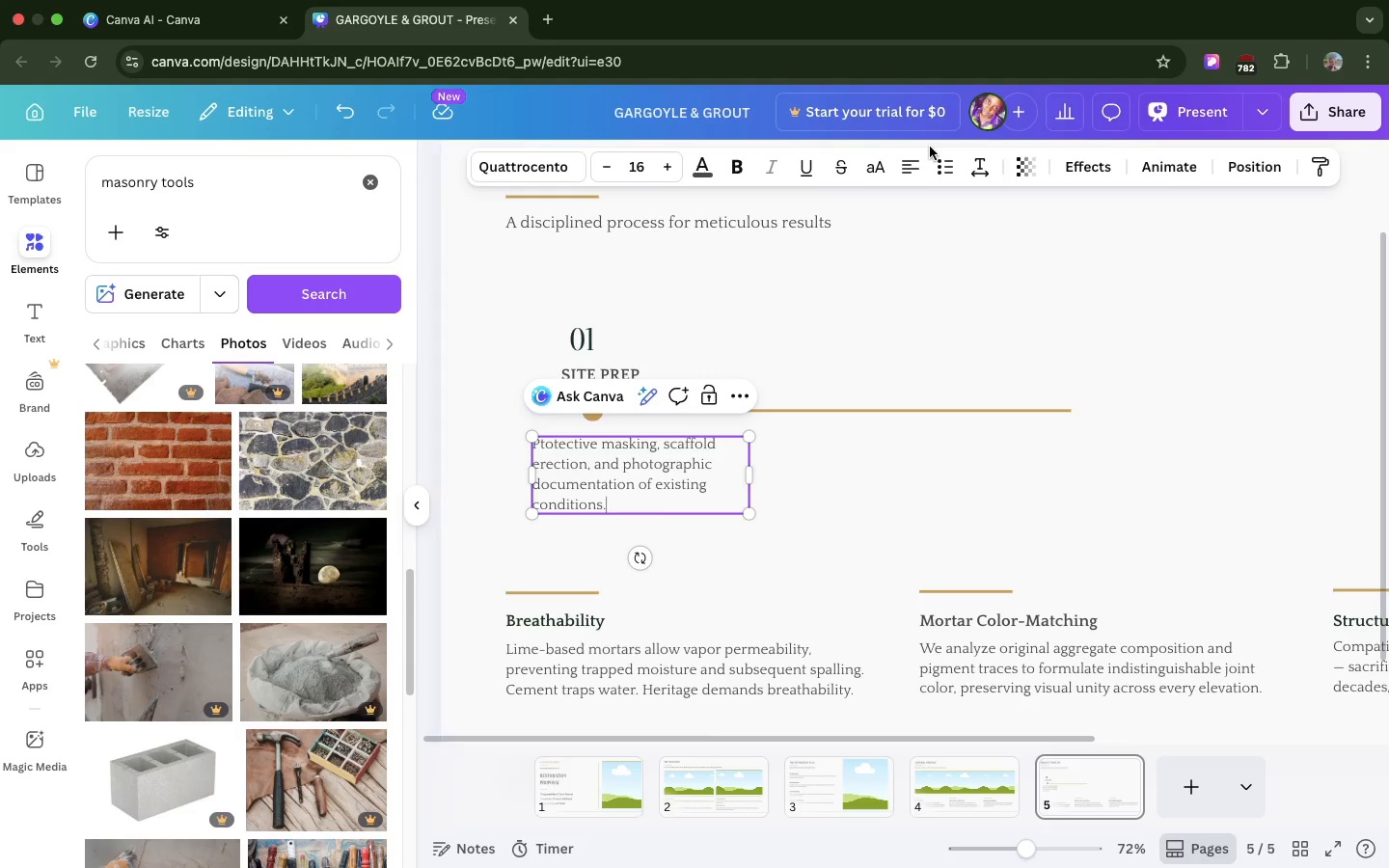 
left_click([914, 166])
 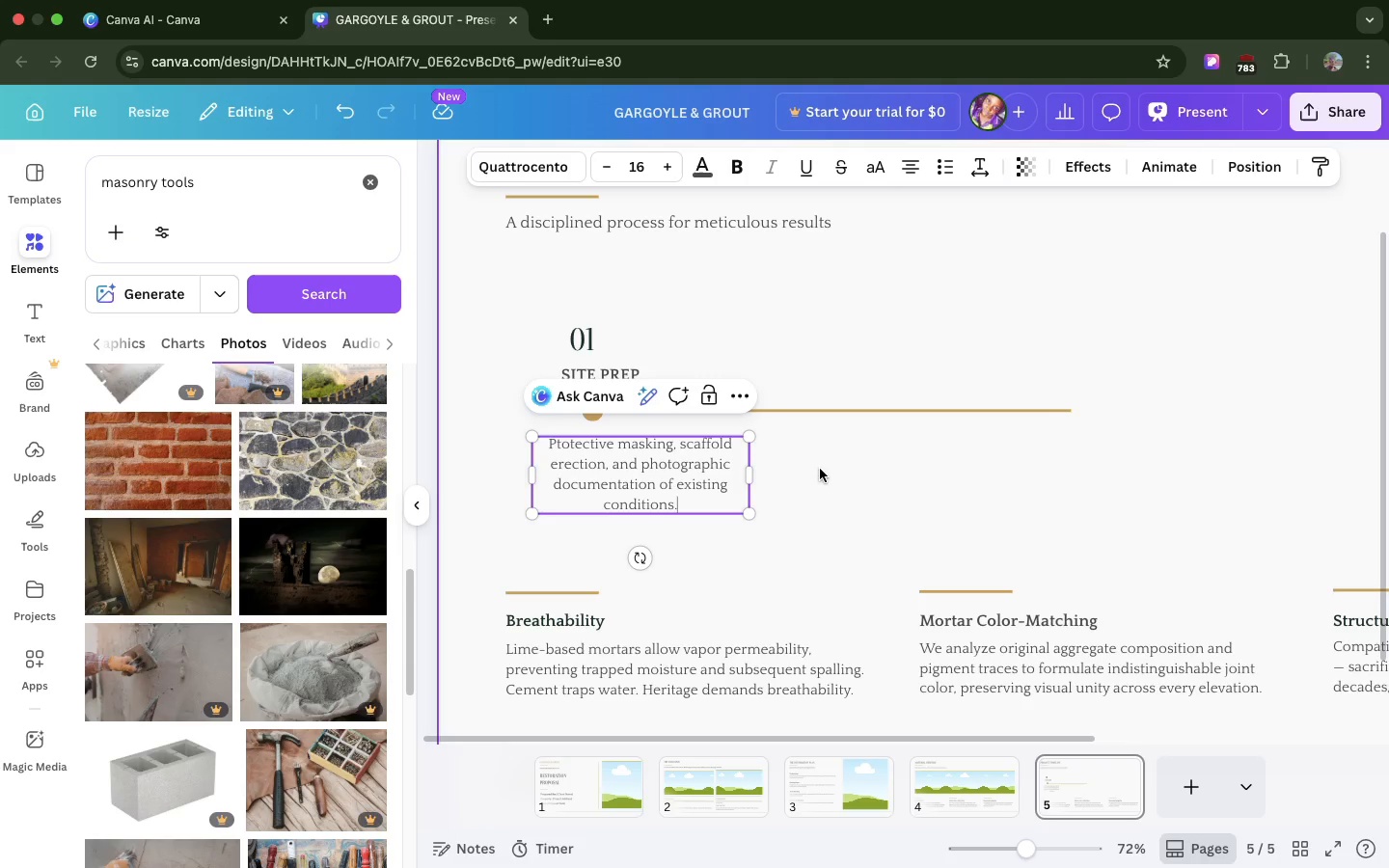 
left_click([843, 472])
 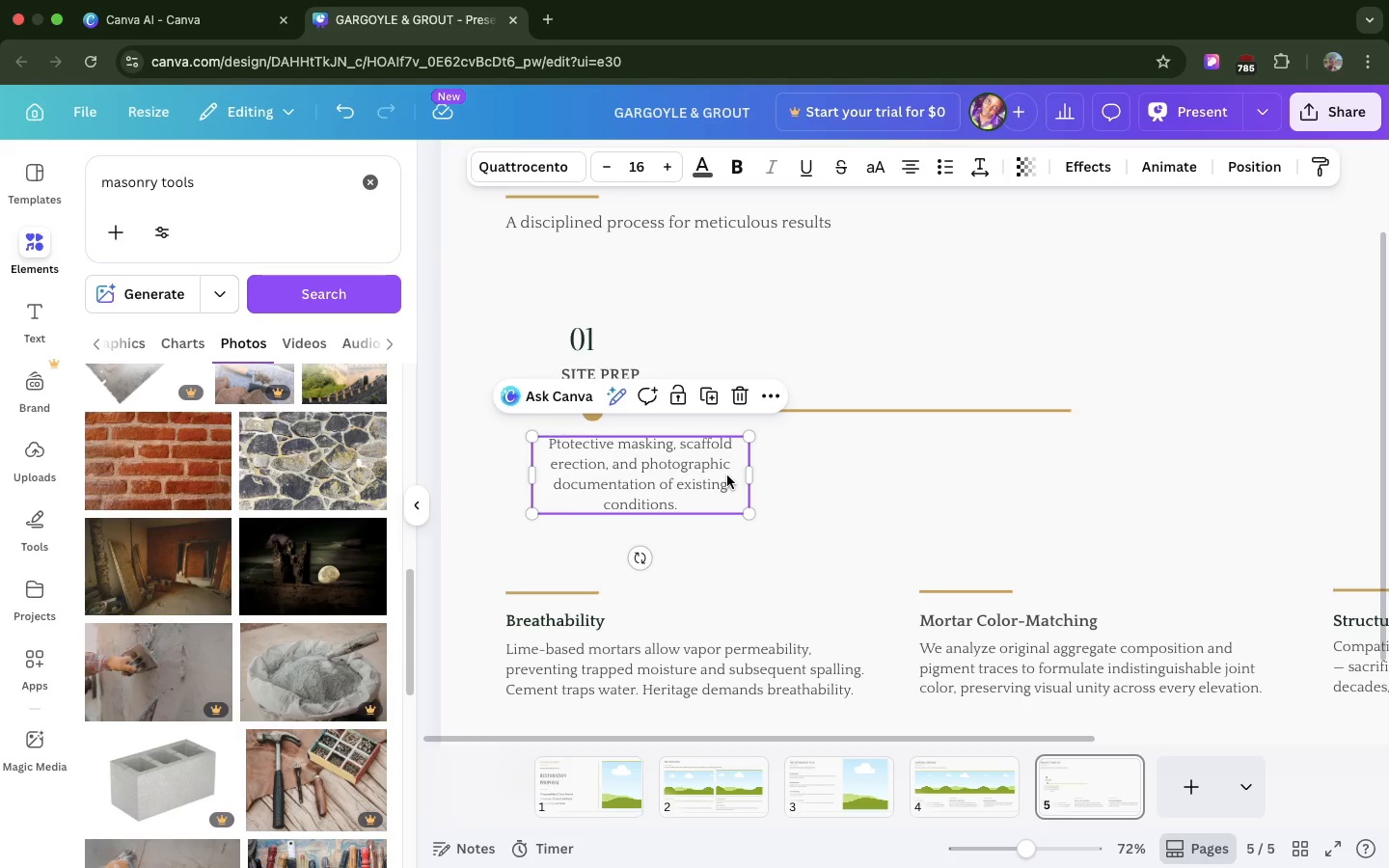 
left_click([727, 475])
 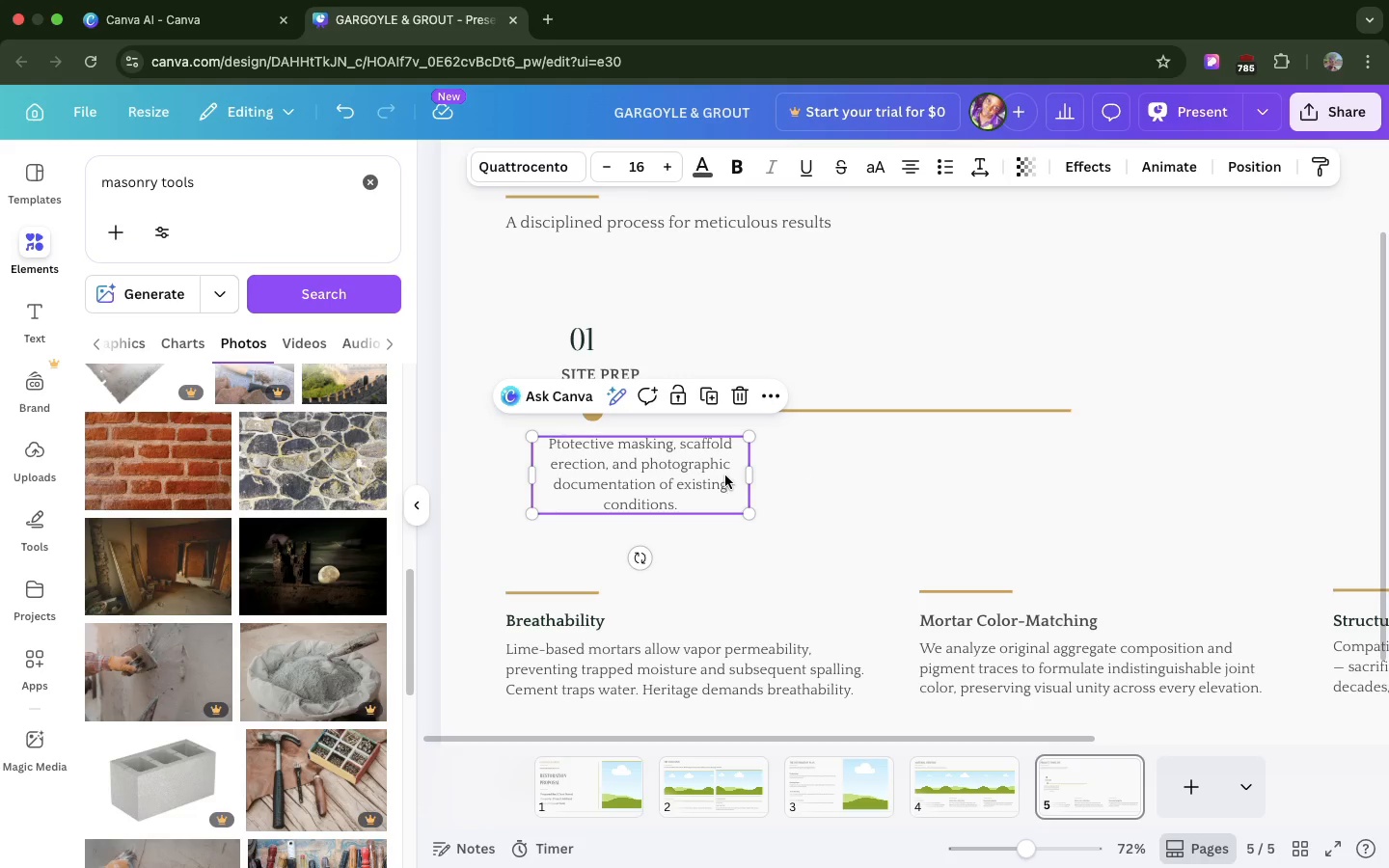 
left_click_drag(start_coordinate=[727, 475], to_coordinate=[701, 475])
 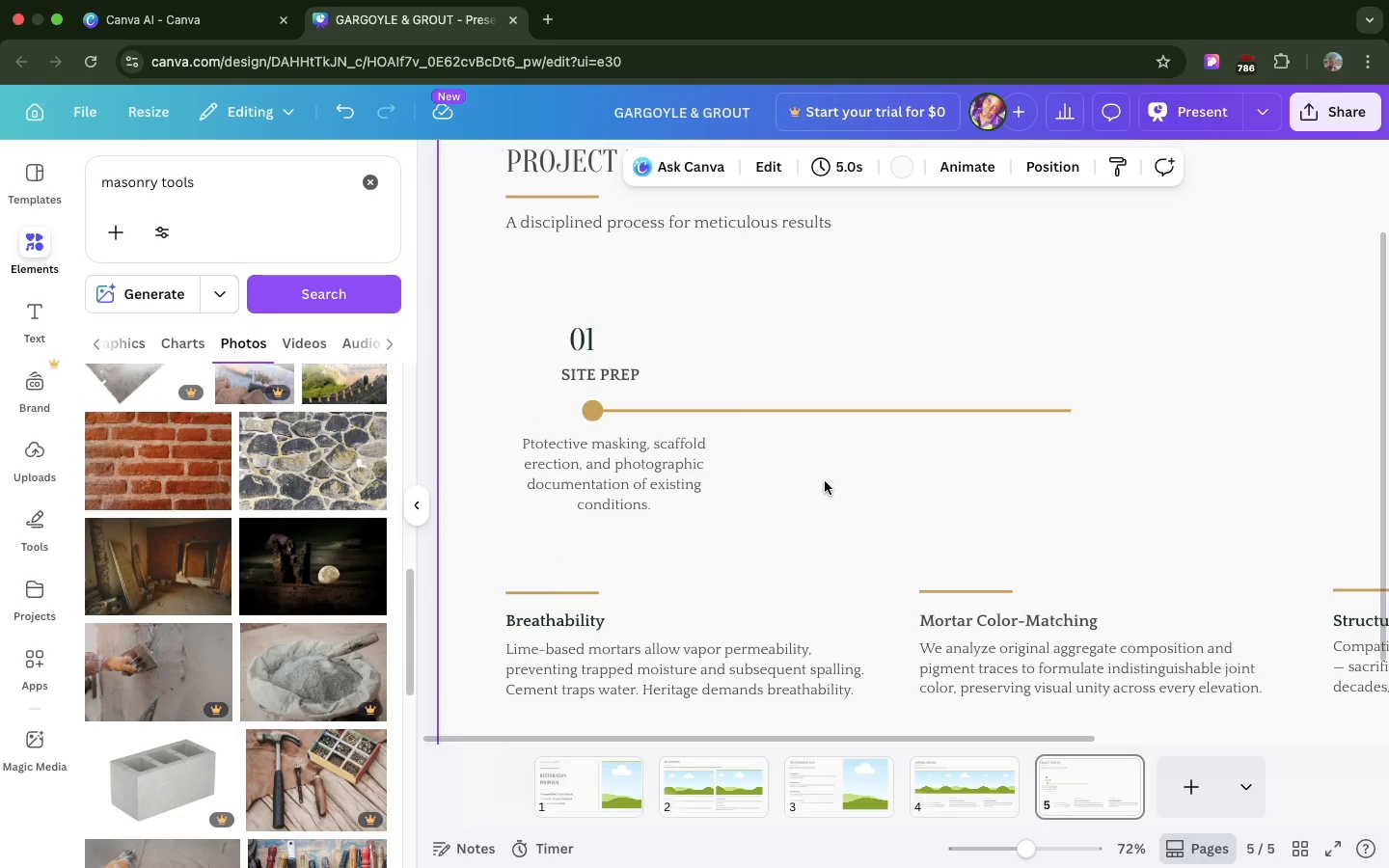 
left_click([825, 481])
 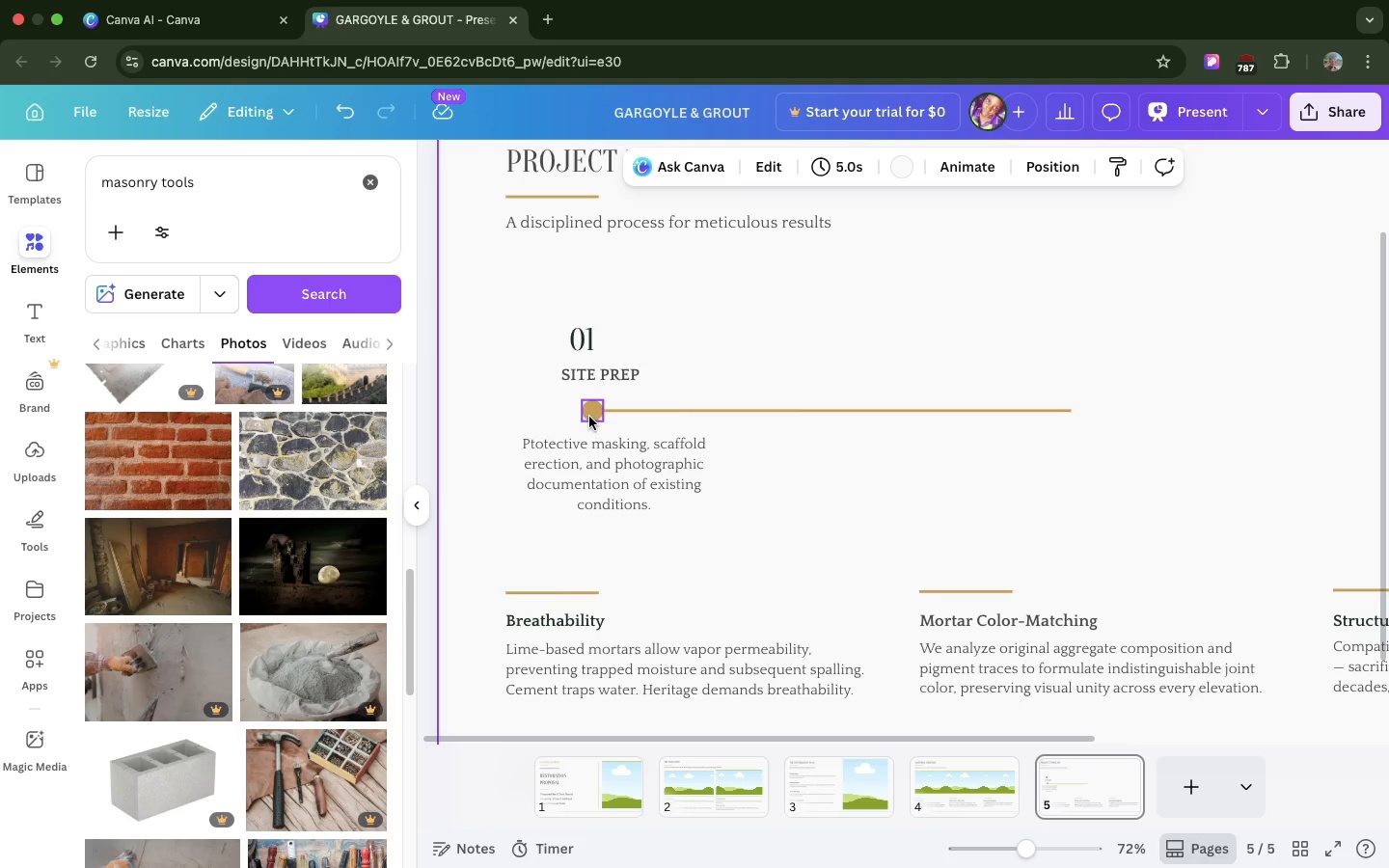 
left_click([589, 417])
 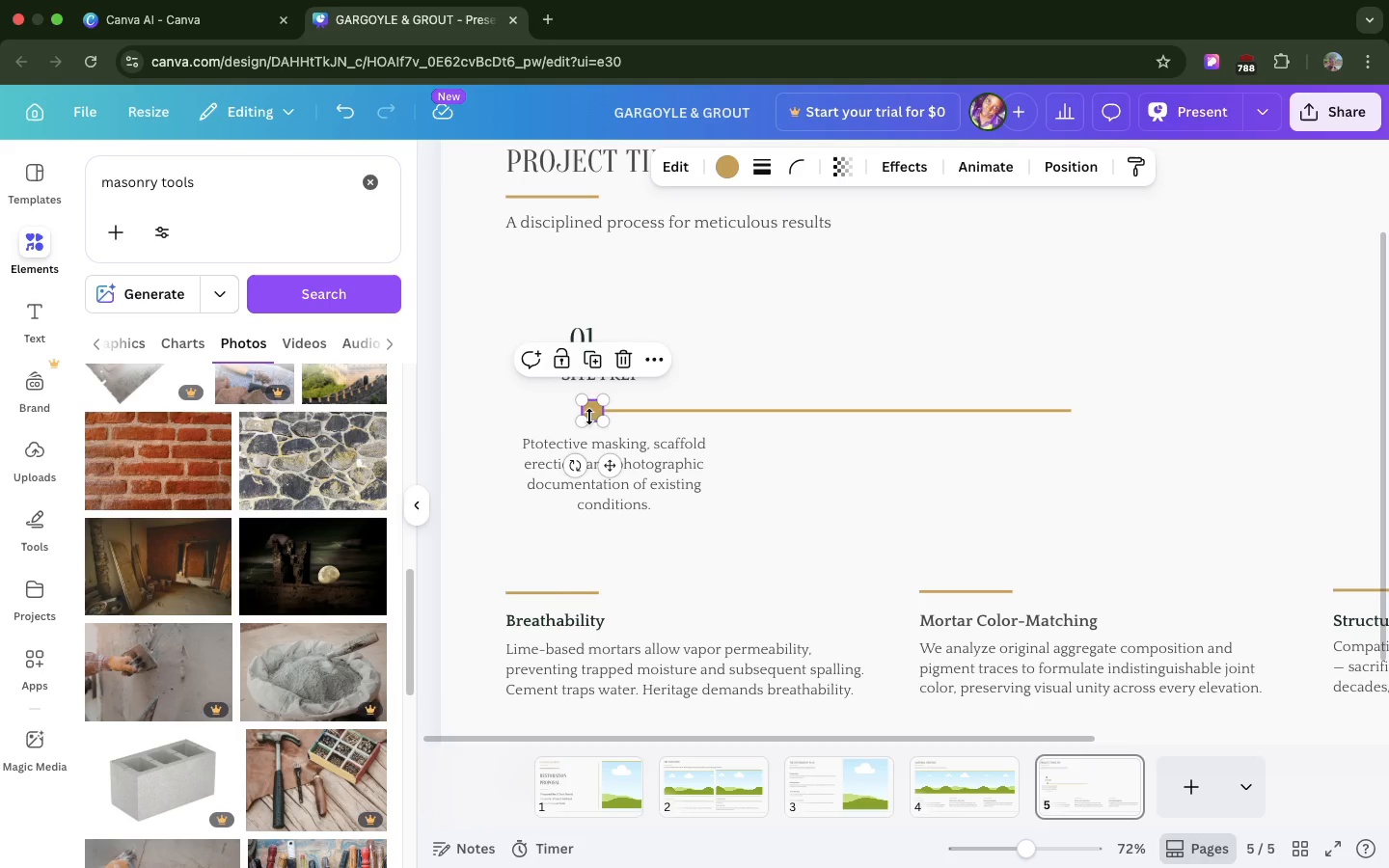 
key(Meta+D)
 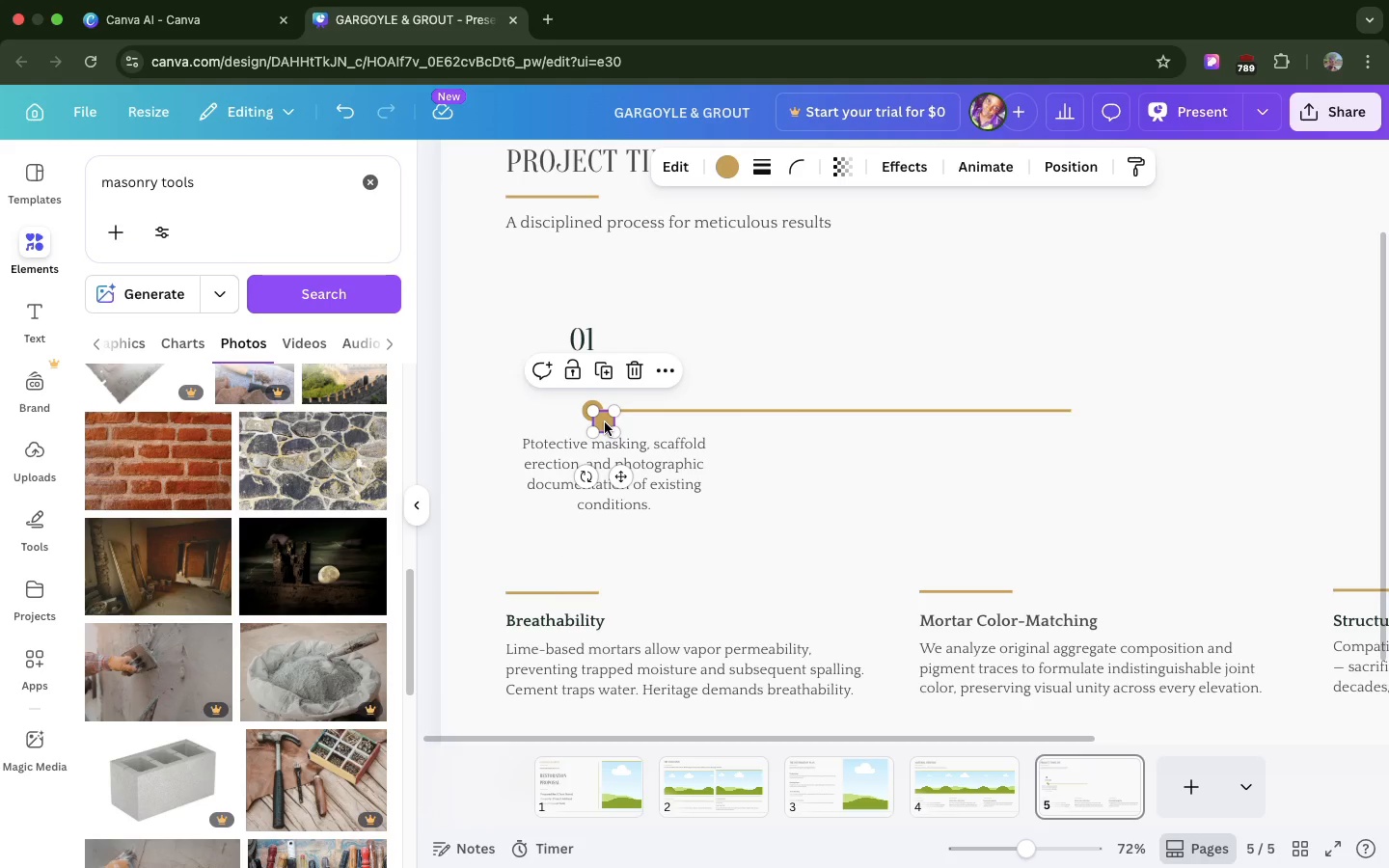 
left_click_drag(start_coordinate=[605, 422], to_coordinate=[1068, 411])
 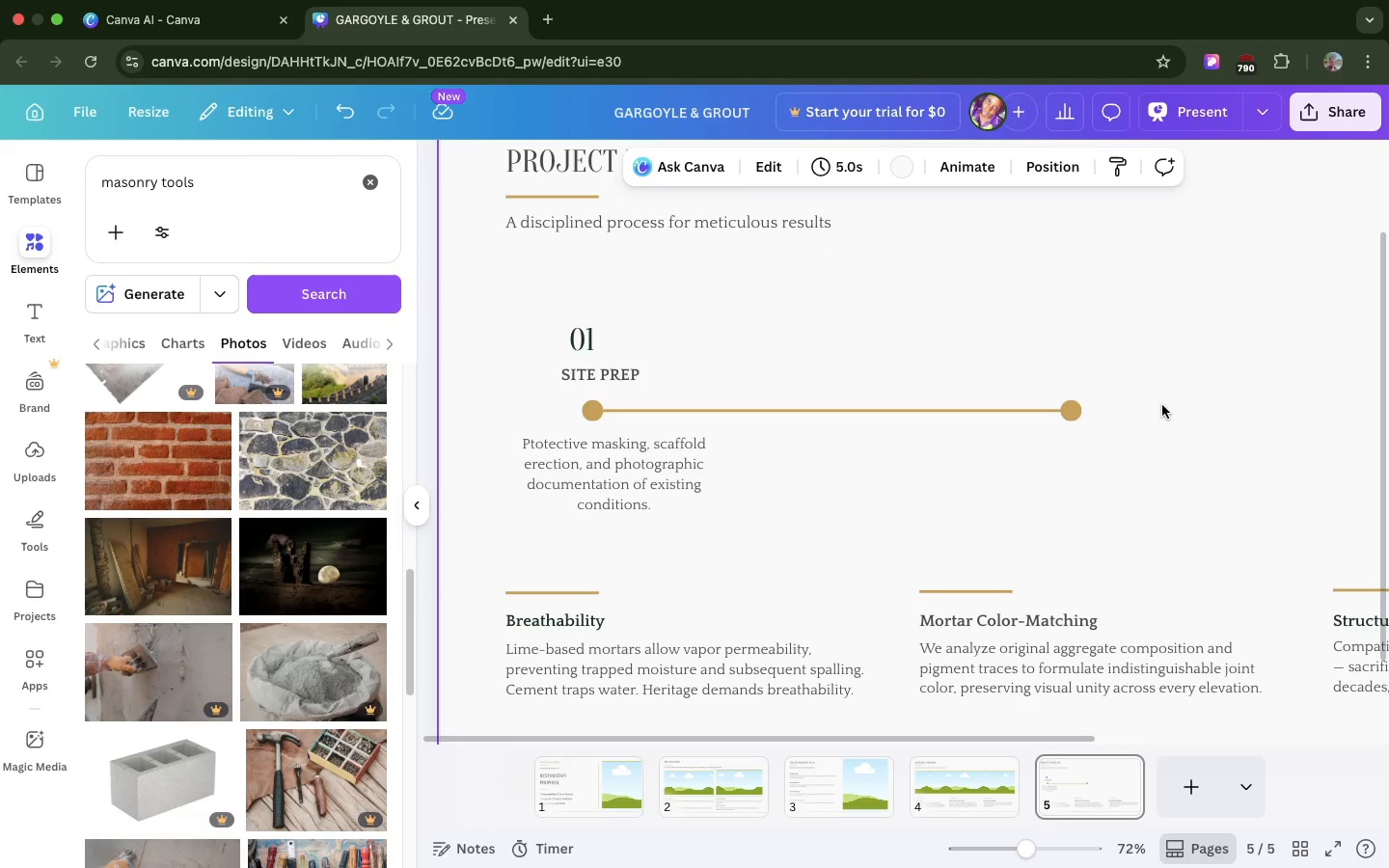 
left_click([1162, 405])
 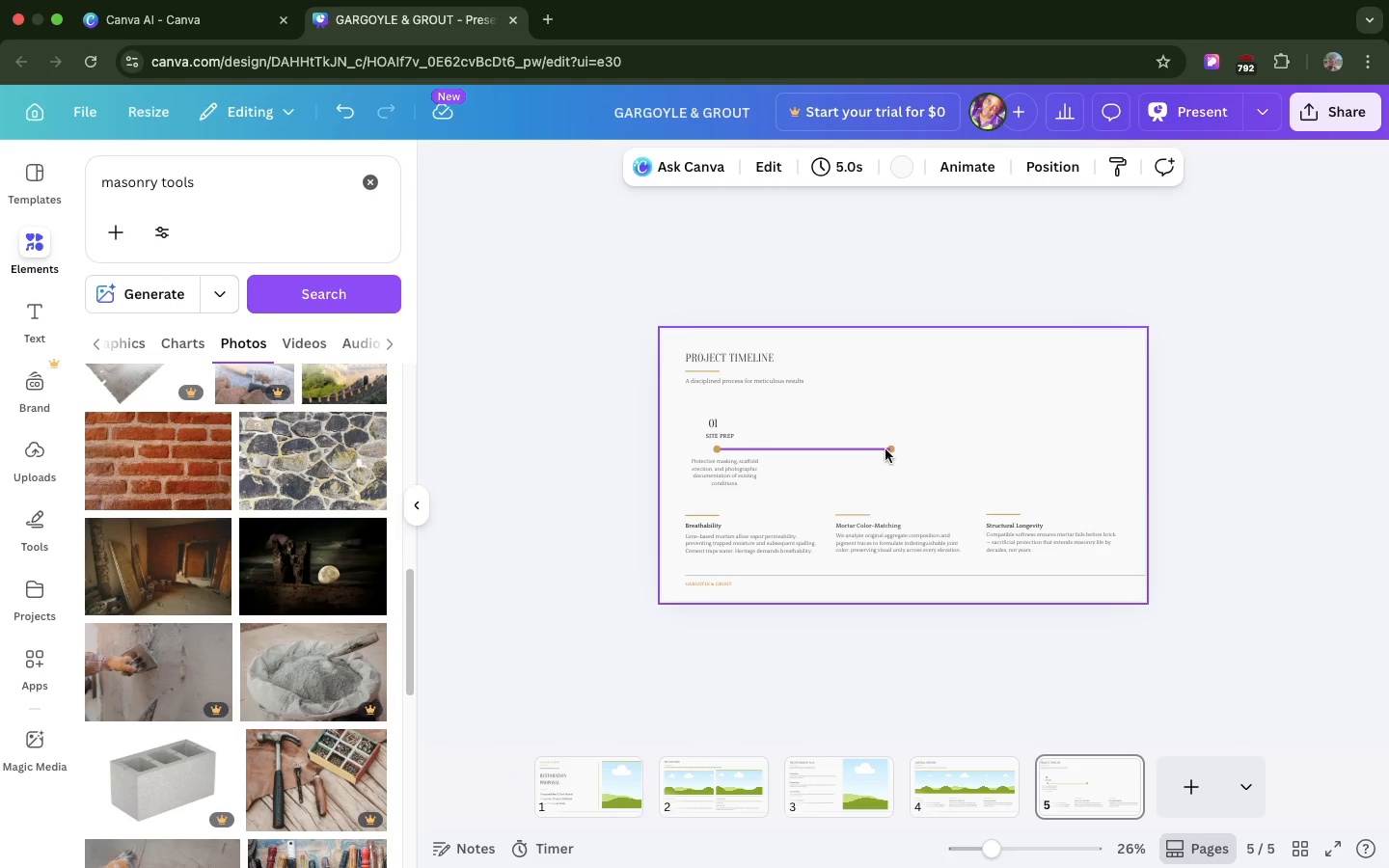 
left_click([886, 449])
 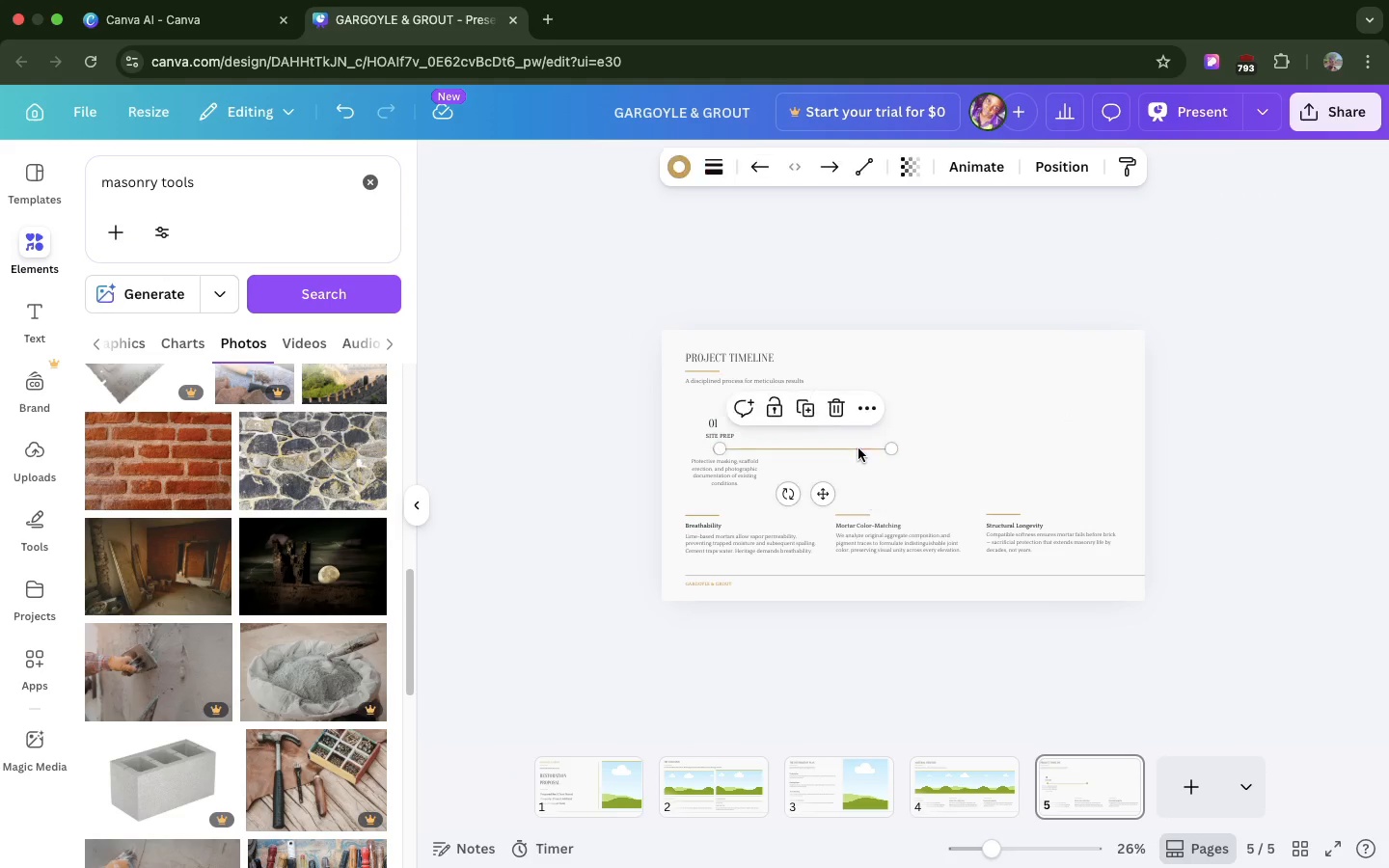 
left_click([858, 448])
 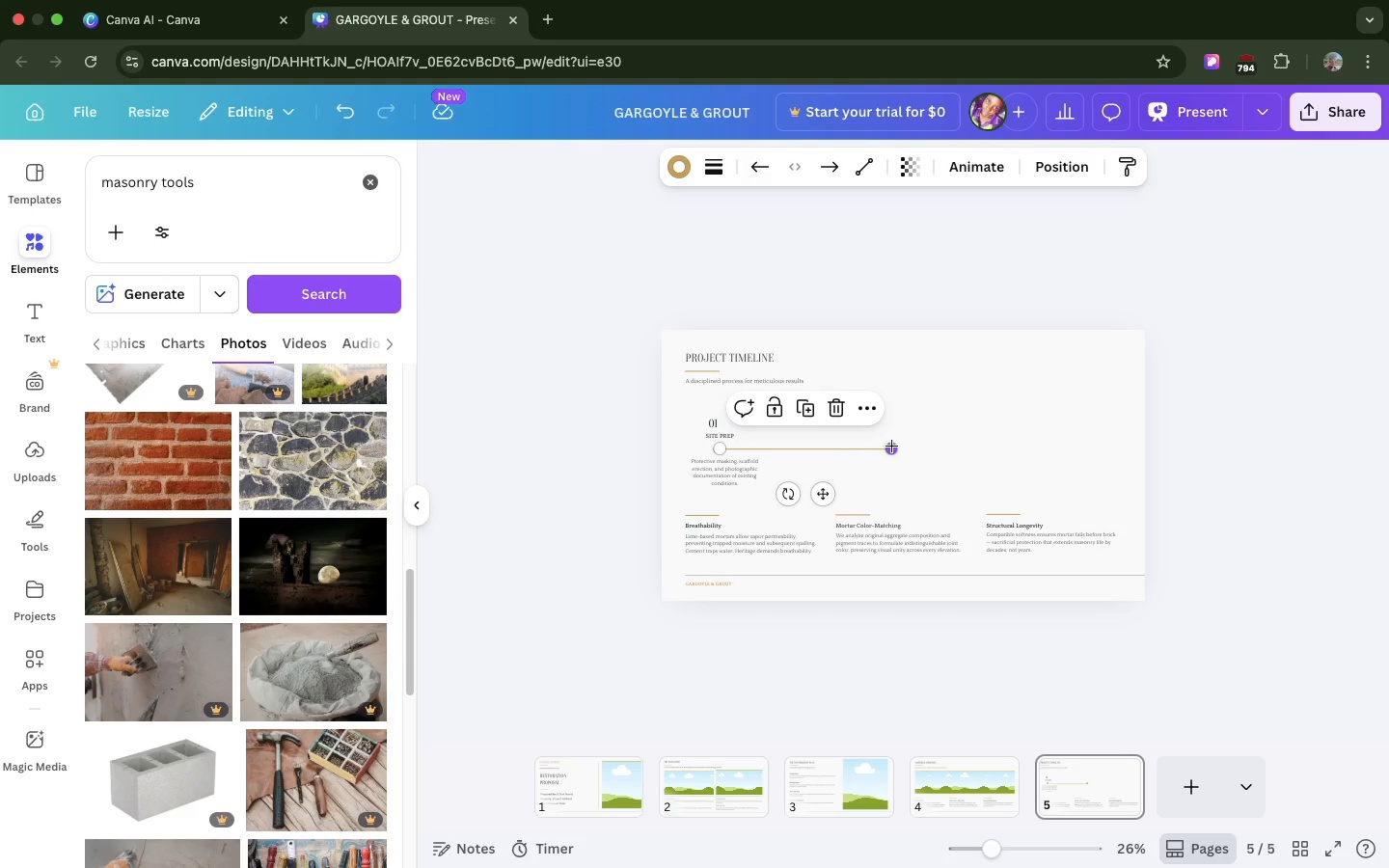 
left_click_drag(start_coordinate=[891, 446], to_coordinate=[775, 446])
 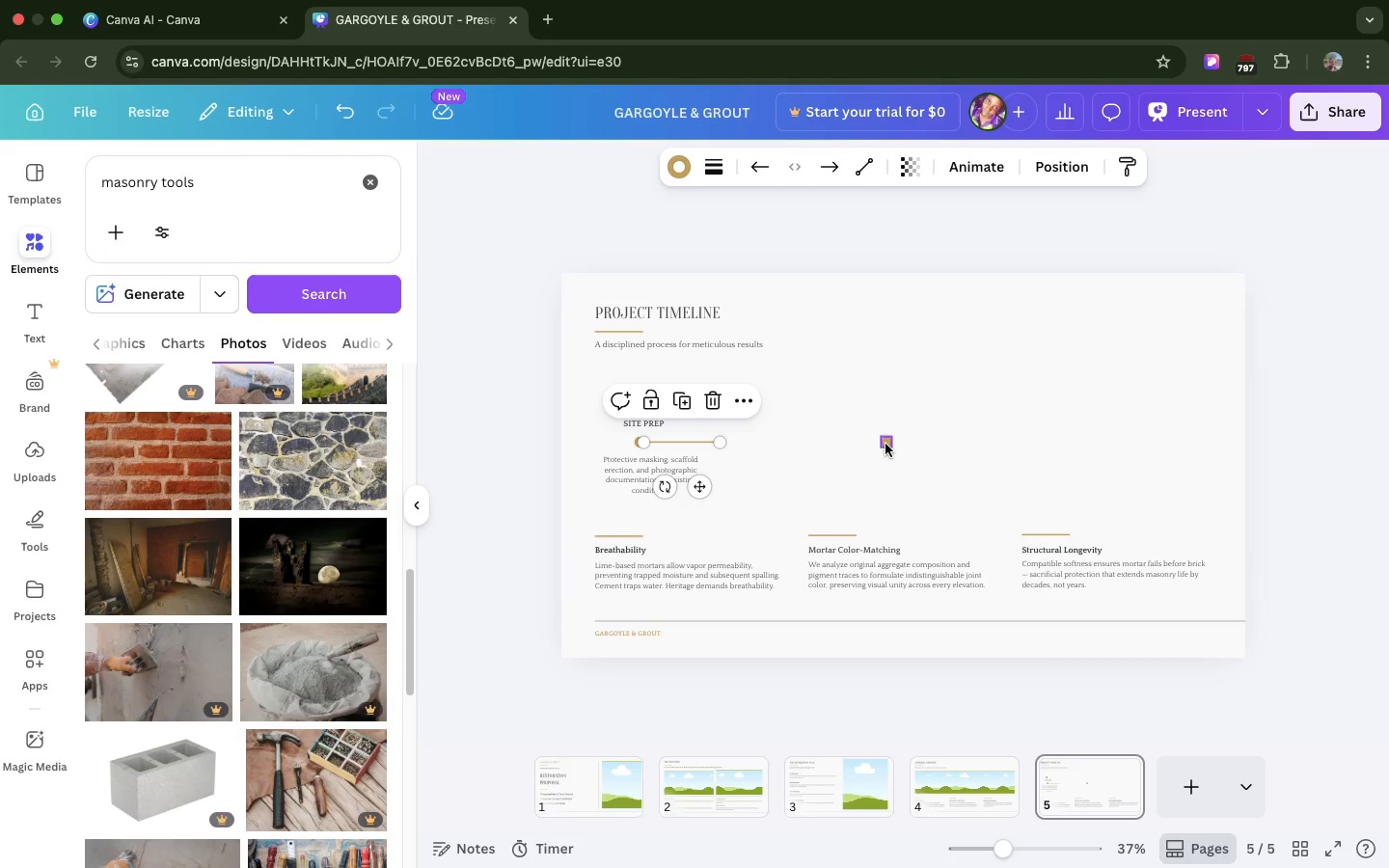 
left_click_drag(start_coordinate=[885, 444], to_coordinate=[726, 444])
 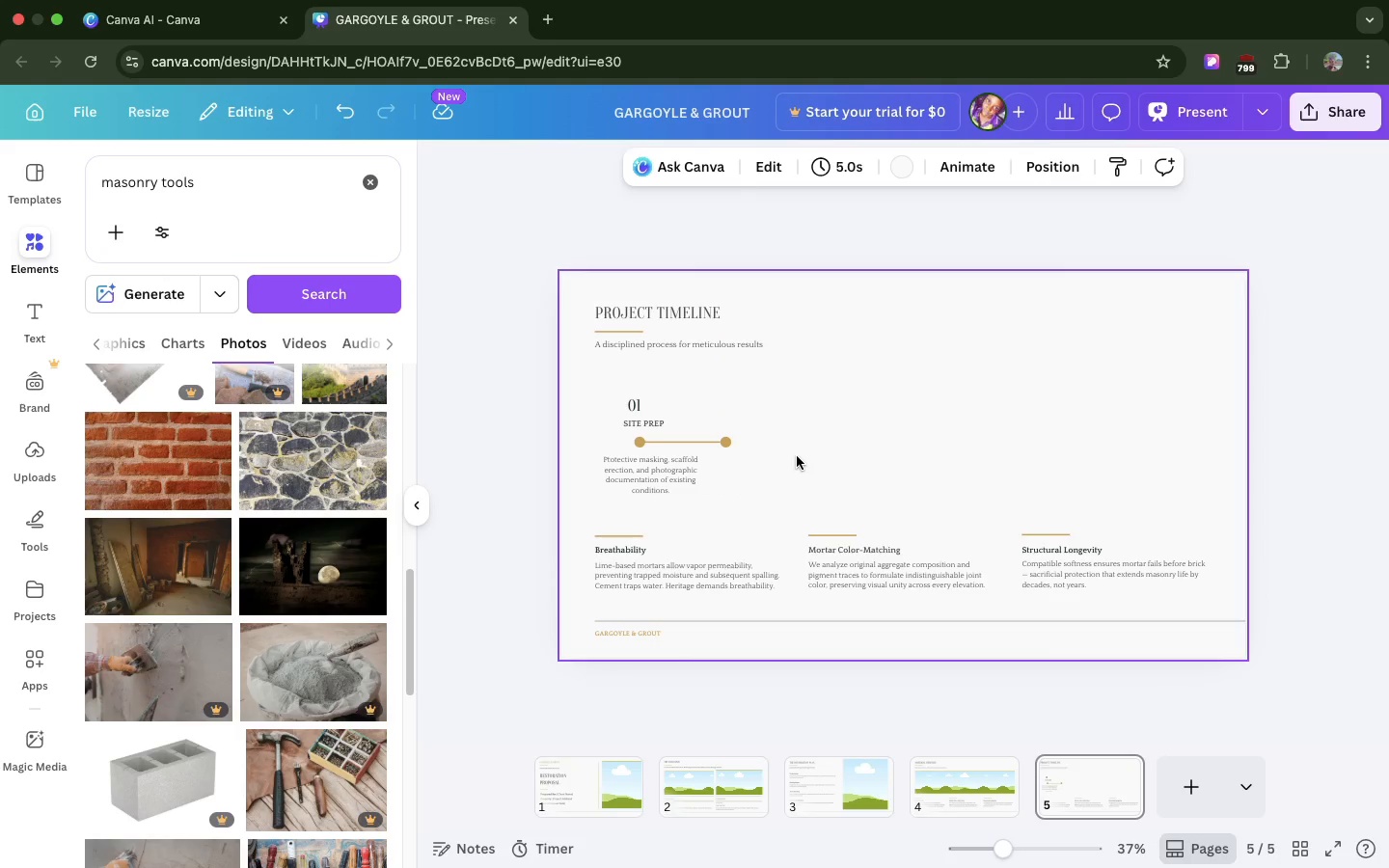 
left_click([797, 456])
 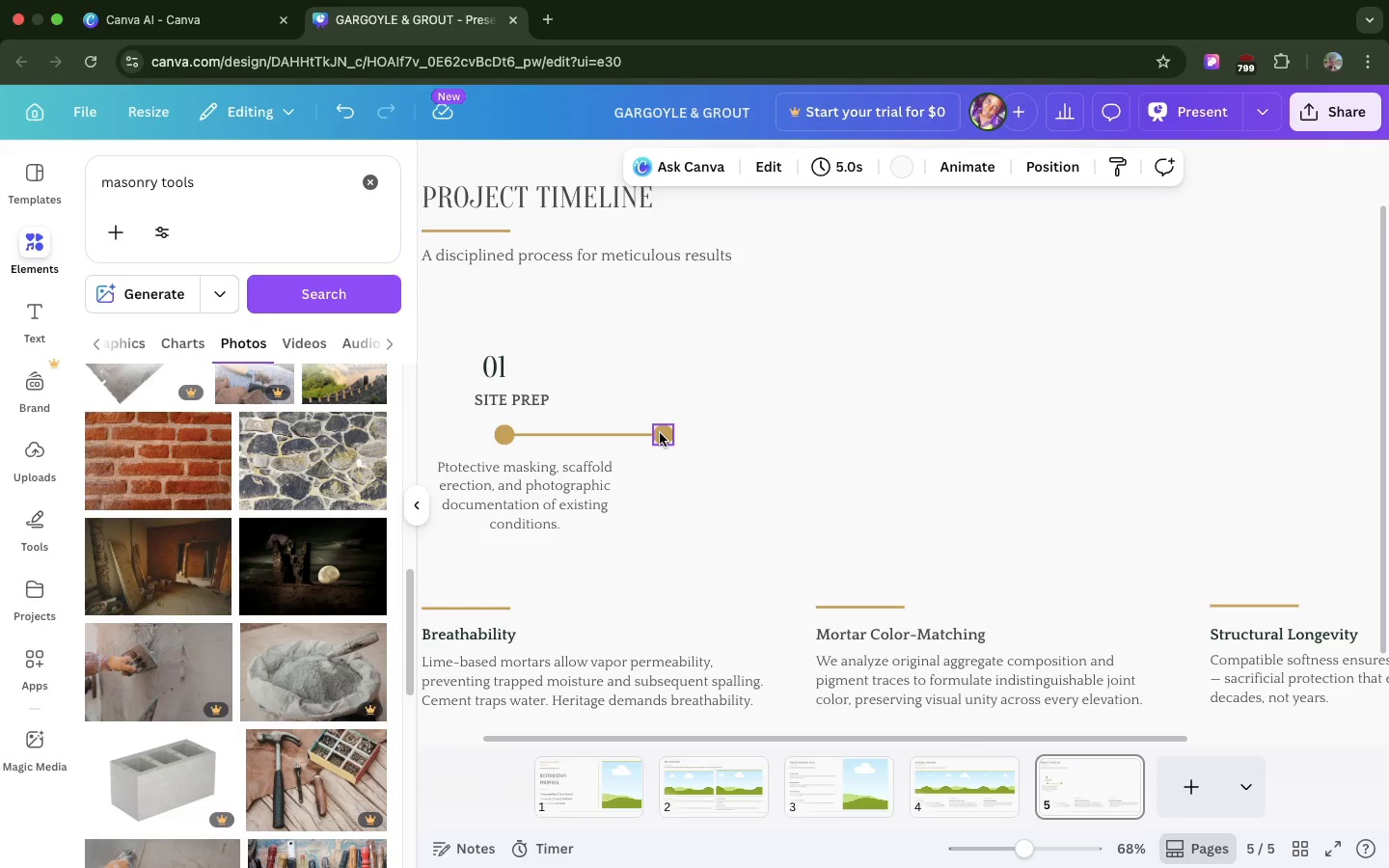 
left_click([642, 431])
 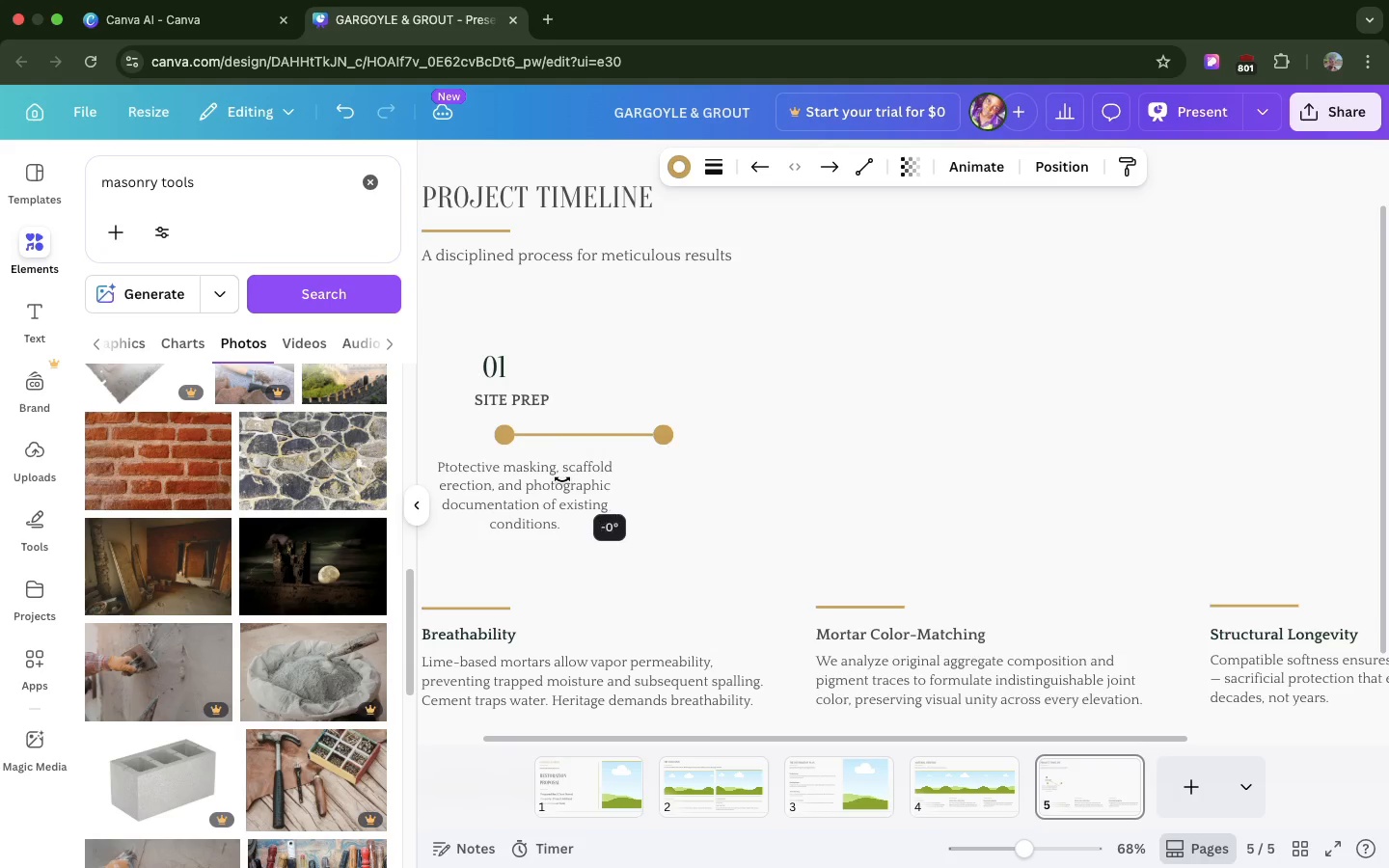 
wait(15.9)
 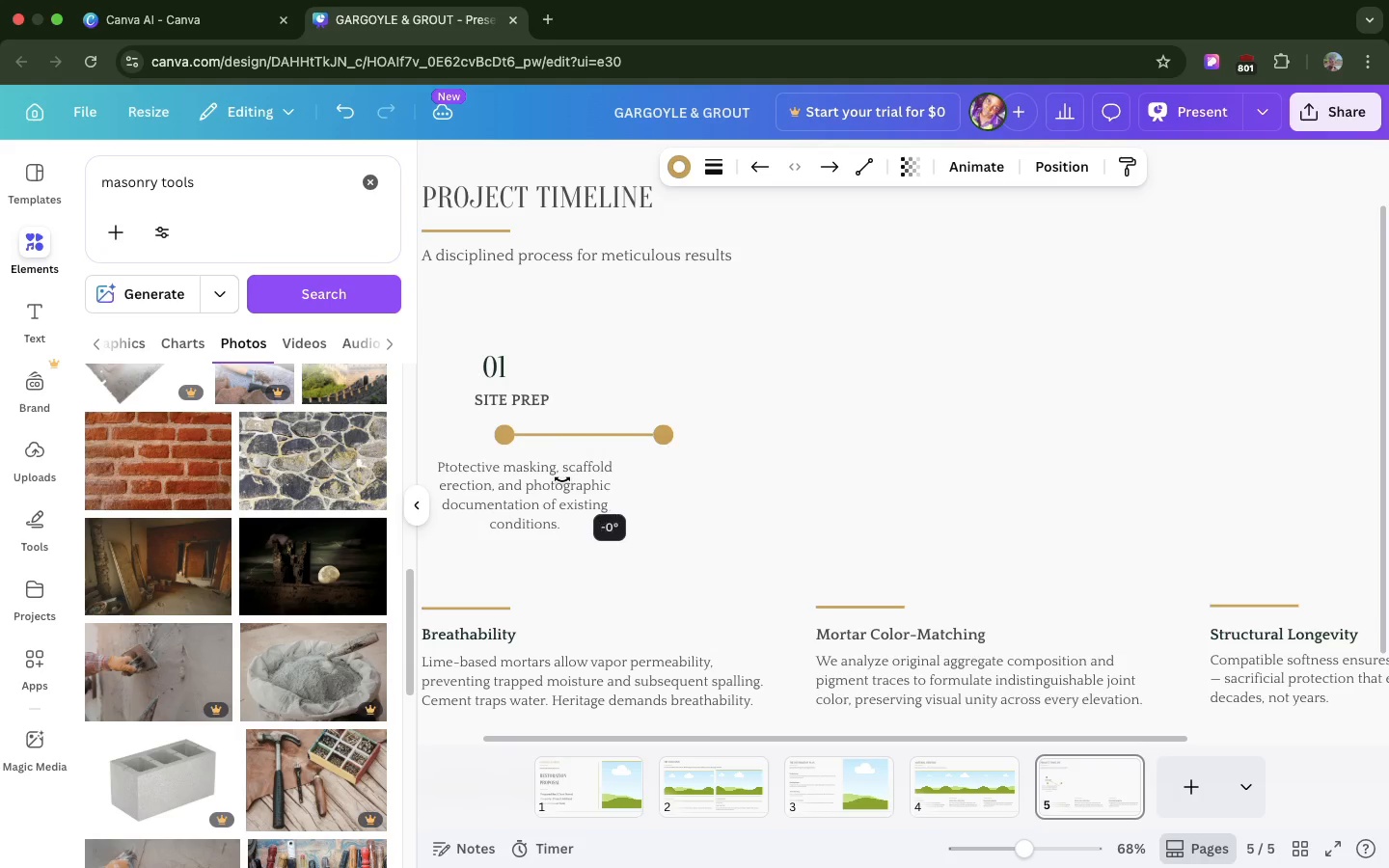 
left_click([790, 399])
 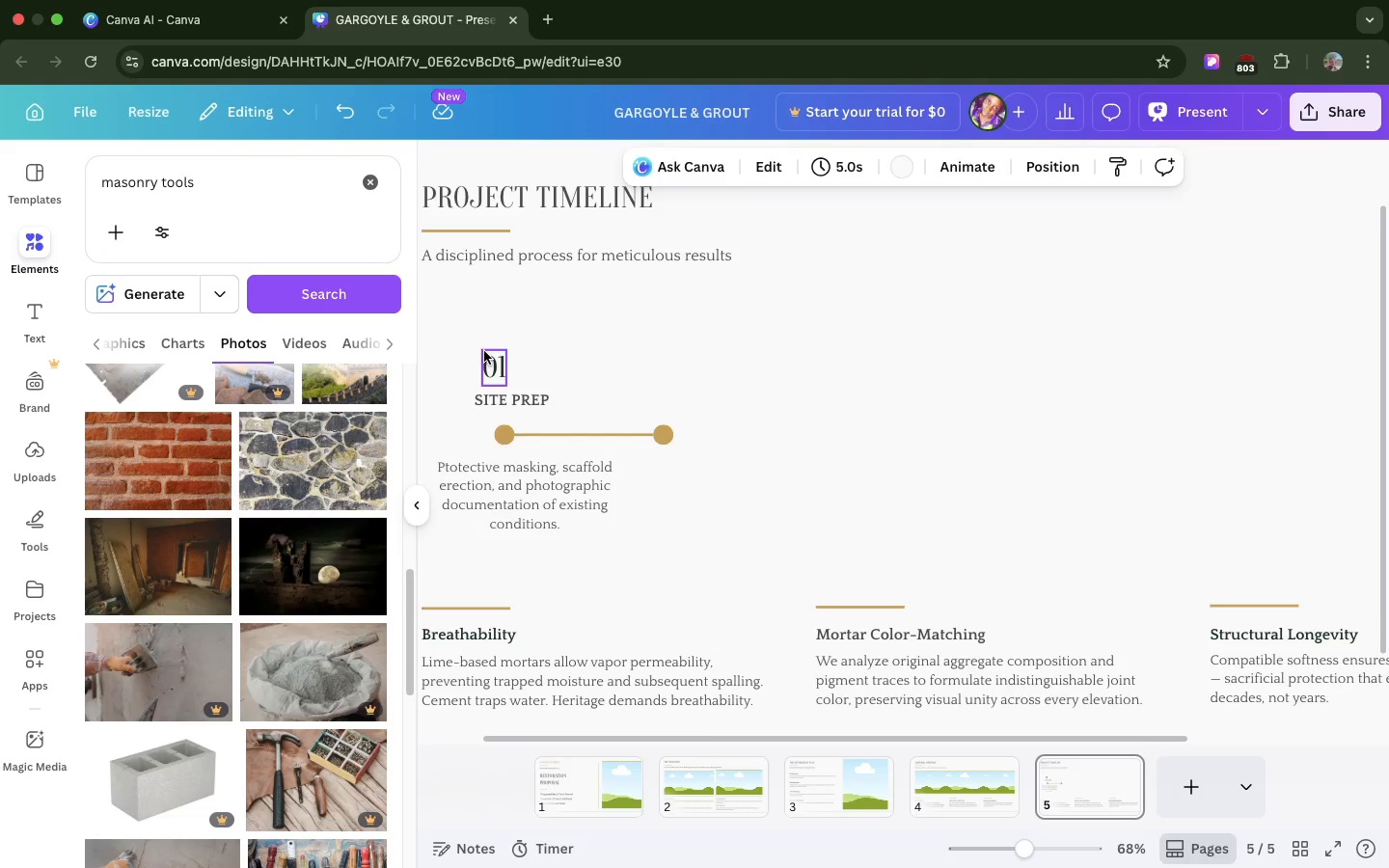 
left_click([484, 351])
 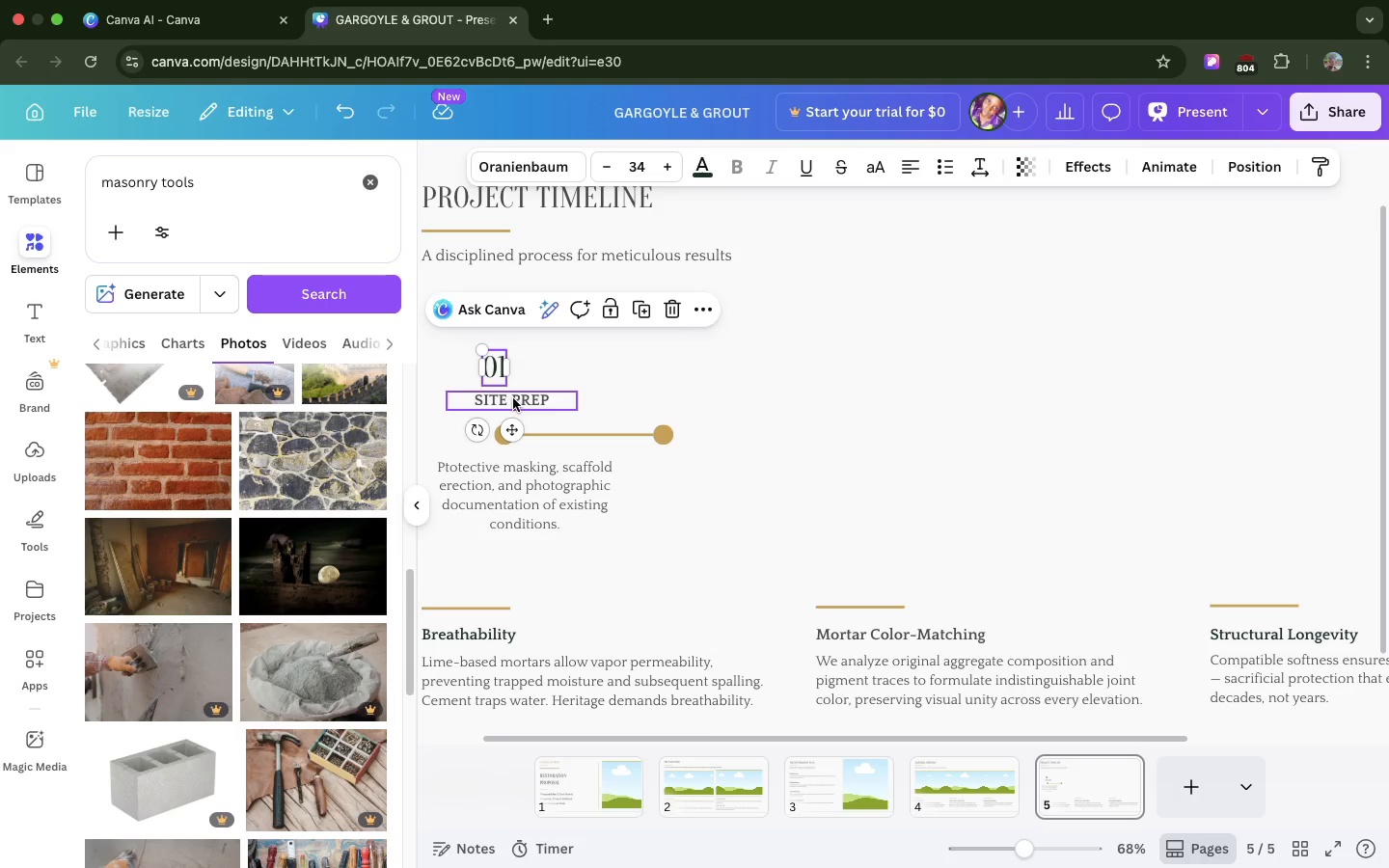 
hold_key(key=ShiftLeft, duration=0.58)
left_click([513, 398])
 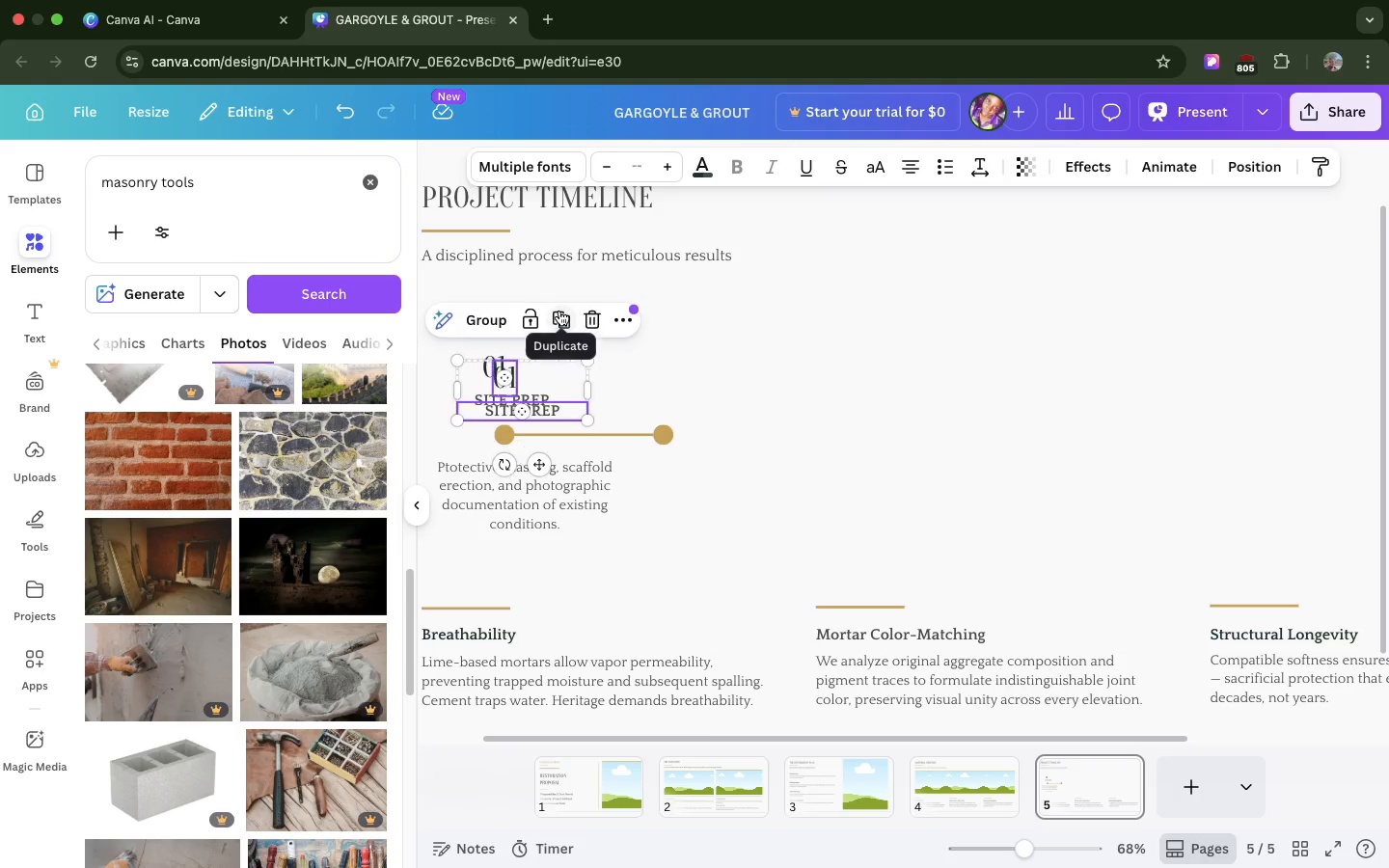 
left_click([558, 311])
 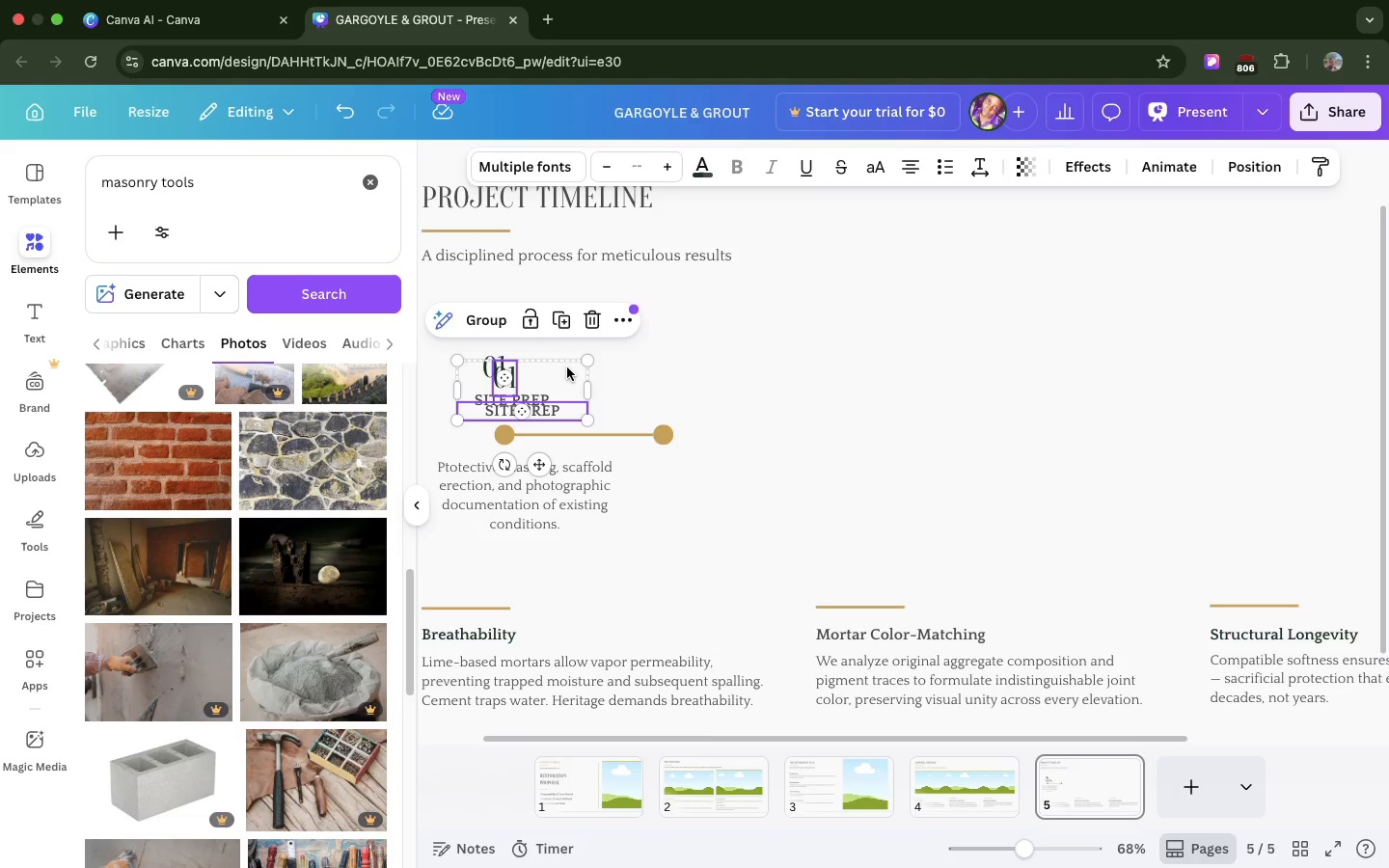 
left_click_drag(start_coordinate=[567, 368], to_coordinate=[801, 358])
 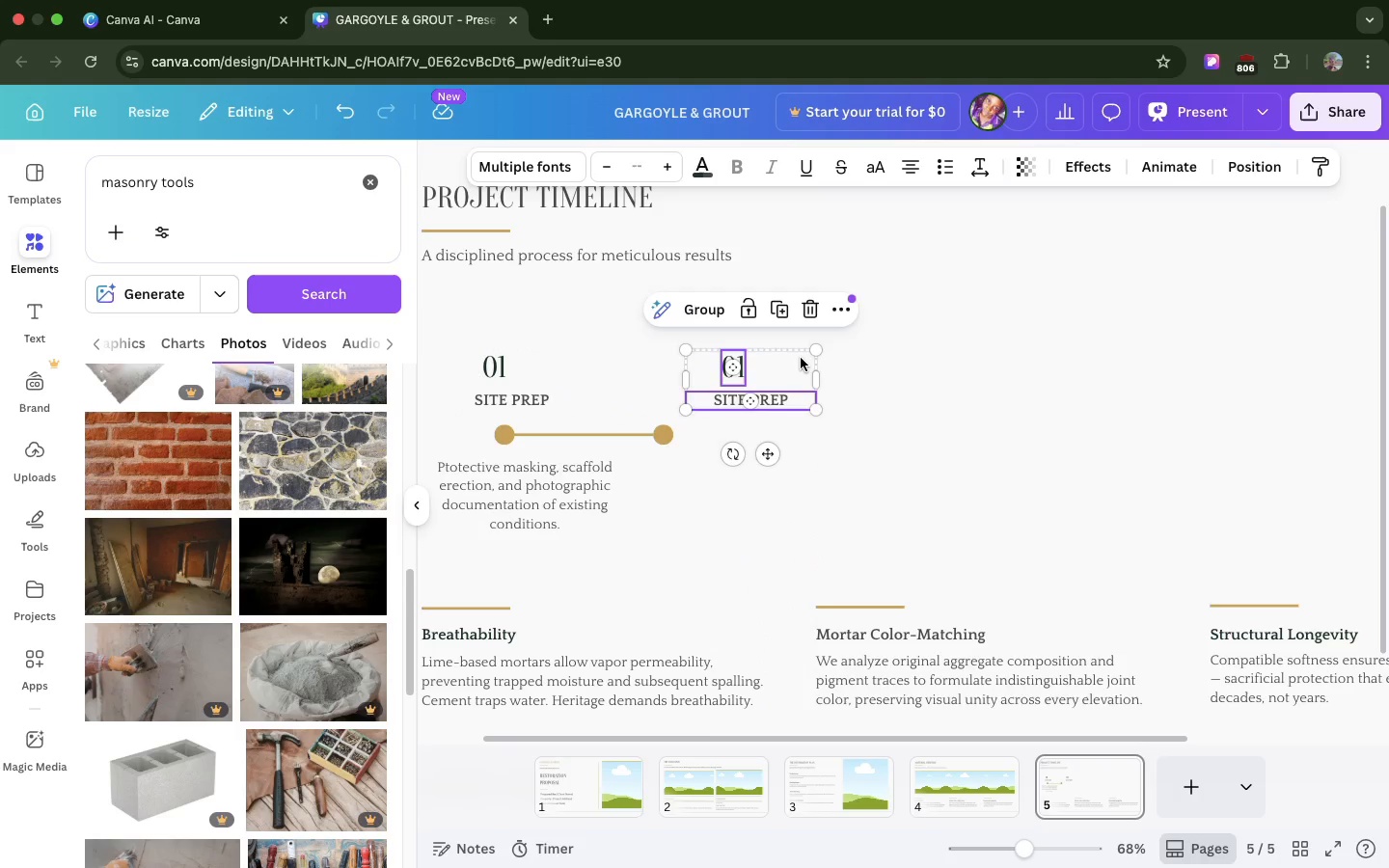 
key(Meta+D)
 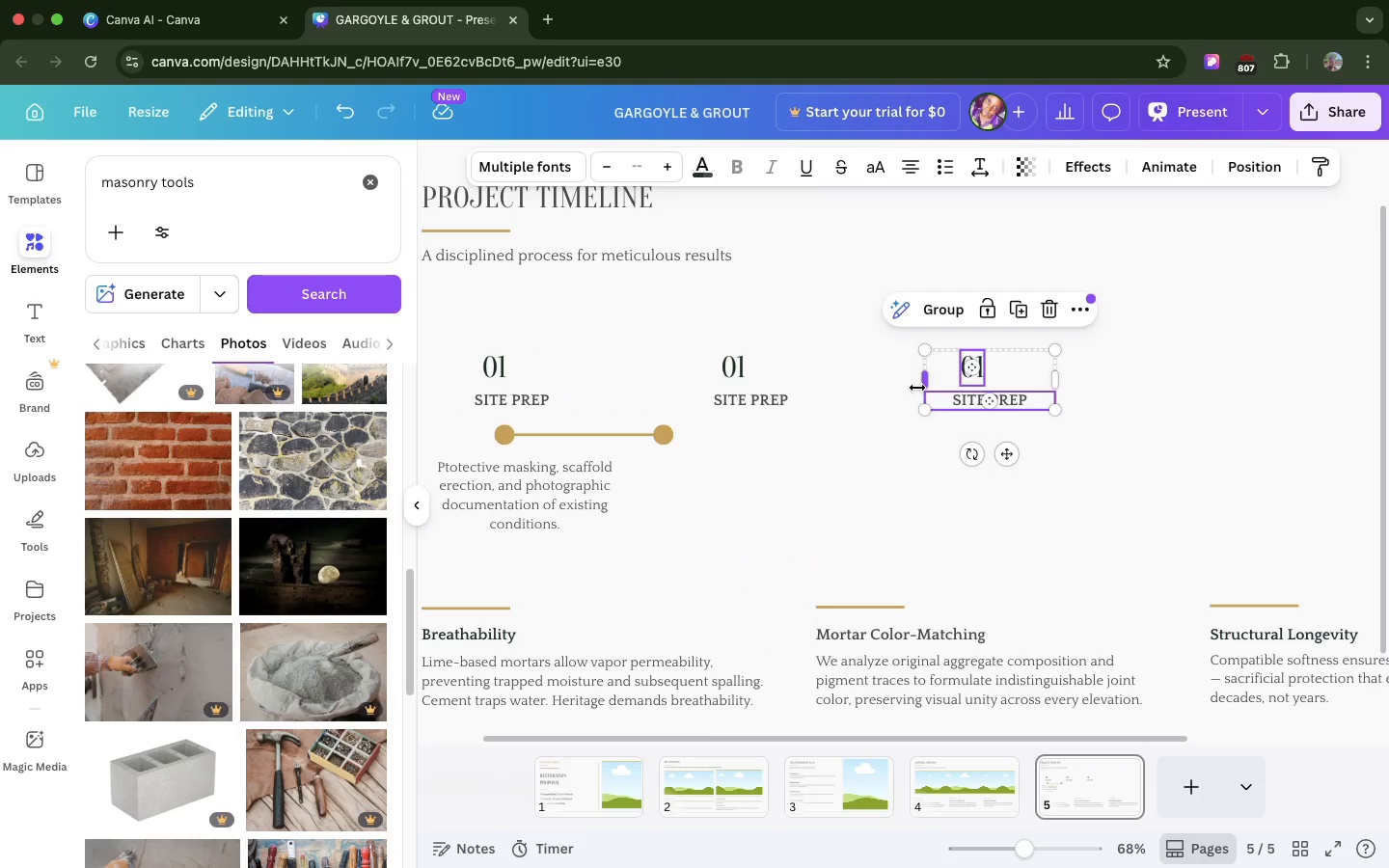 
key(Meta+D)
 